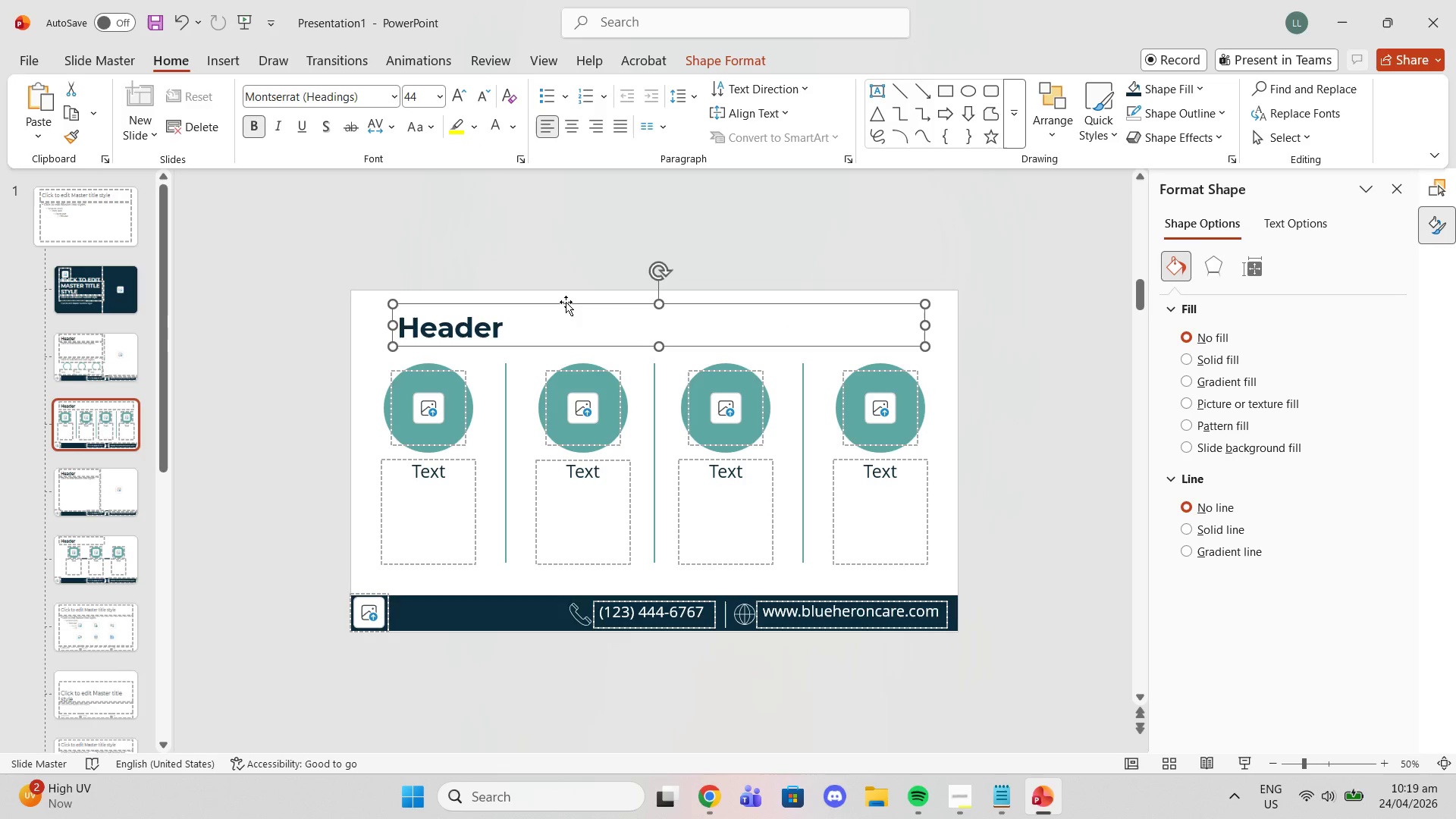 
double_click([566, 302])
 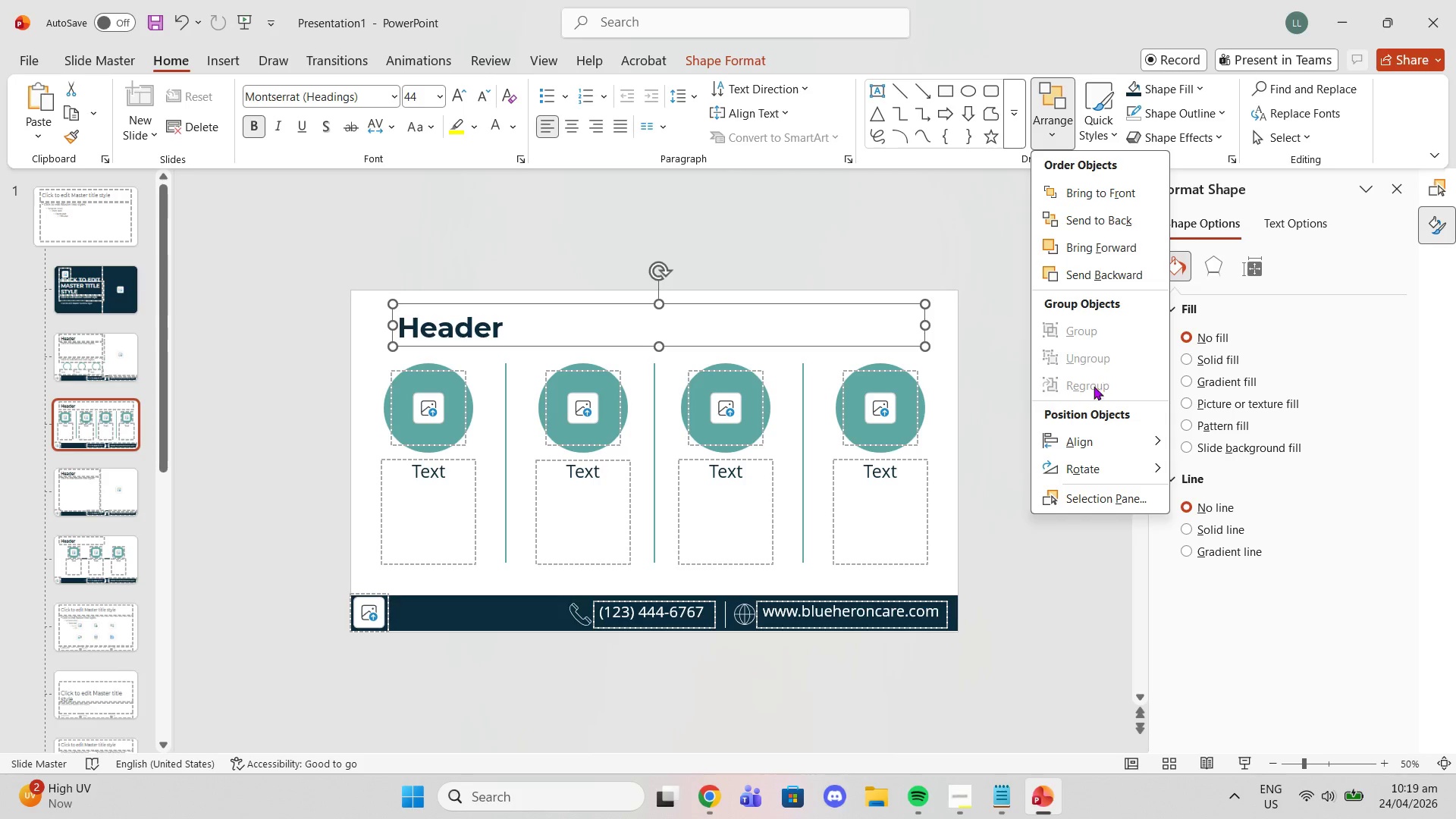 
left_click([1084, 443])
 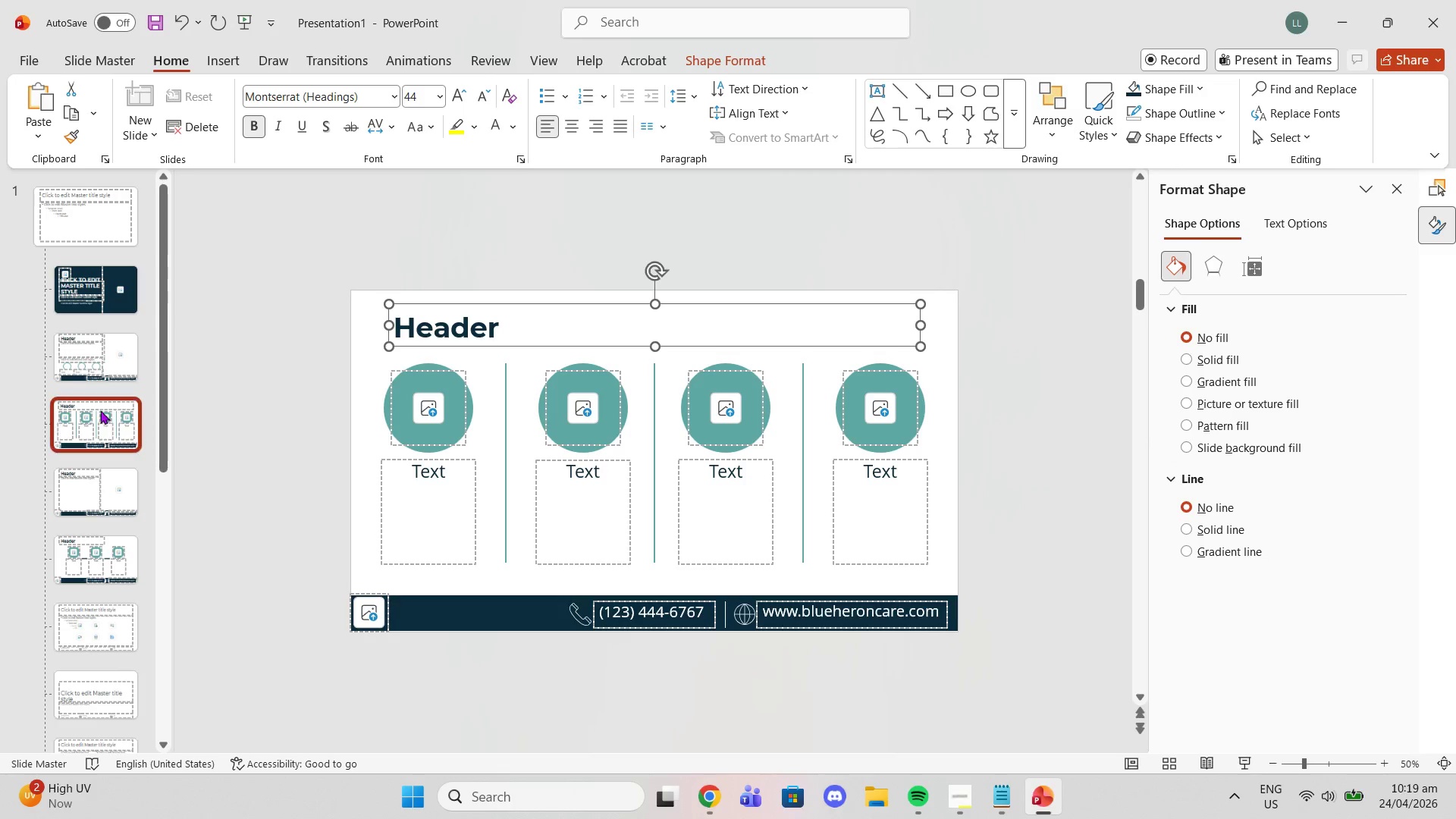 
left_click([100, 410])
 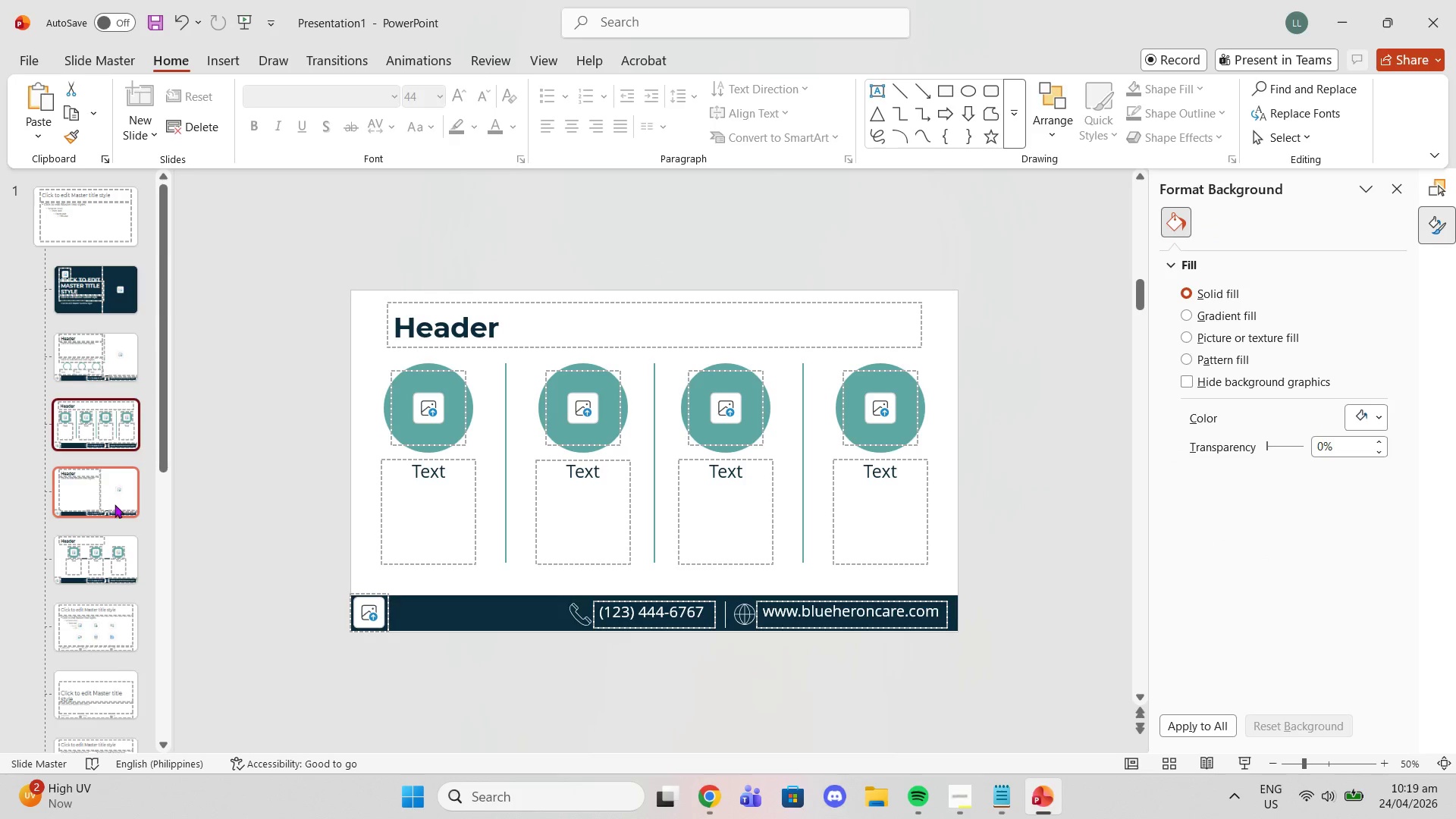 
left_click([115, 504])
 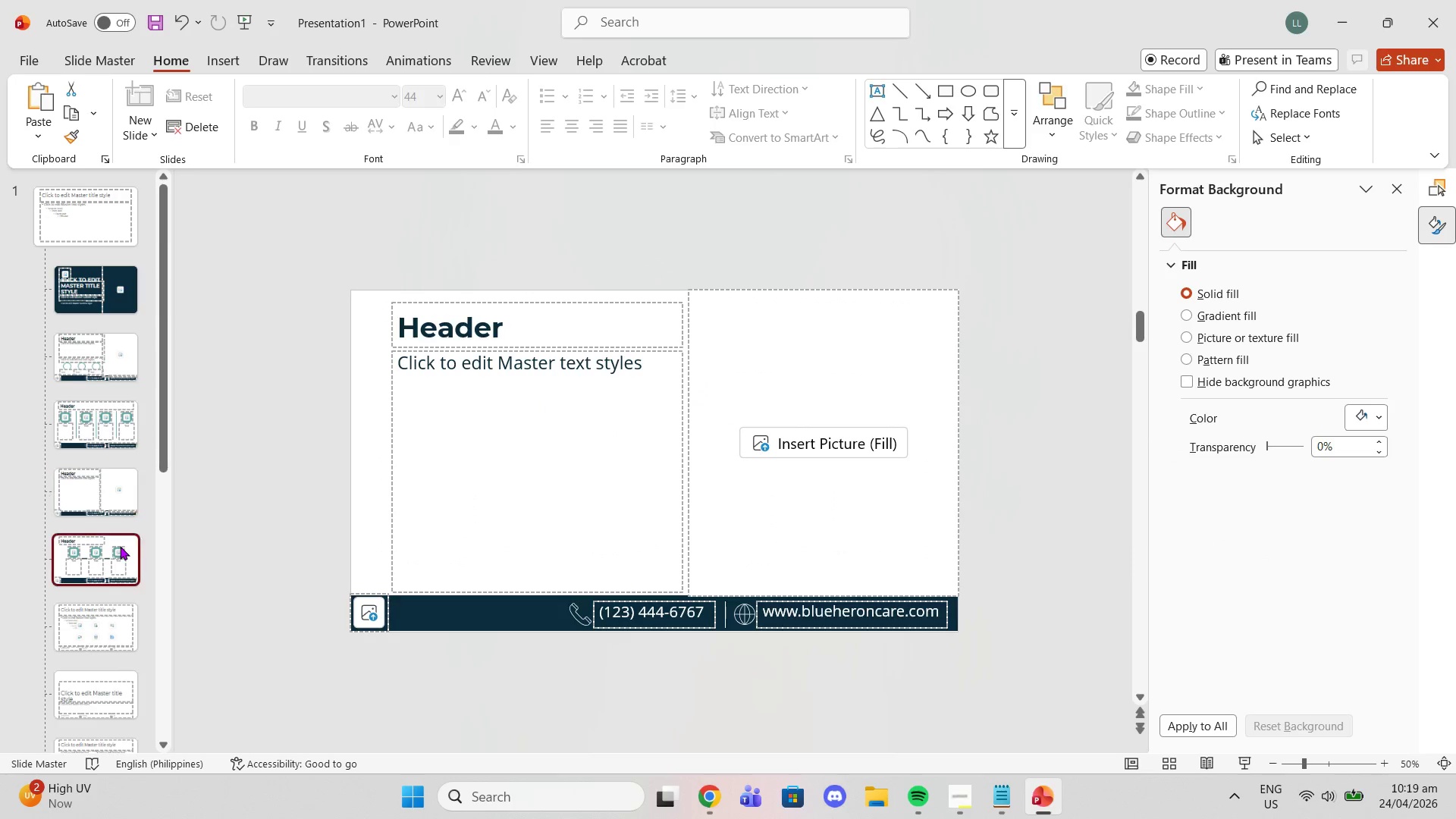 
left_click([120, 546])
 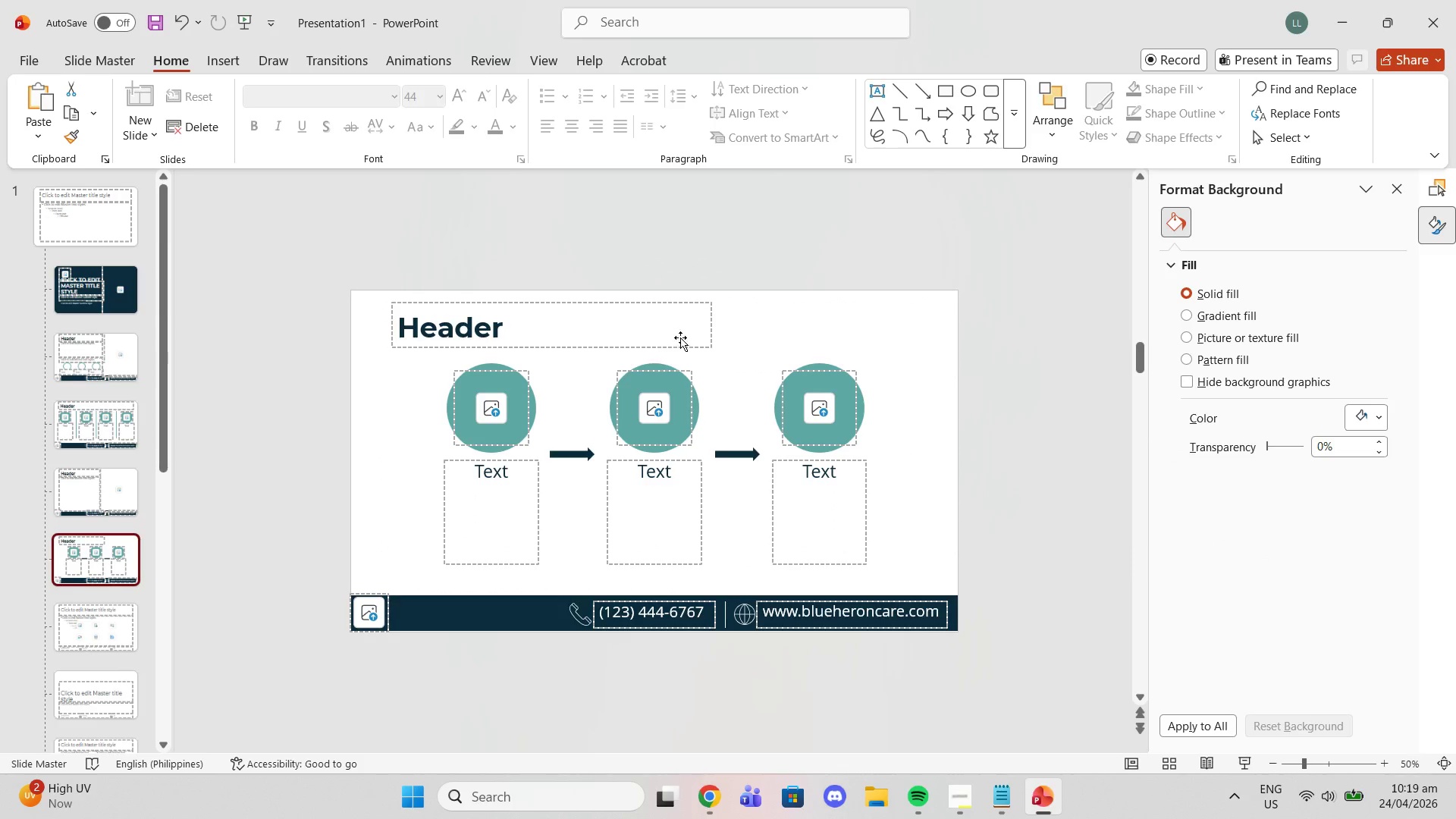 
left_click([680, 337])
 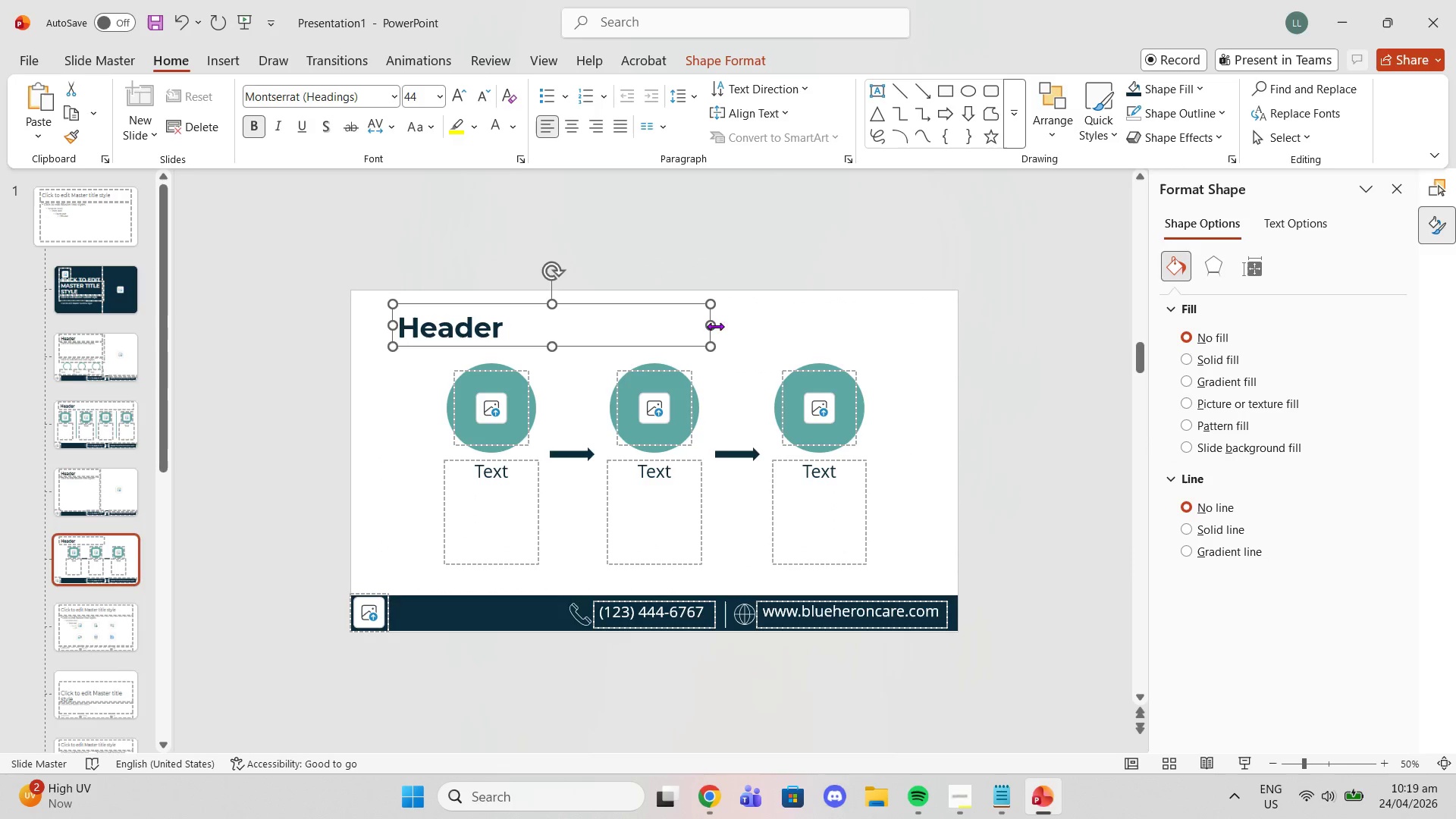 
left_click_drag(start_coordinate=[715, 326], to_coordinate=[925, 318])
 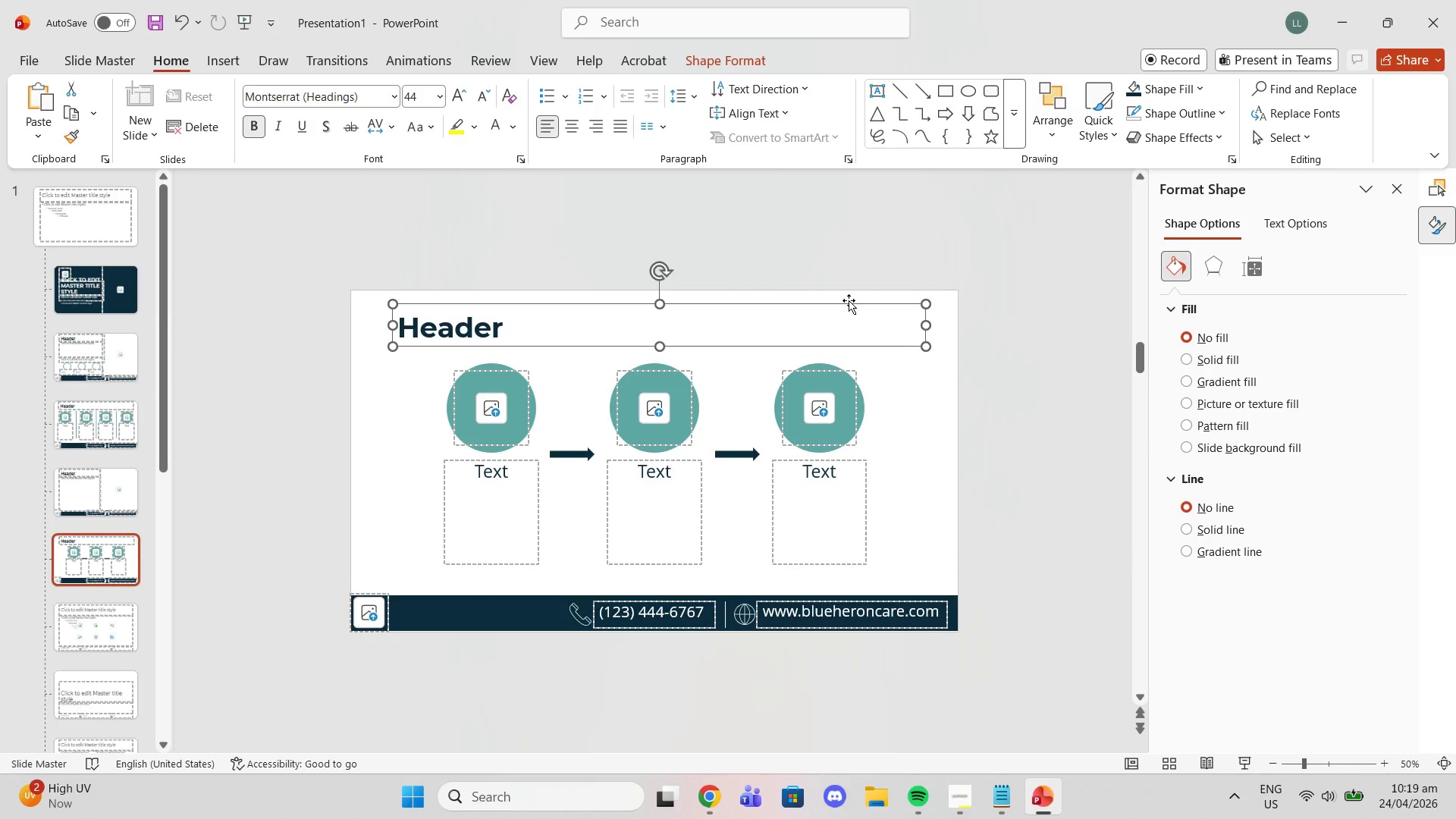 
key(Delete)
 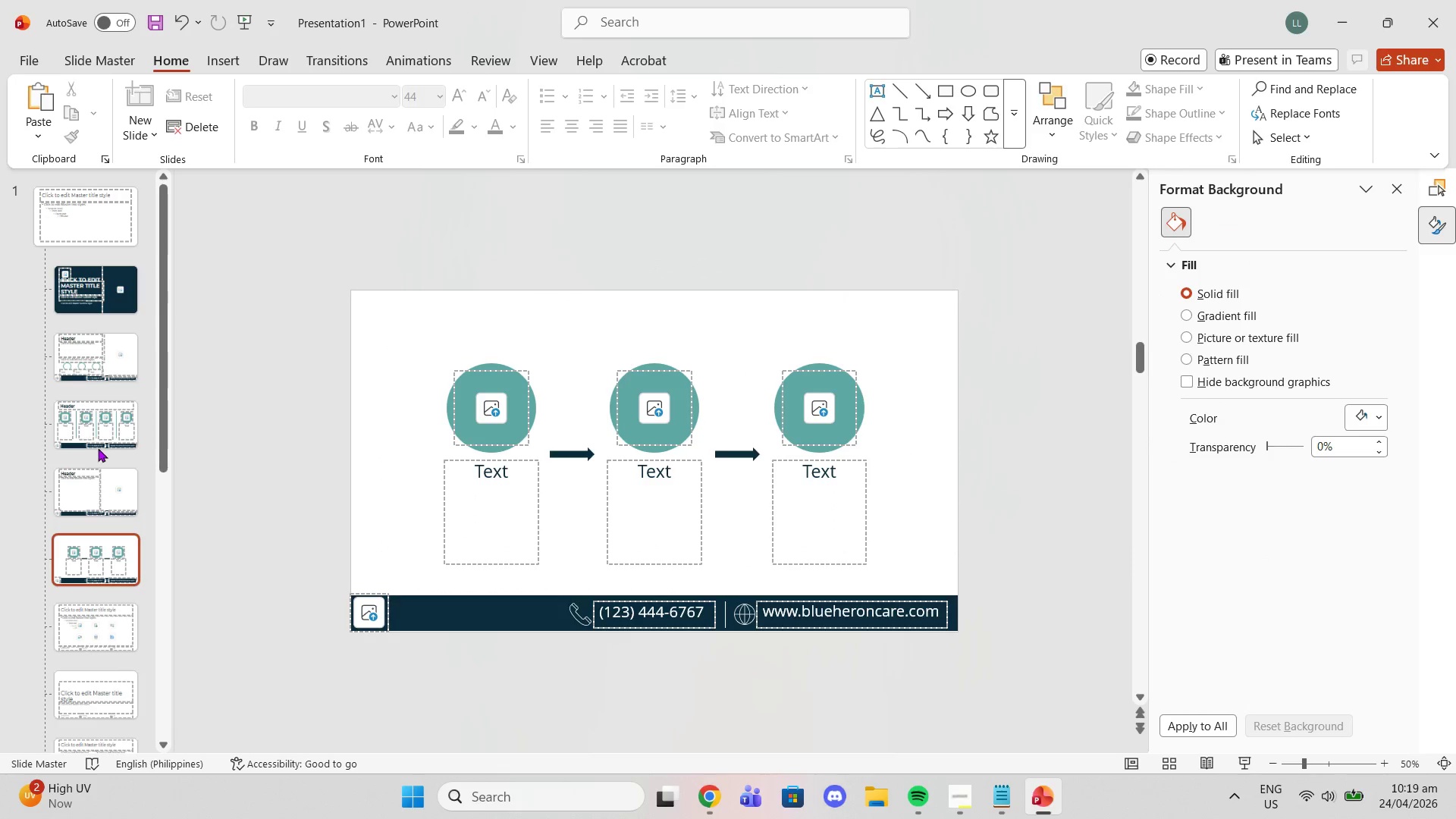 
left_click([95, 448])
 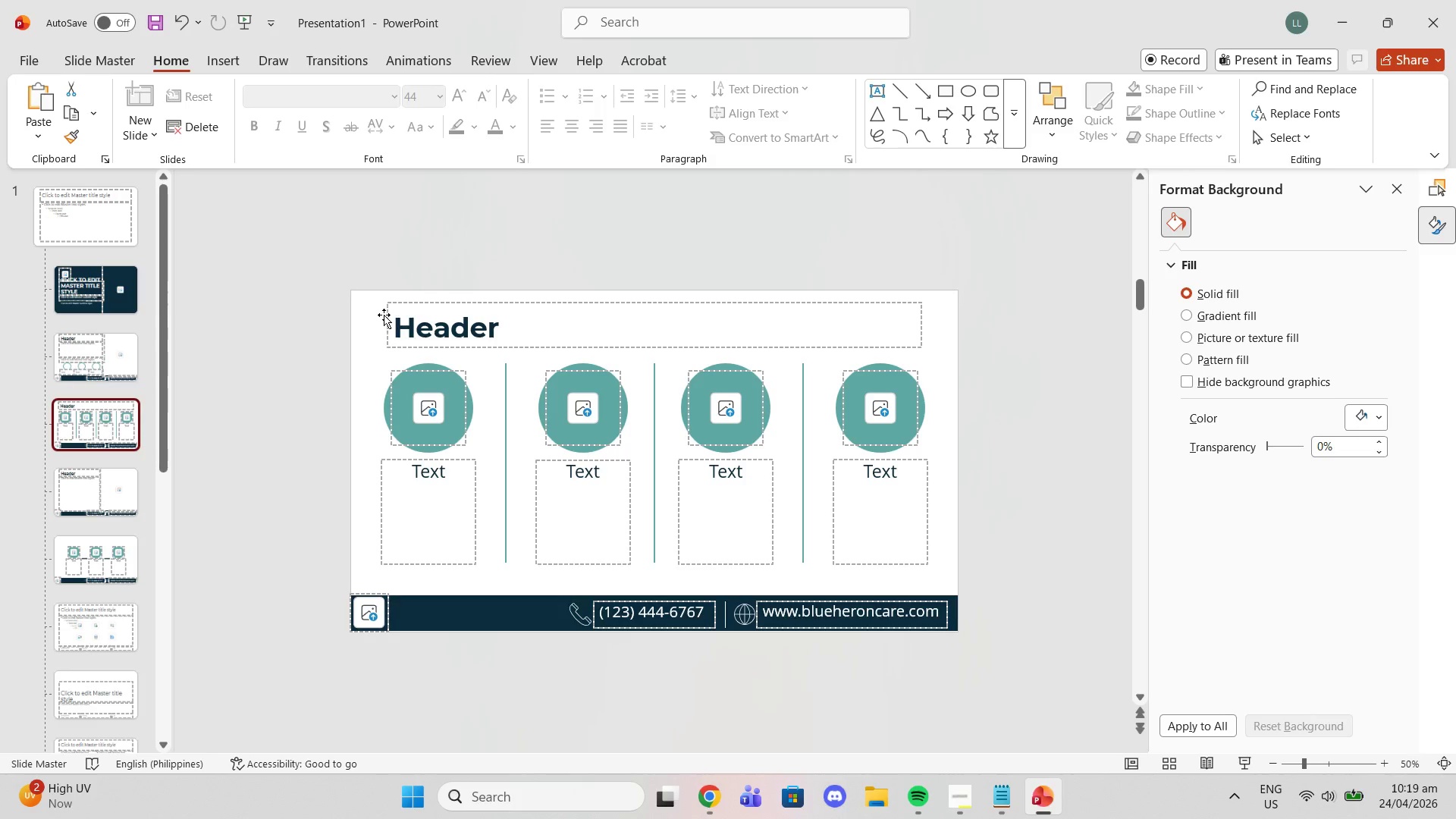 
left_click([384, 315])
 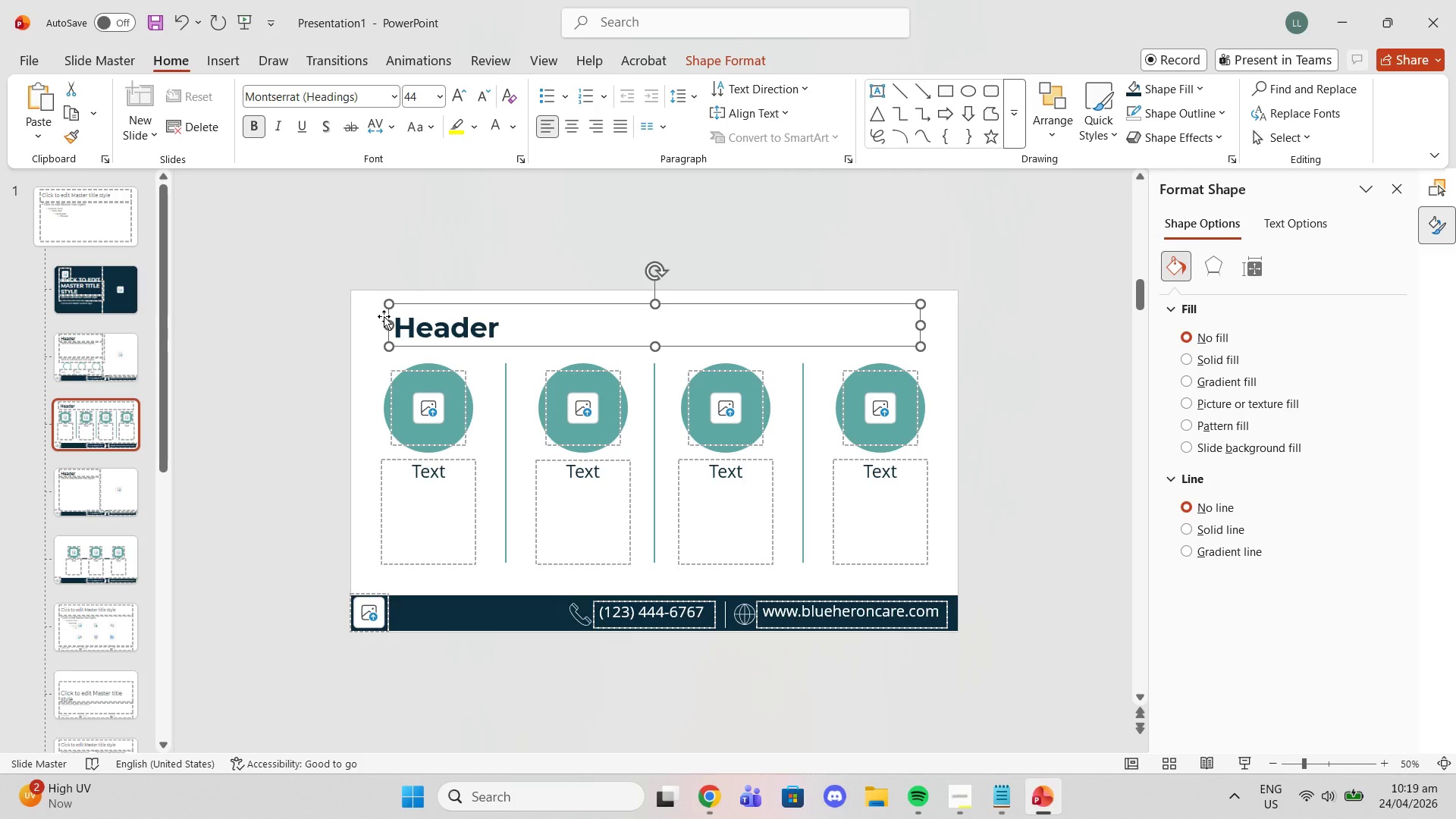 
key(Control+ControlLeft)
 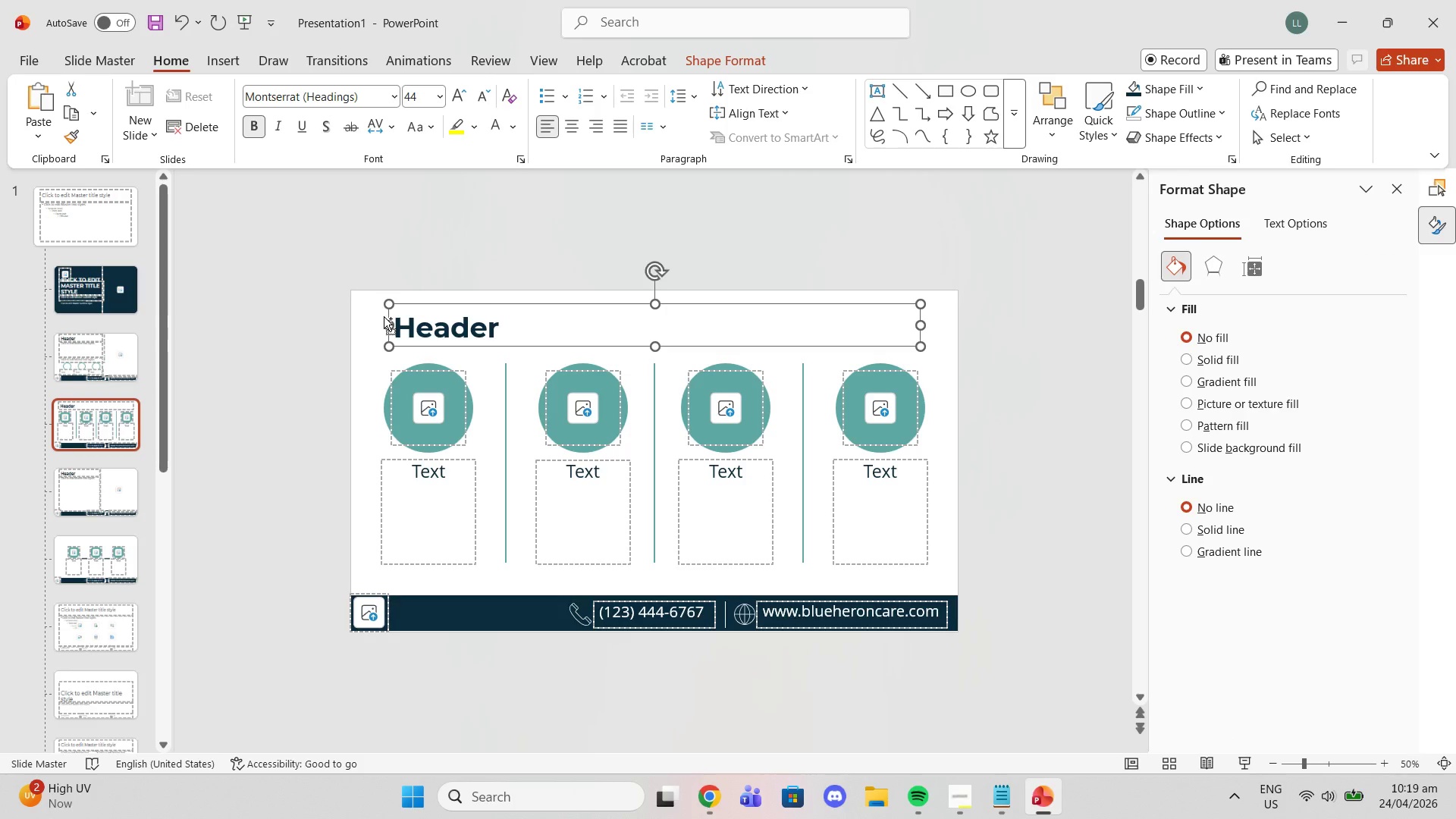 
key(Control+C)
 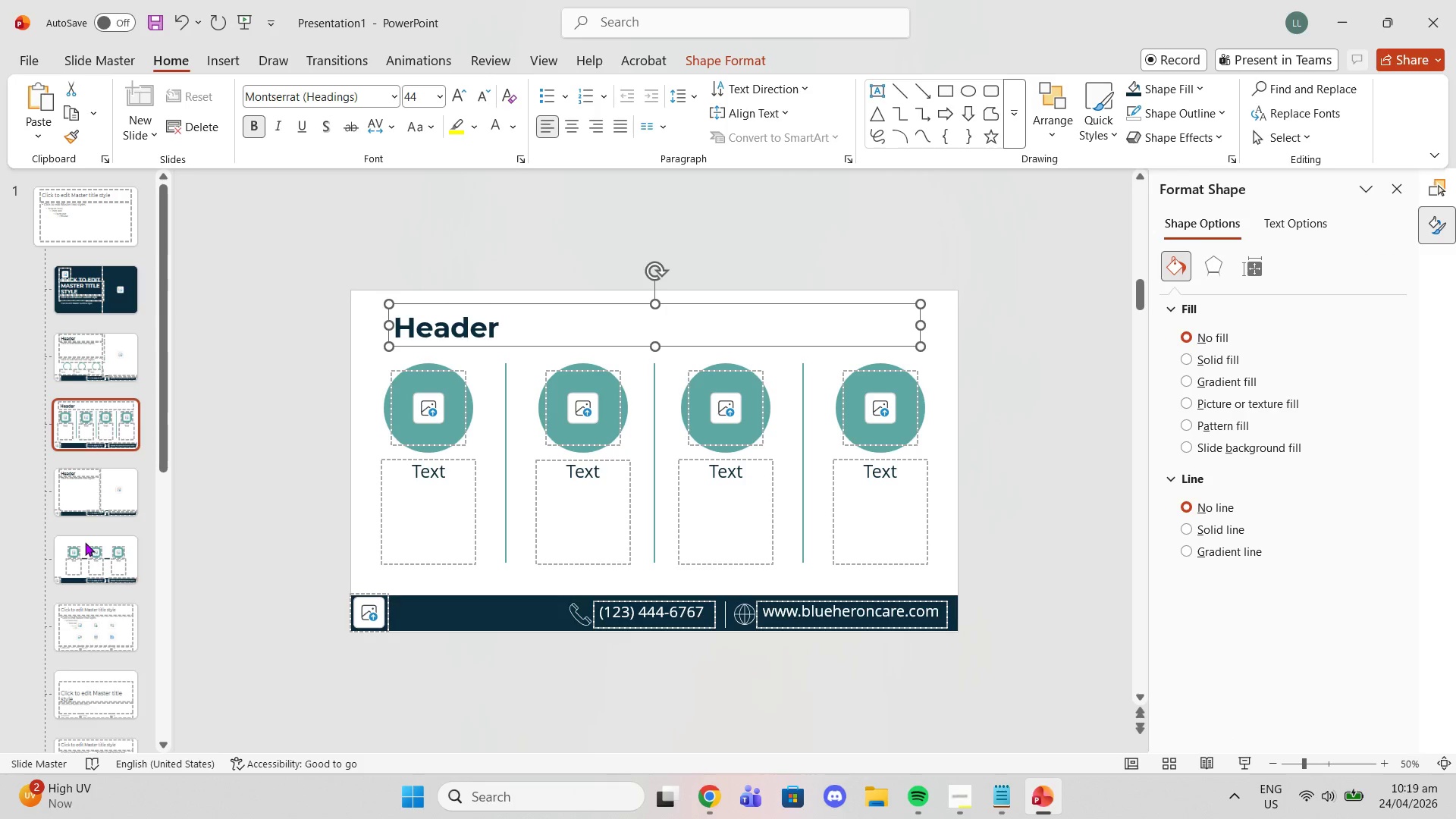 
left_click([85, 542])
 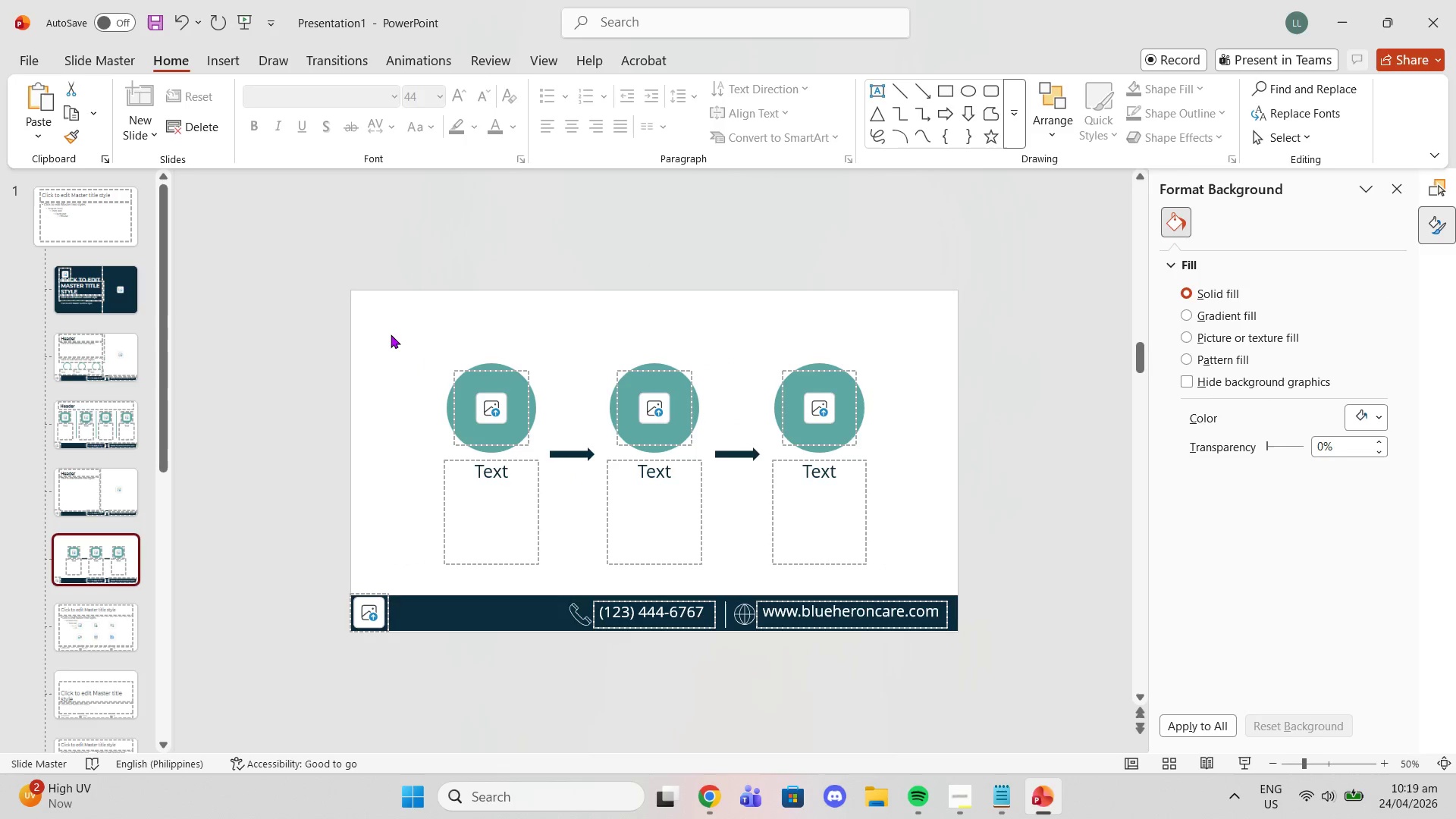 
left_click([391, 334])
 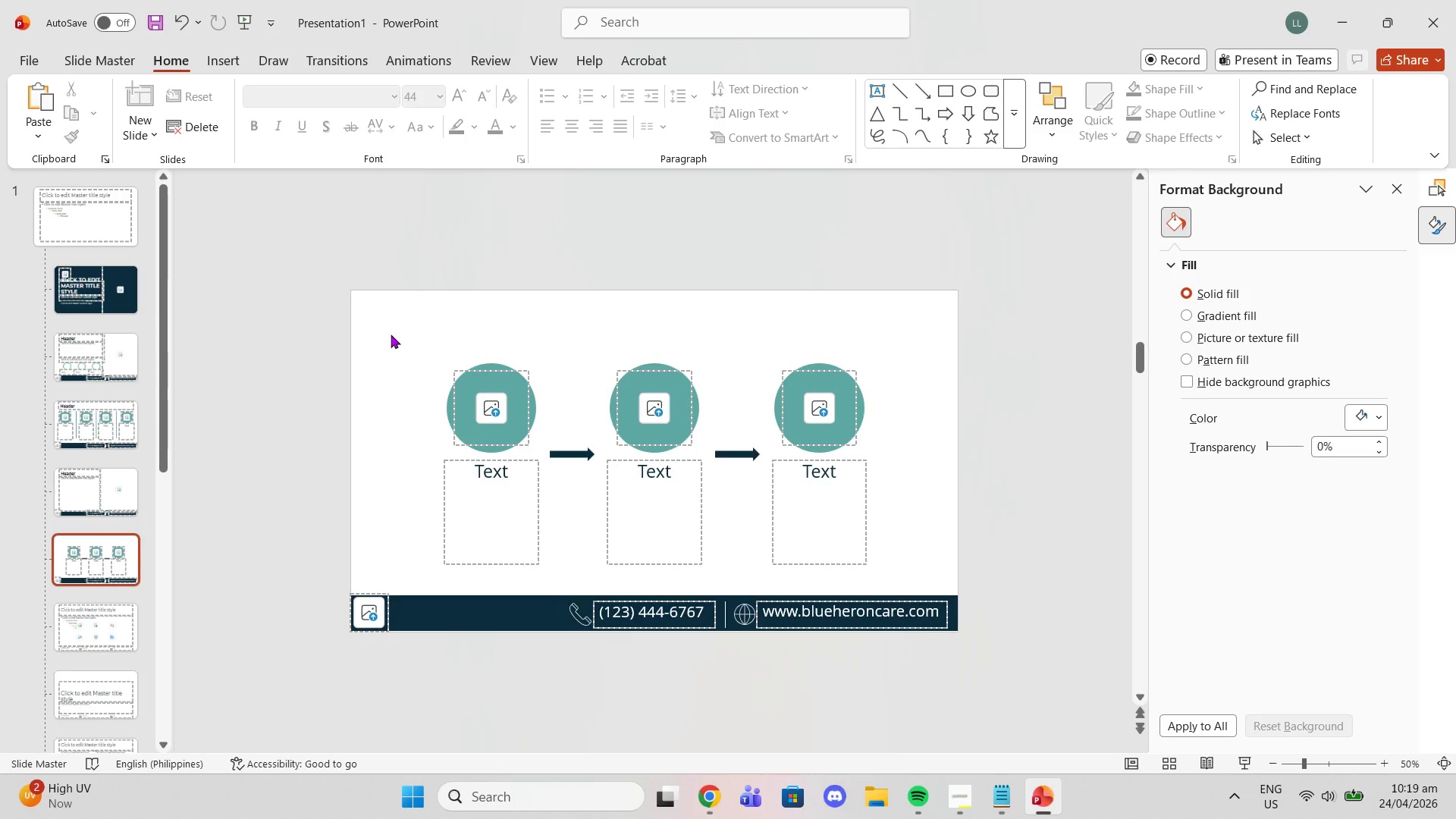 
key(Control+V)
 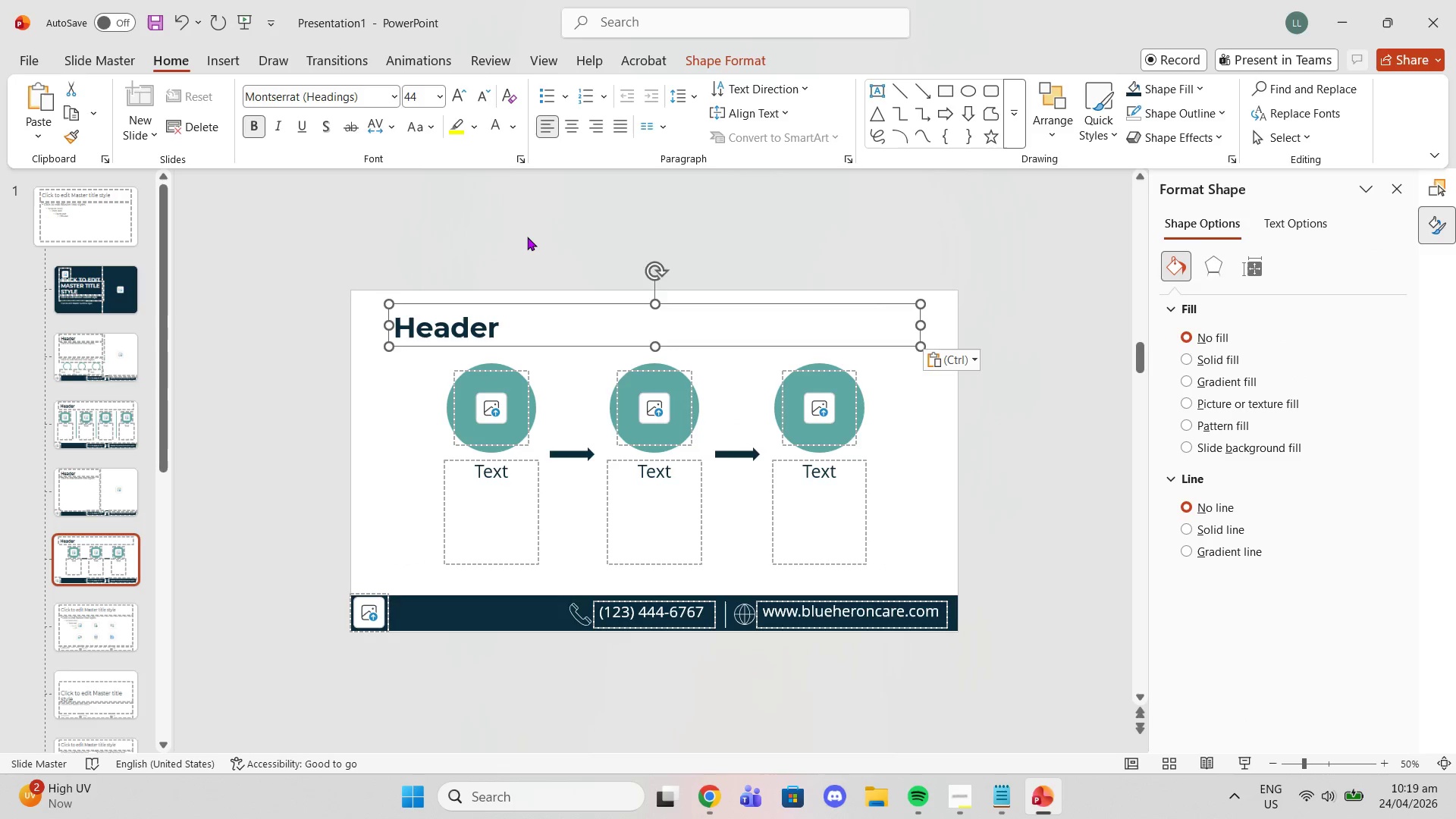 
left_click([527, 237])
 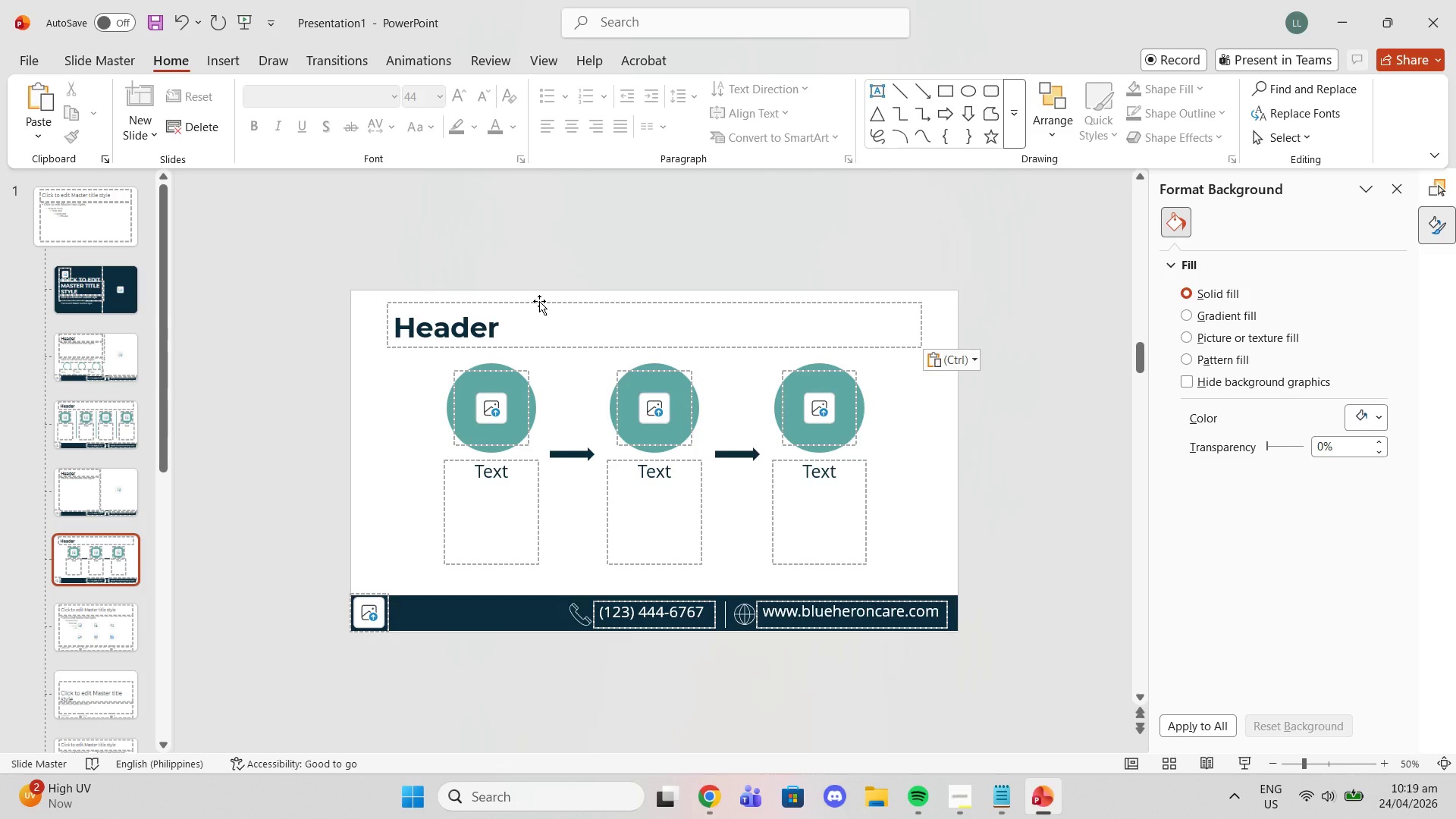 
left_click([539, 301])
 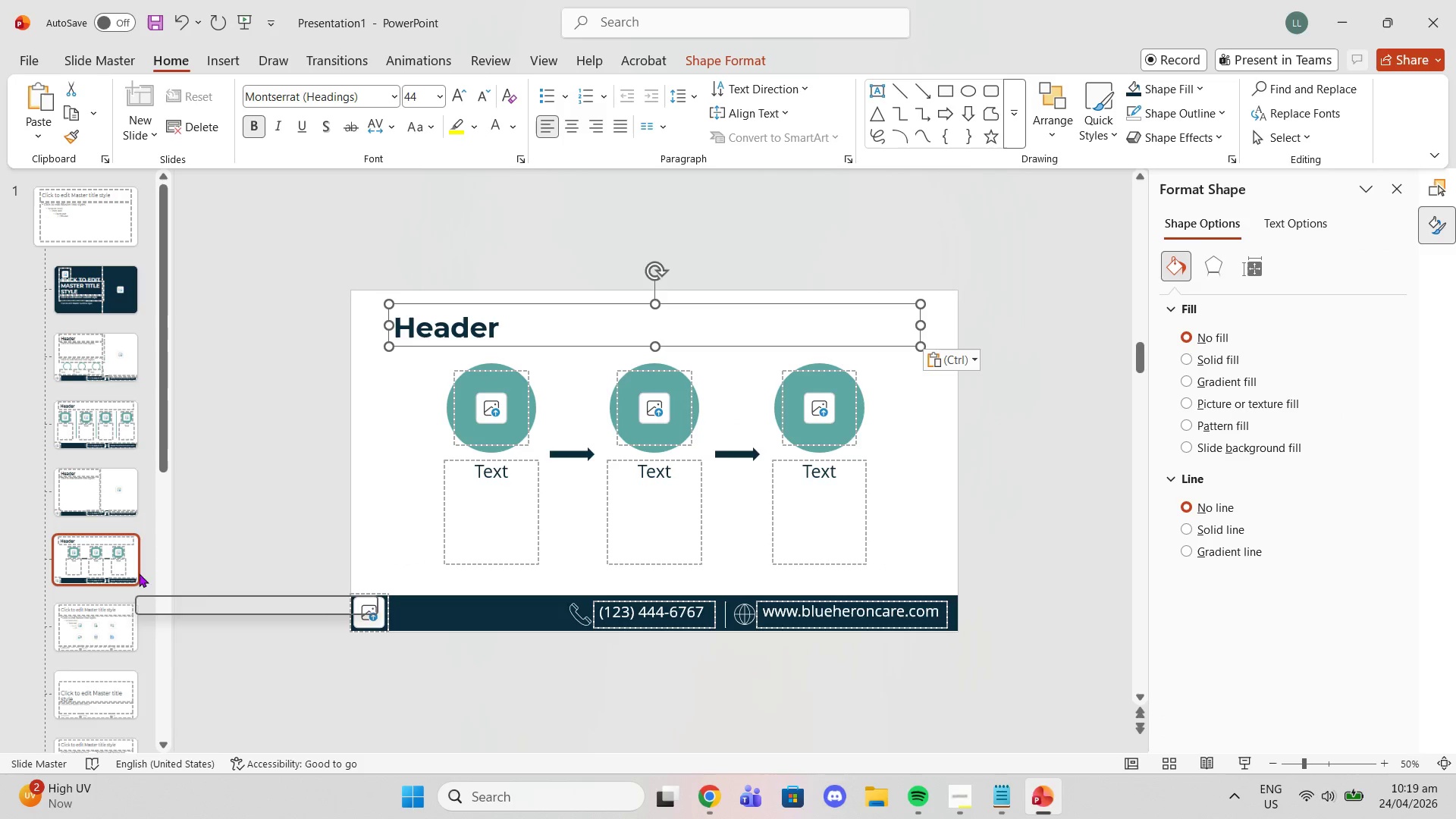 
left_click([183, 548])
 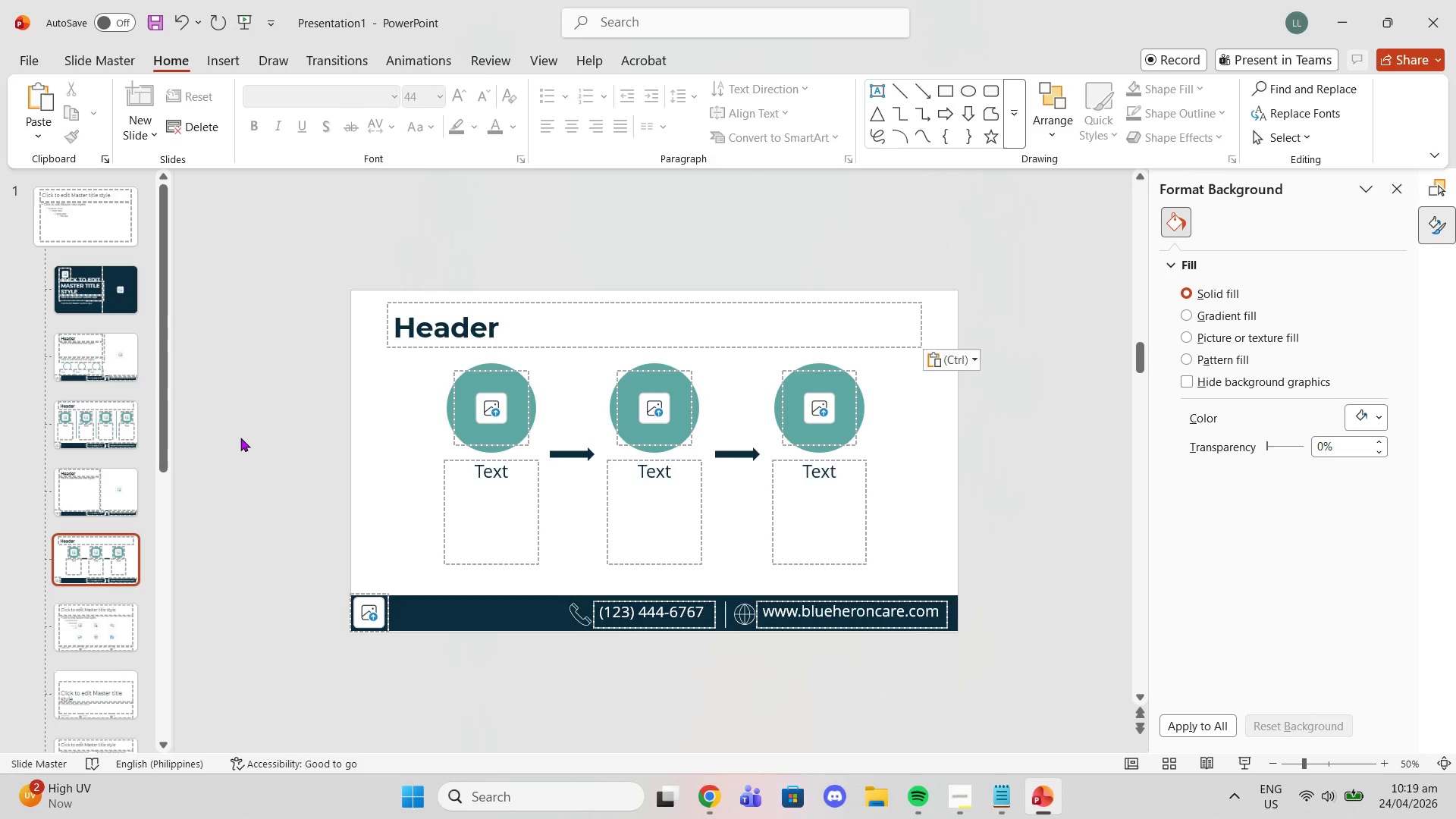 
wait(25.28)
 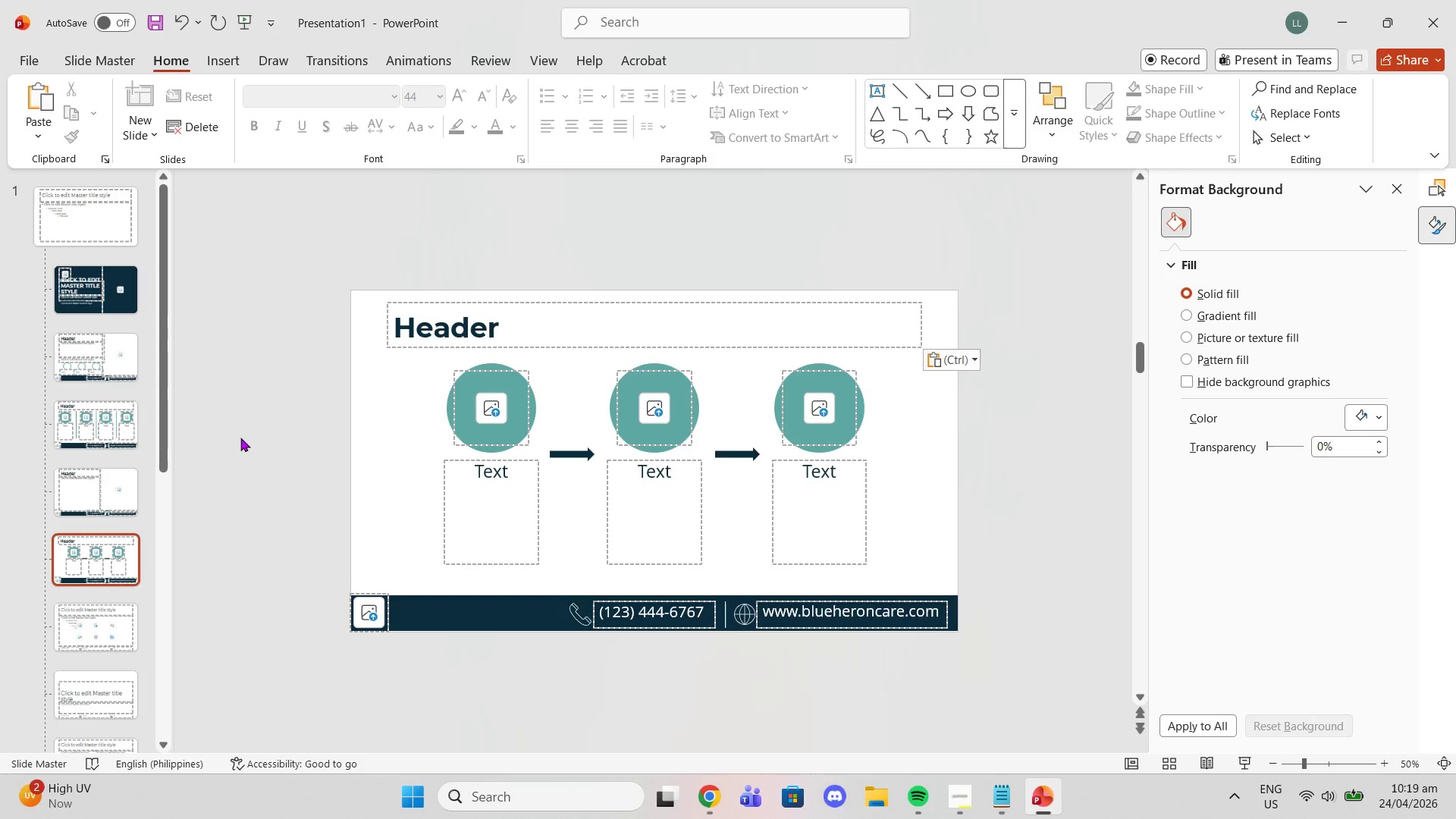 
right_click([90, 497])
 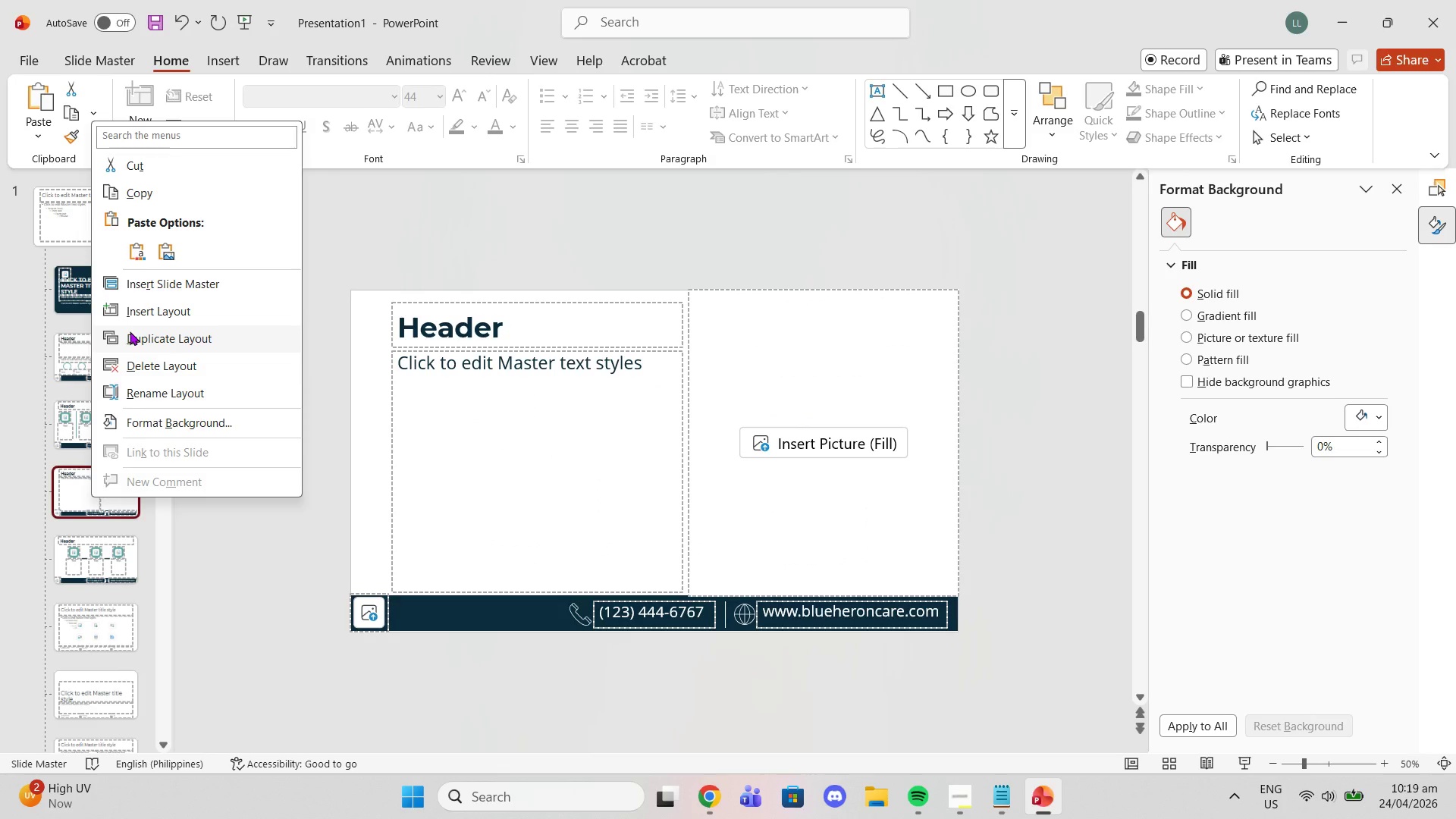 
left_click([130, 331])
 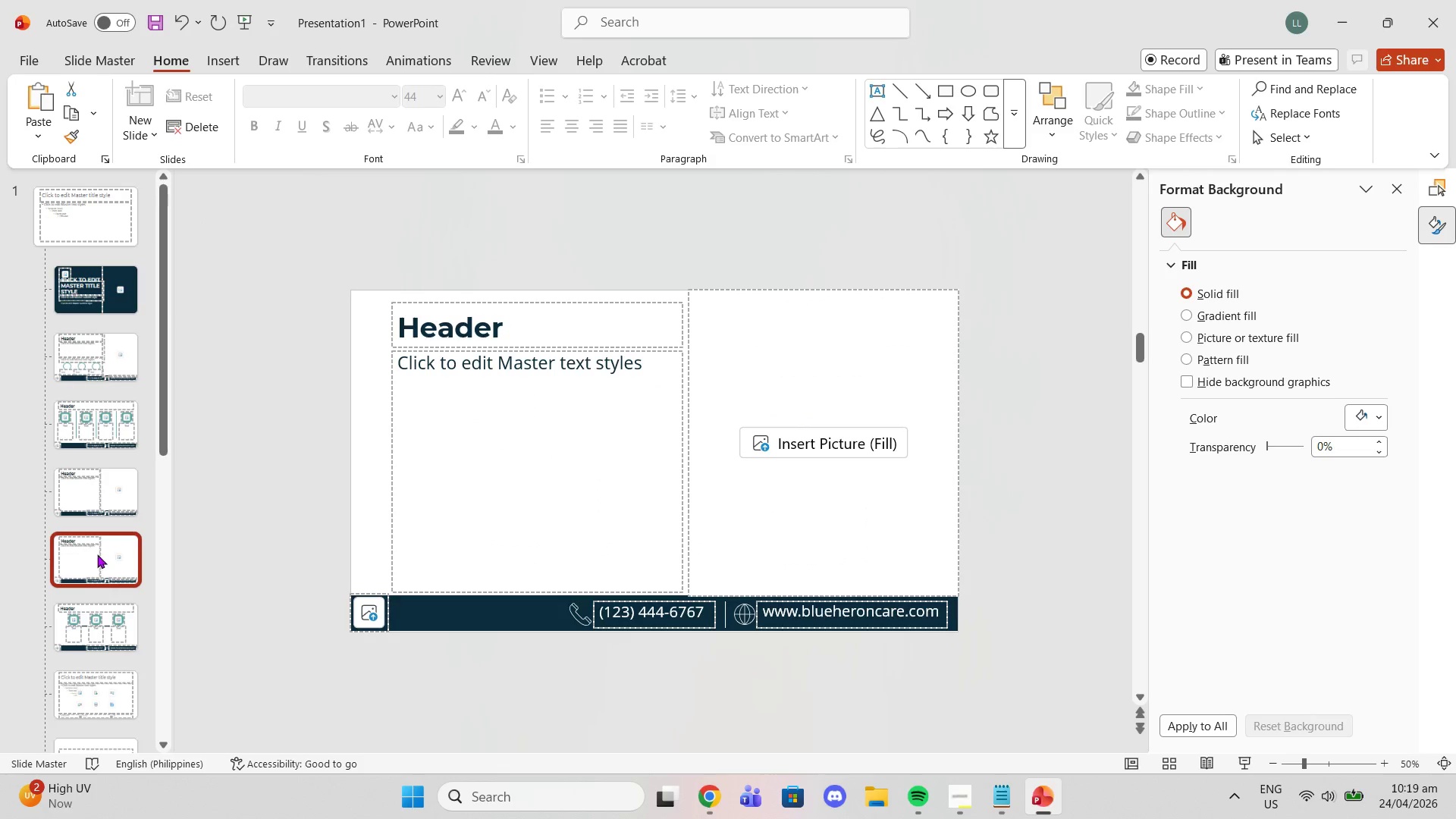 
left_click_drag(start_coordinate=[97, 554], to_coordinate=[99, 665])
 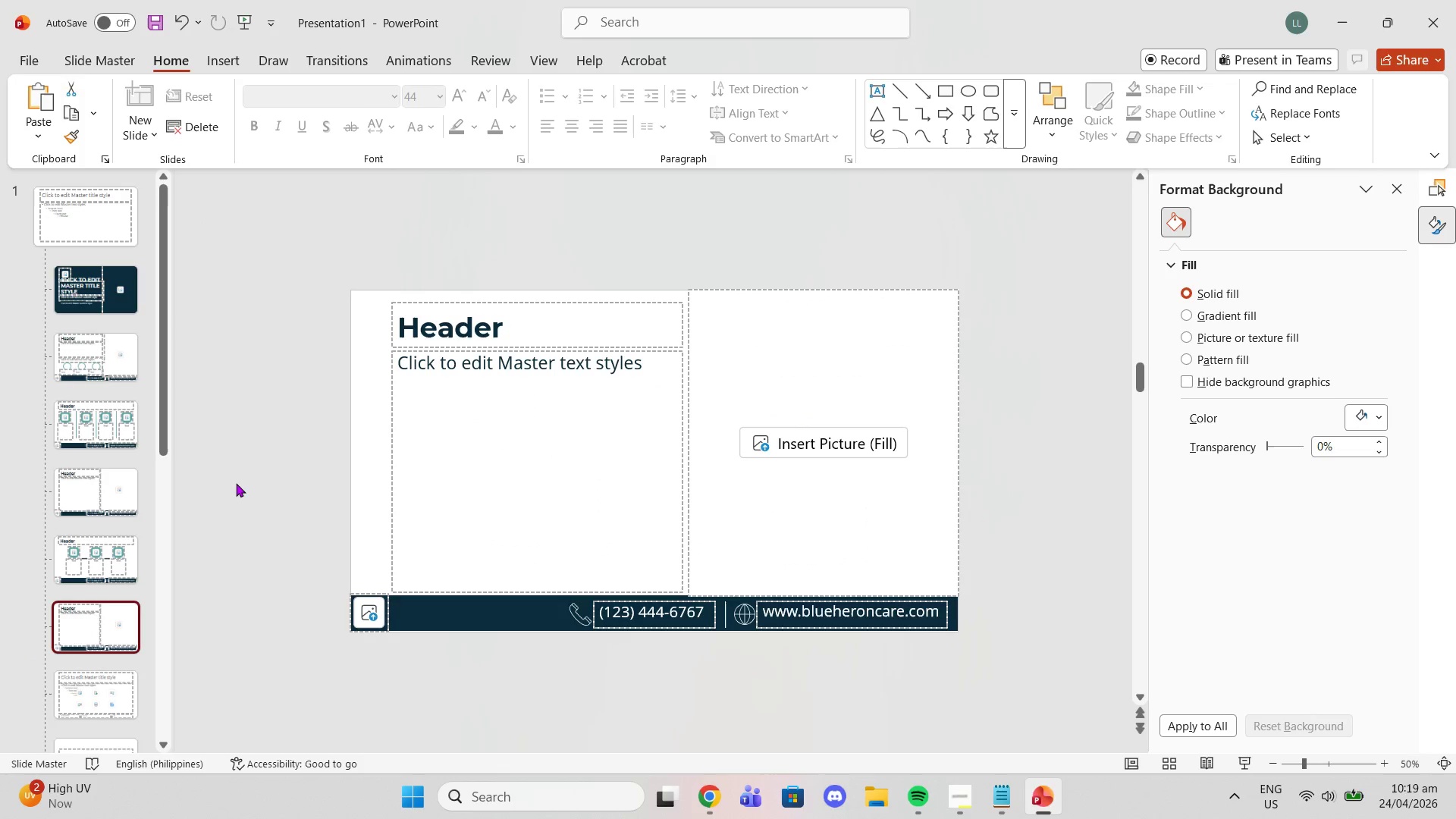 
left_click([236, 483])
 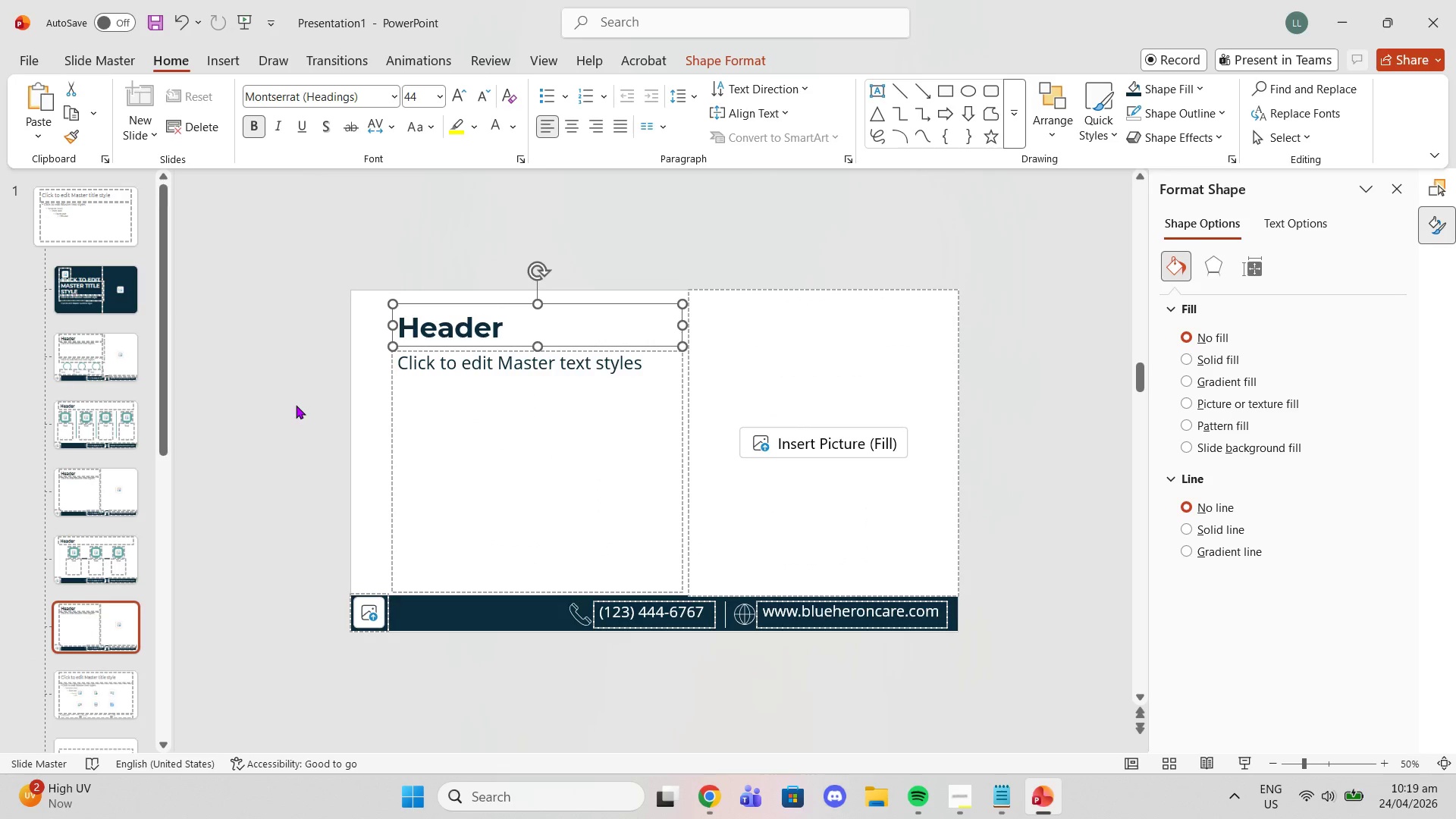 
left_click([326, 380])
 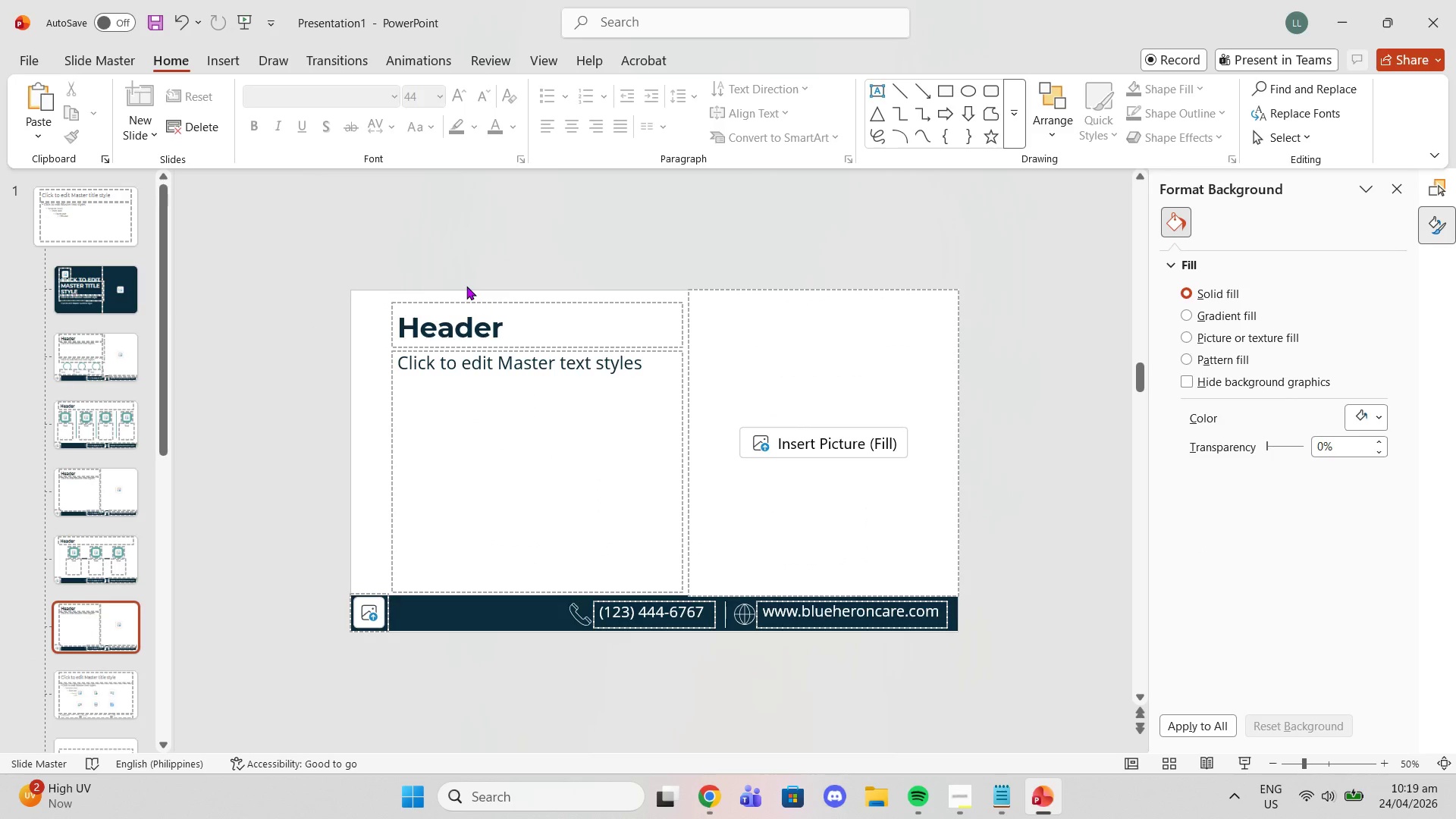 
left_click([449, 341])
 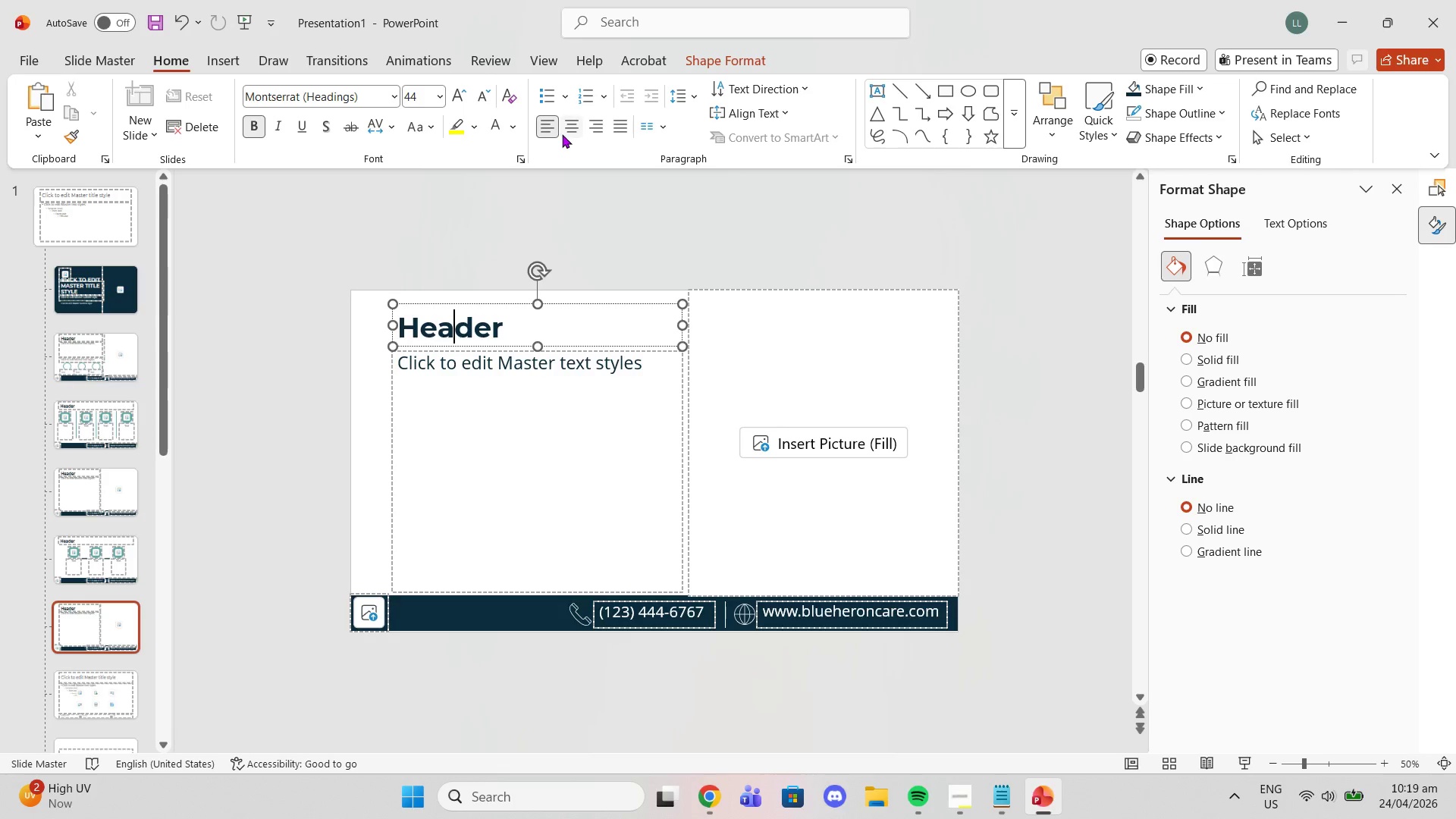 
left_click([566, 127])
 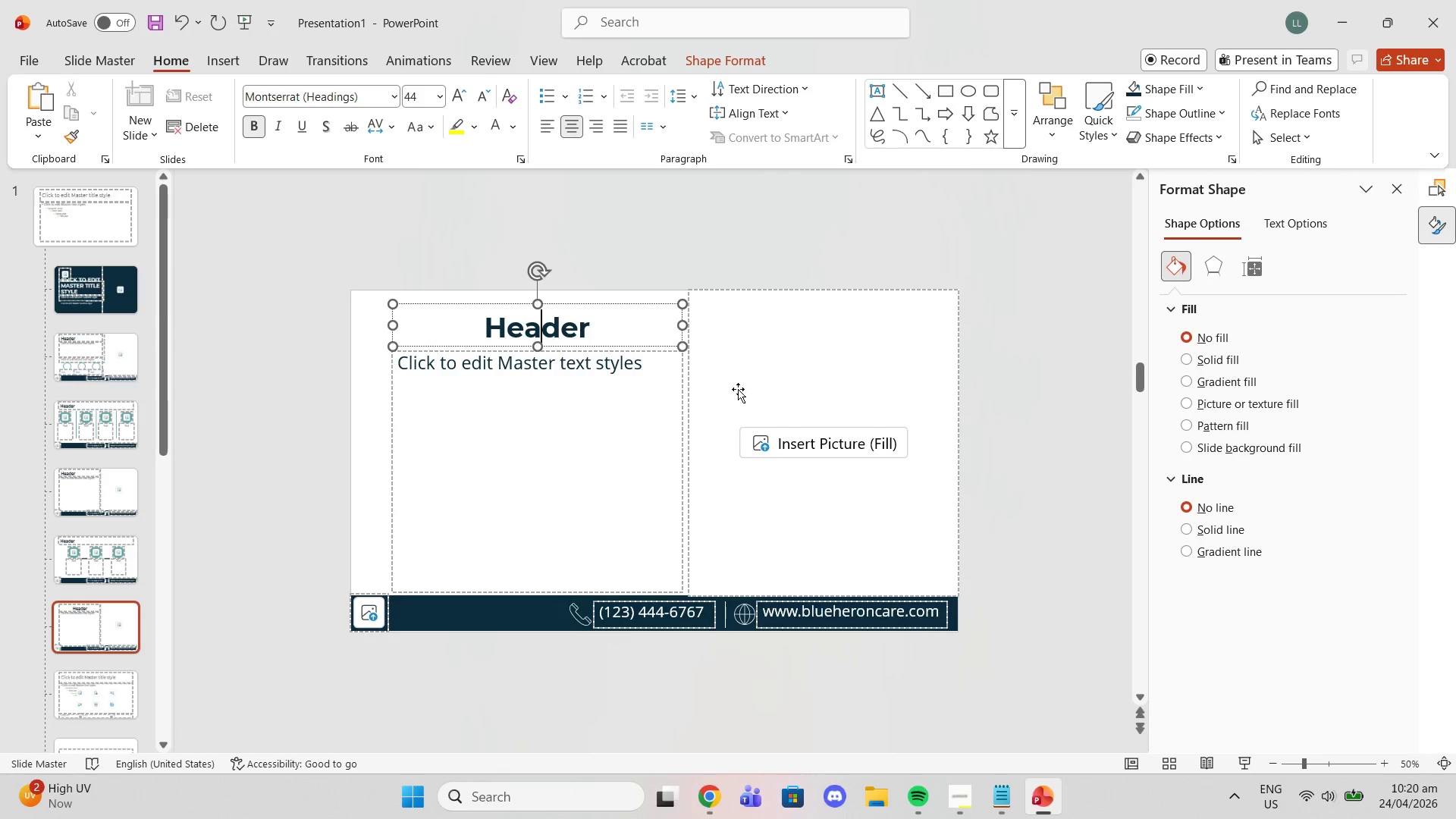 
left_click([759, 404])
 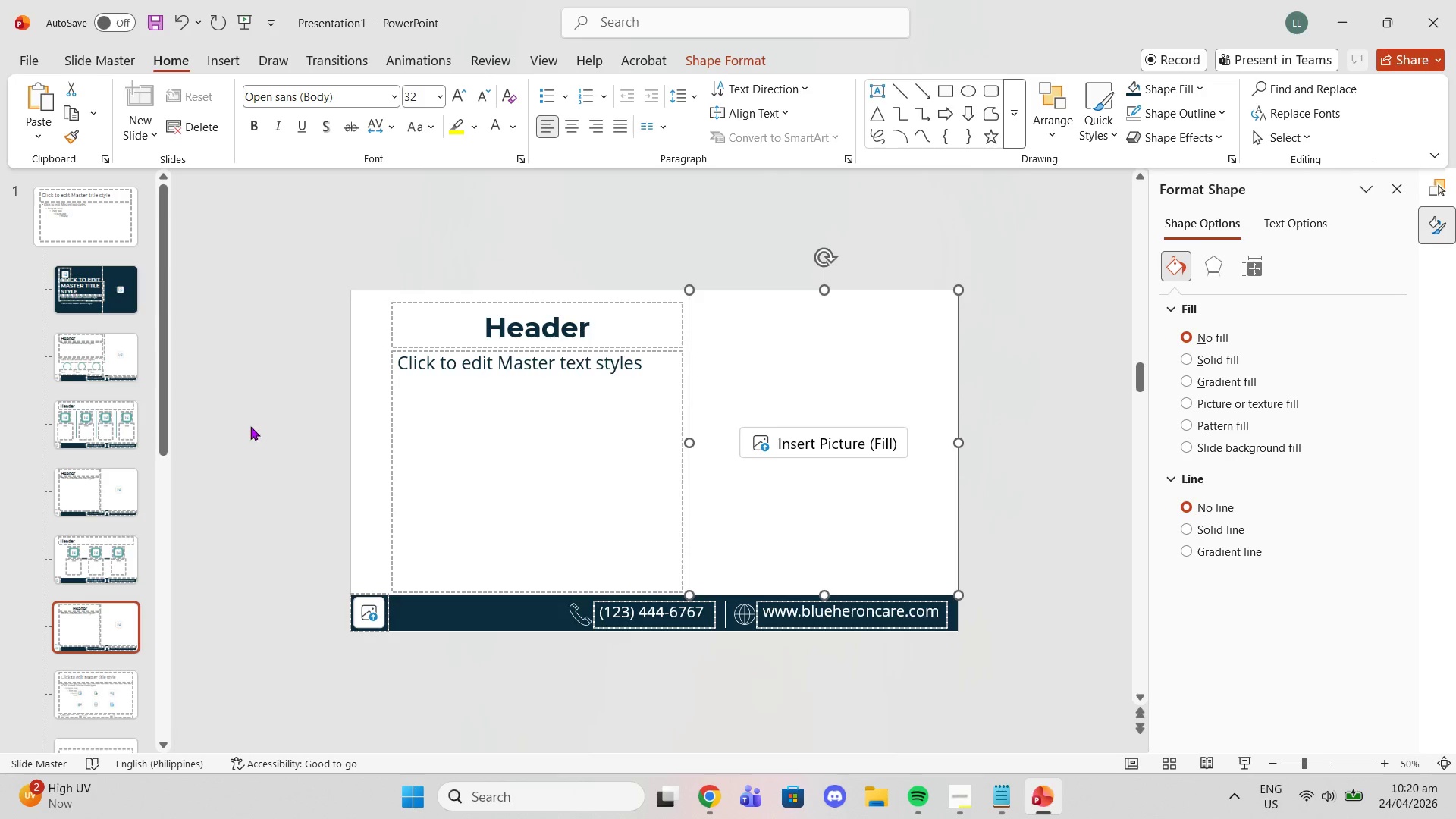 
left_click([93, 612])
 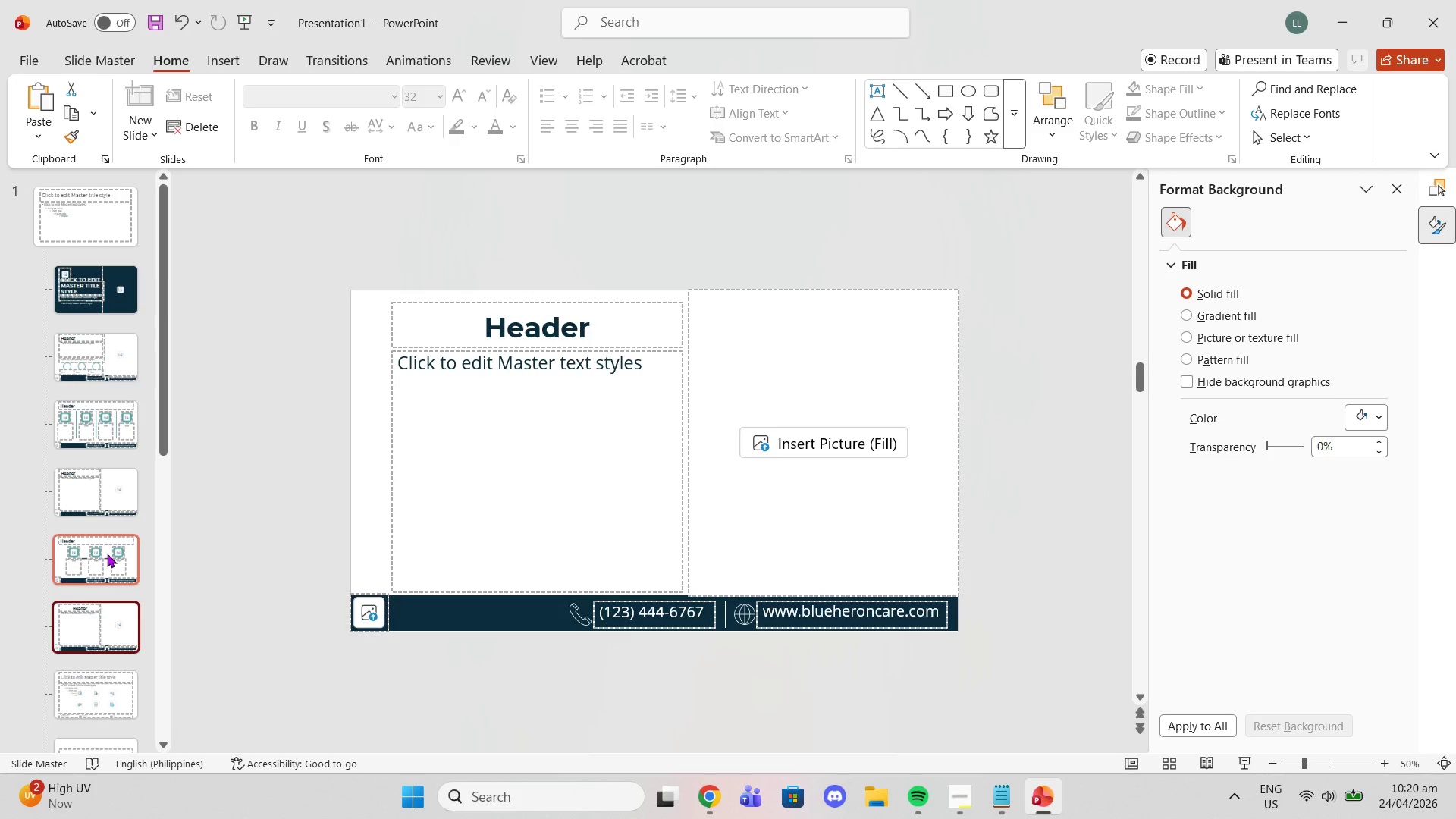 
key(Delete)
 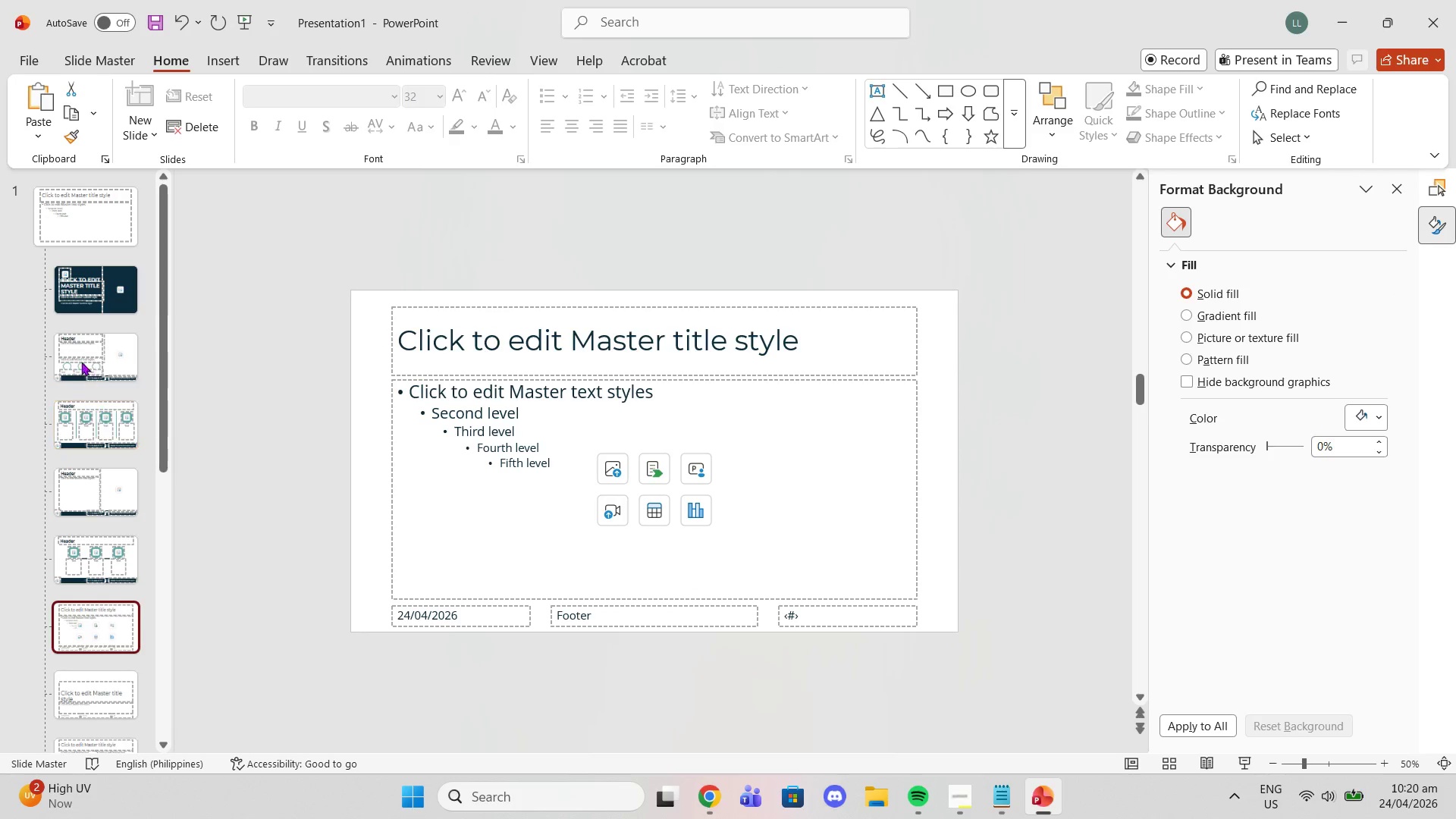 
left_click([78, 354])
 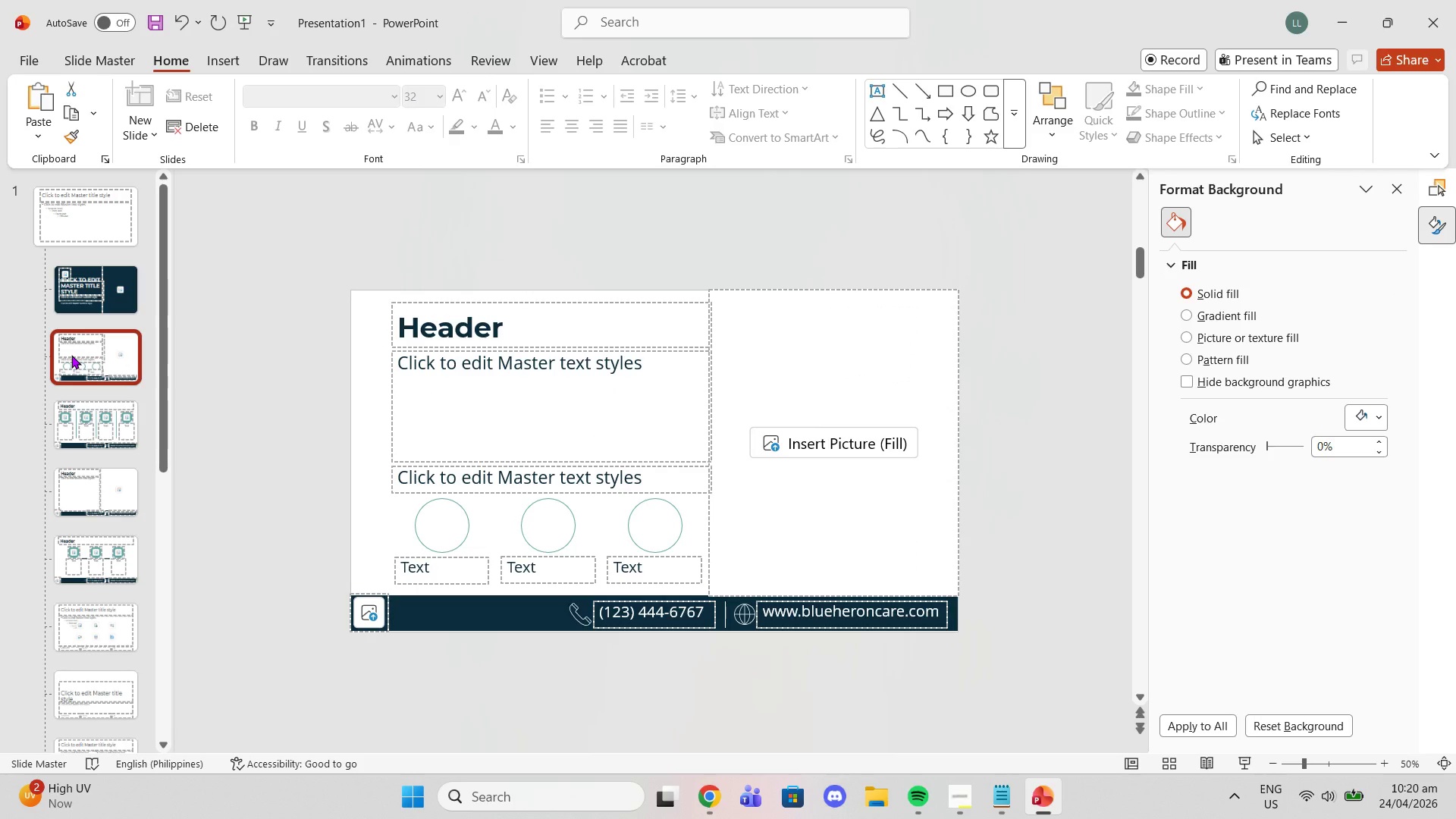 
key(Control+C)
 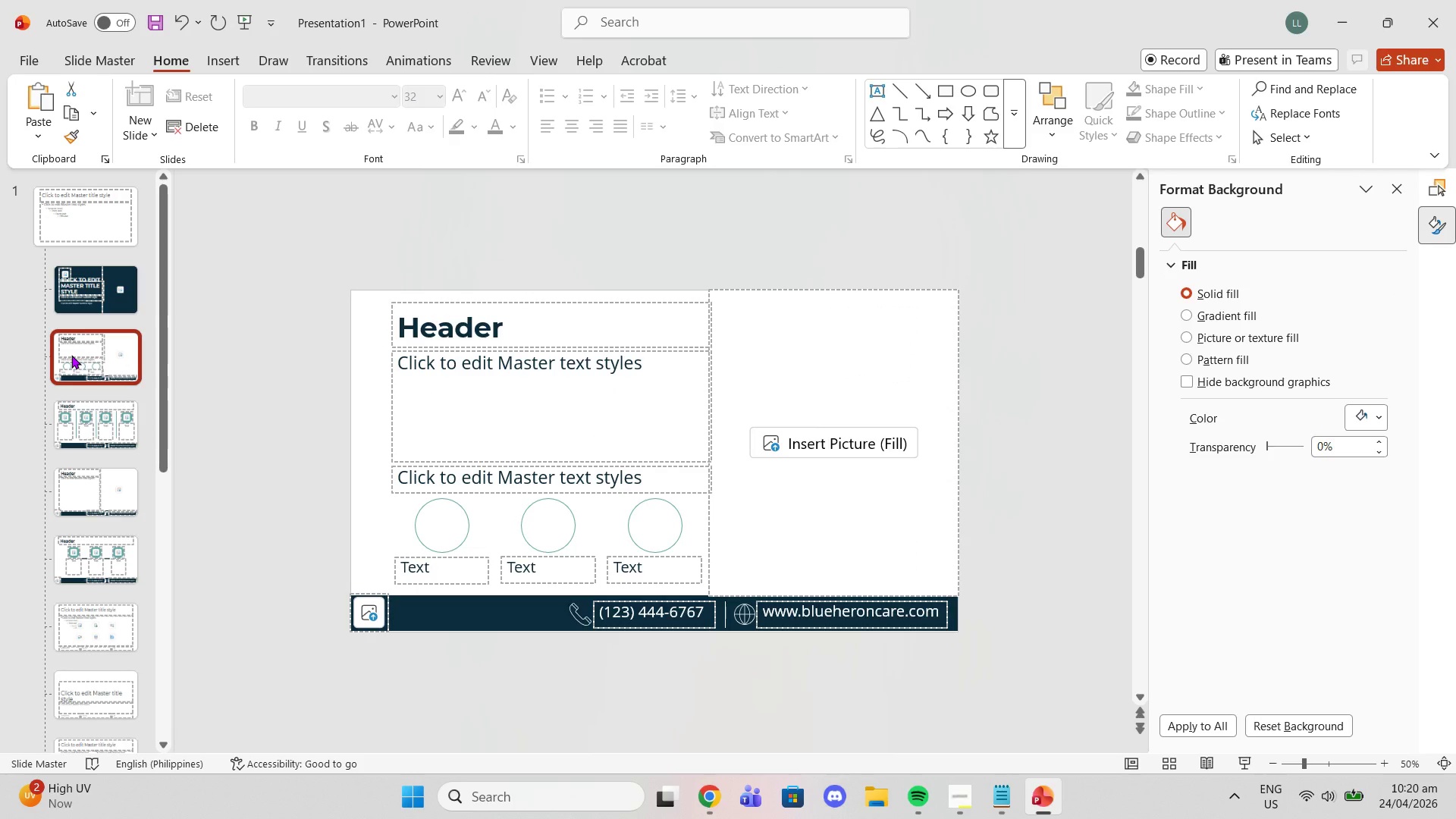 
key(Control+V)
 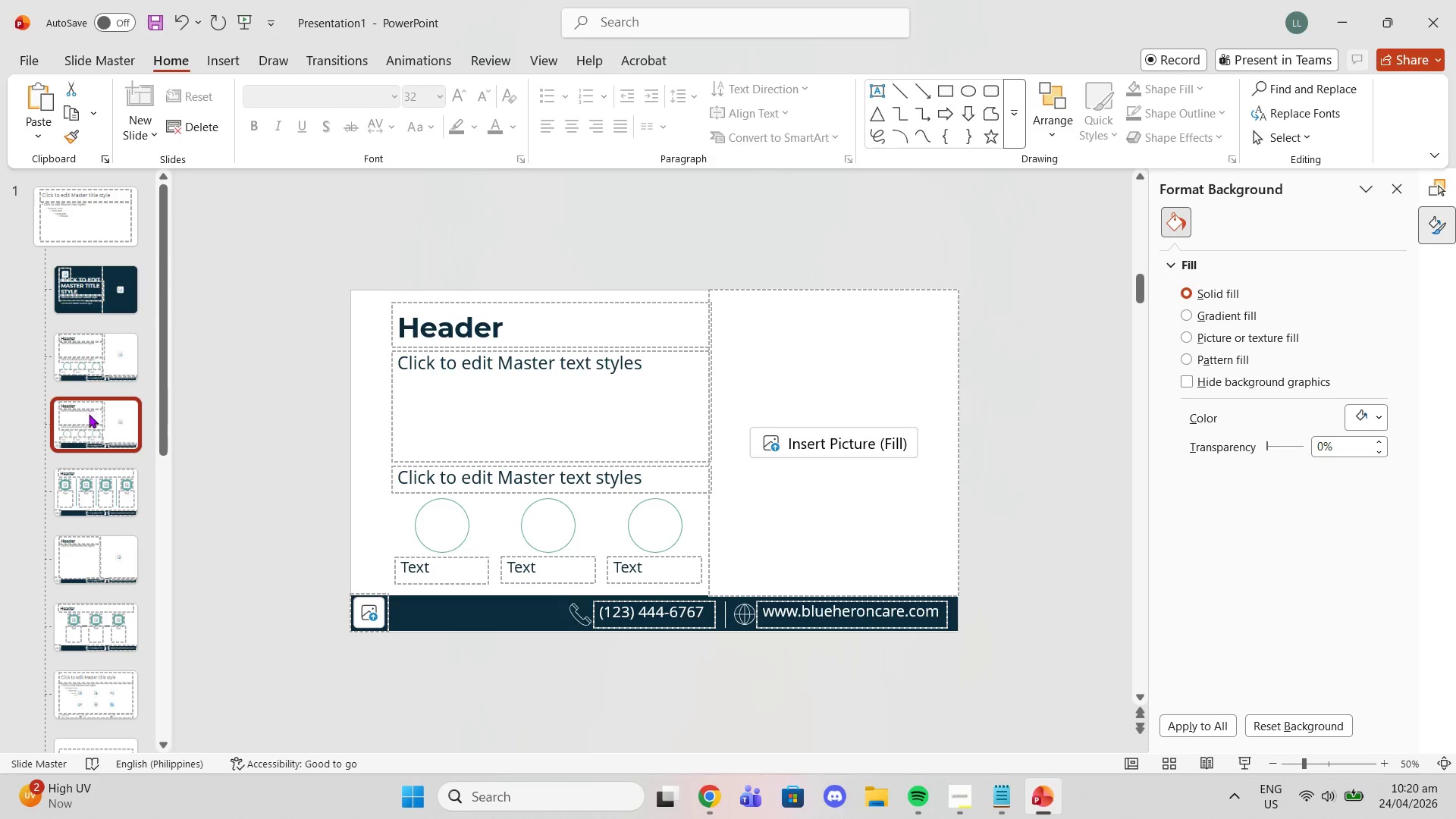 
left_click_drag(start_coordinate=[89, 418], to_coordinate=[86, 668])
 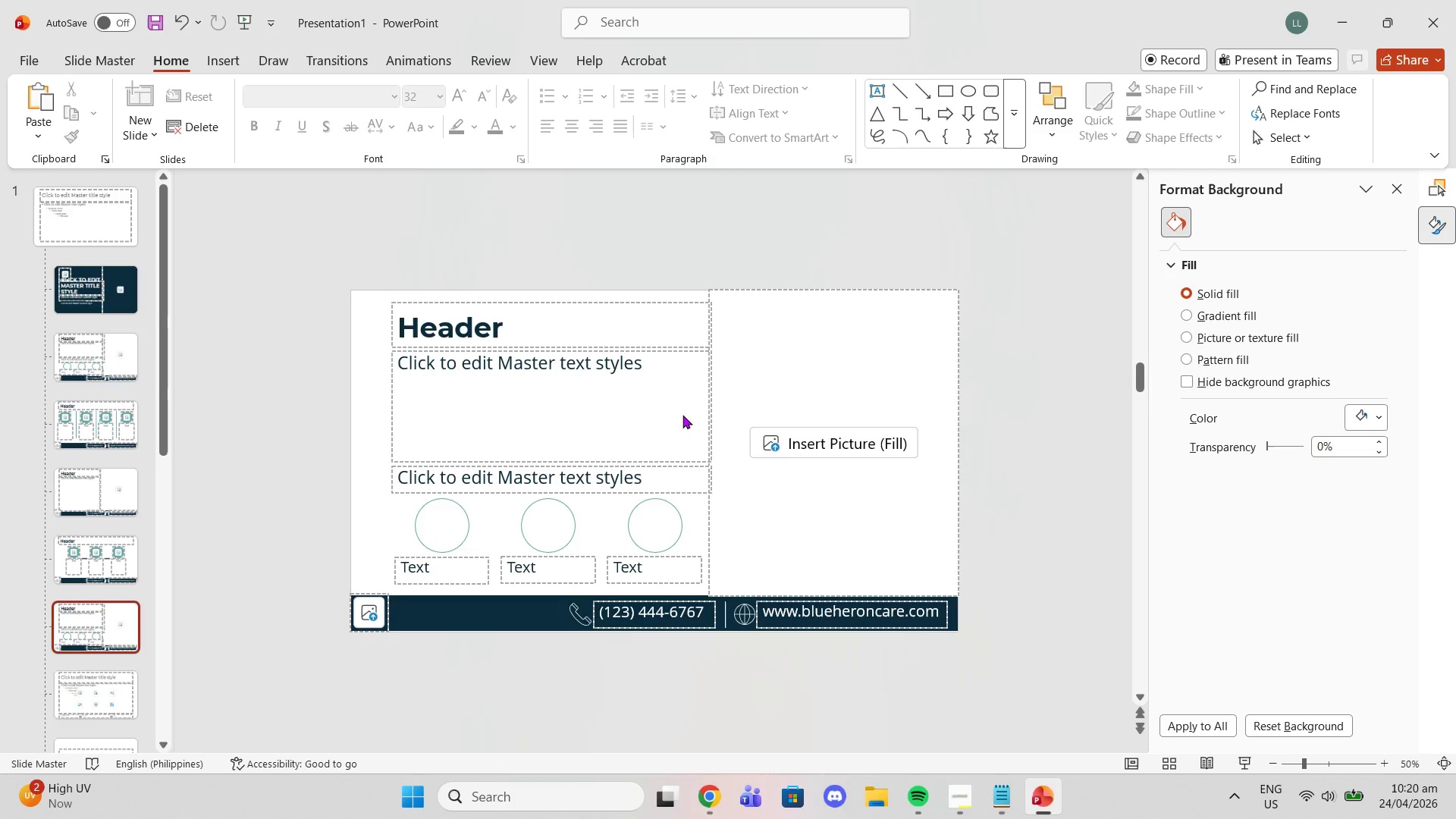 
double_click([711, 405])
 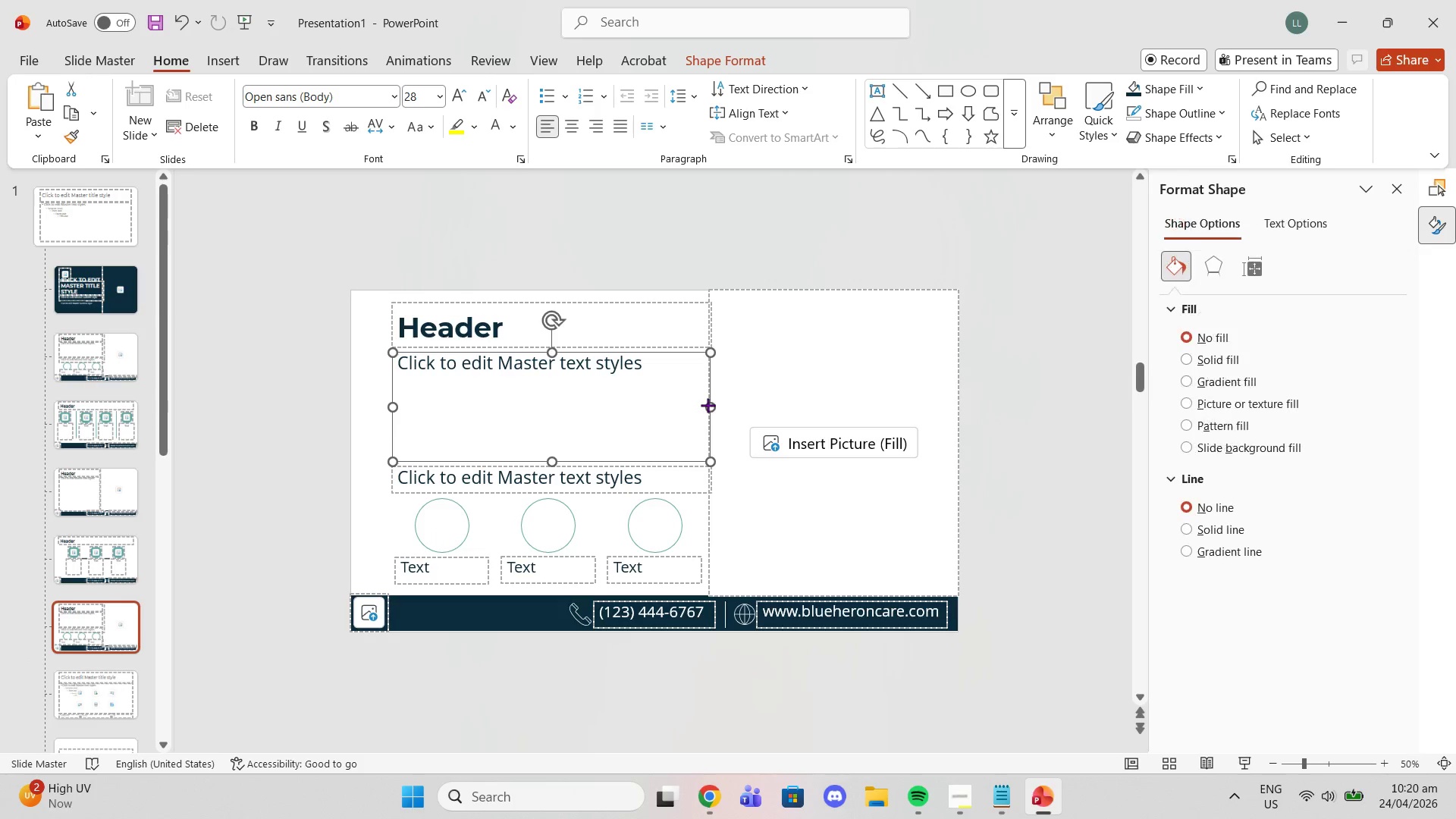 
left_click_drag(start_coordinate=[708, 405], to_coordinate=[700, 403])
 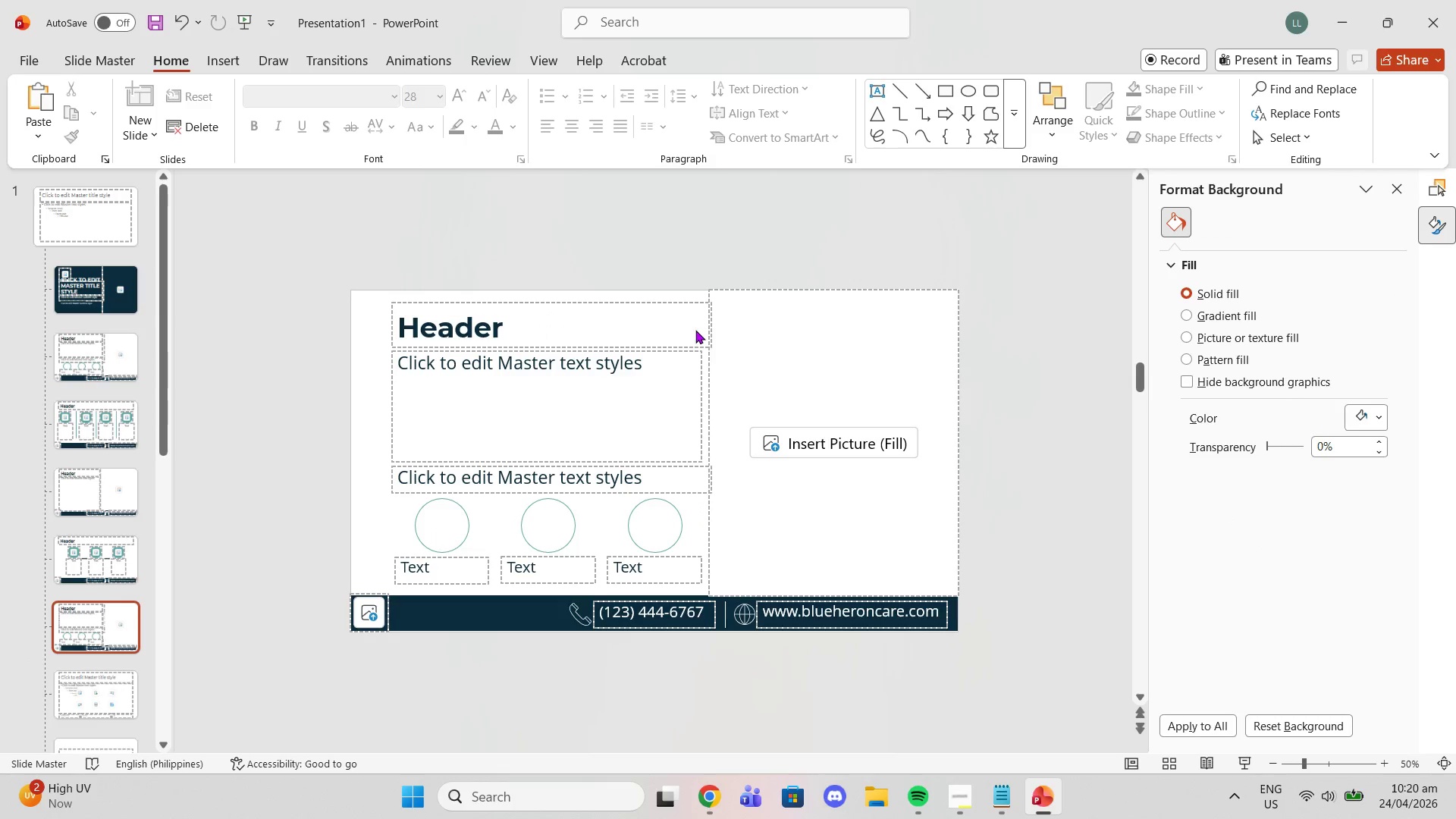 
double_click([695, 330])
 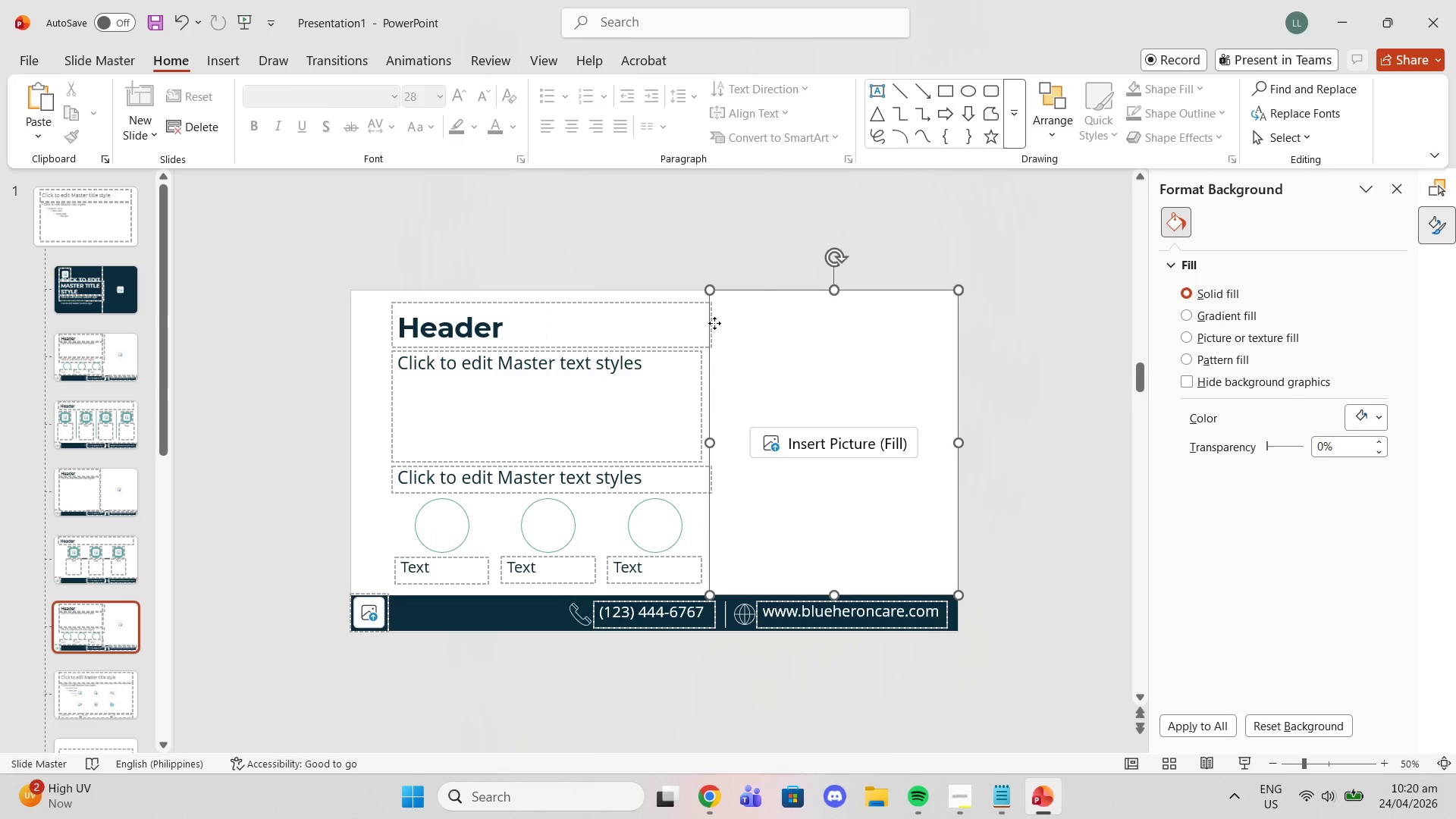 
triple_click([714, 323])
 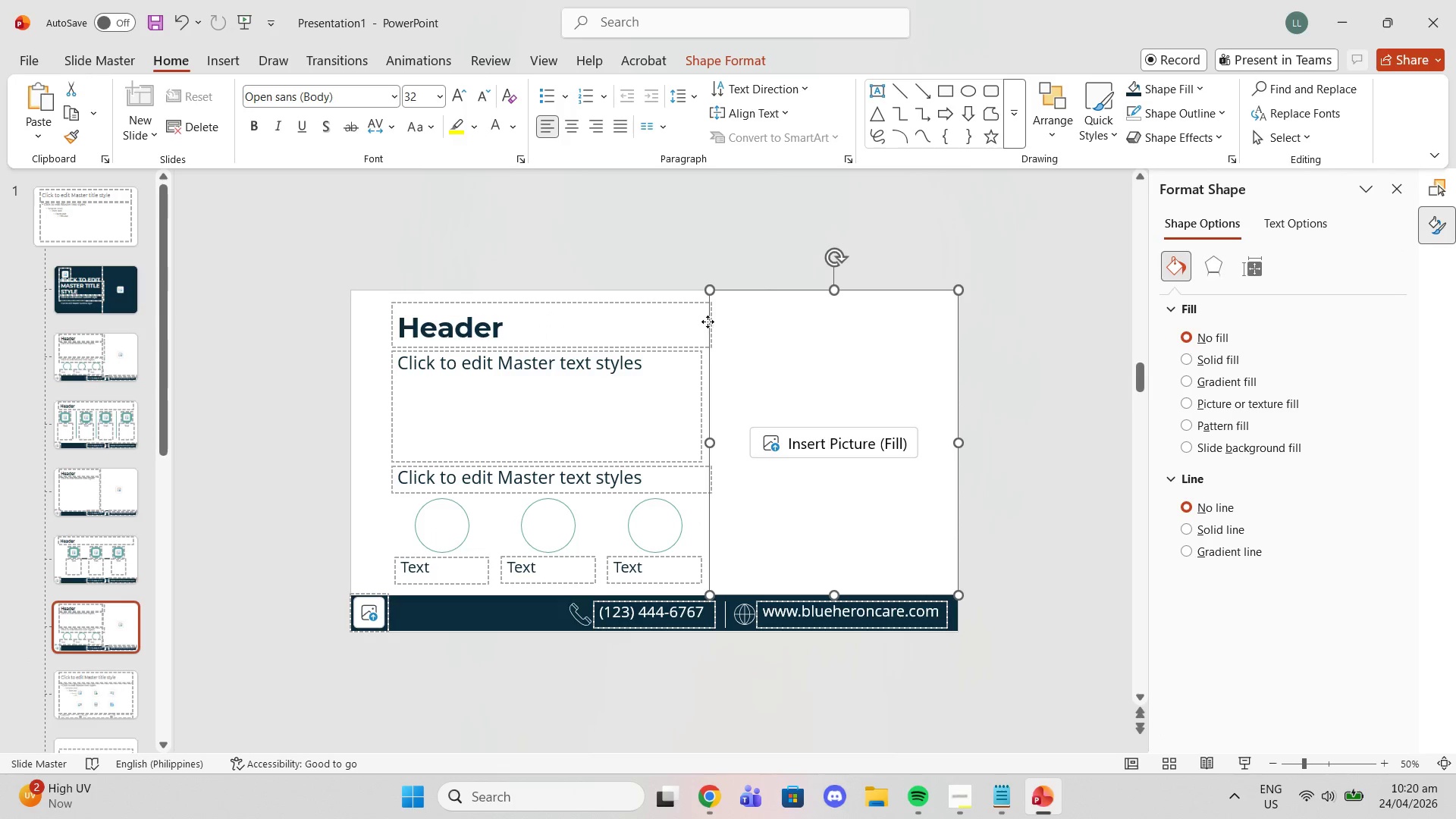 
triple_click([708, 322])
 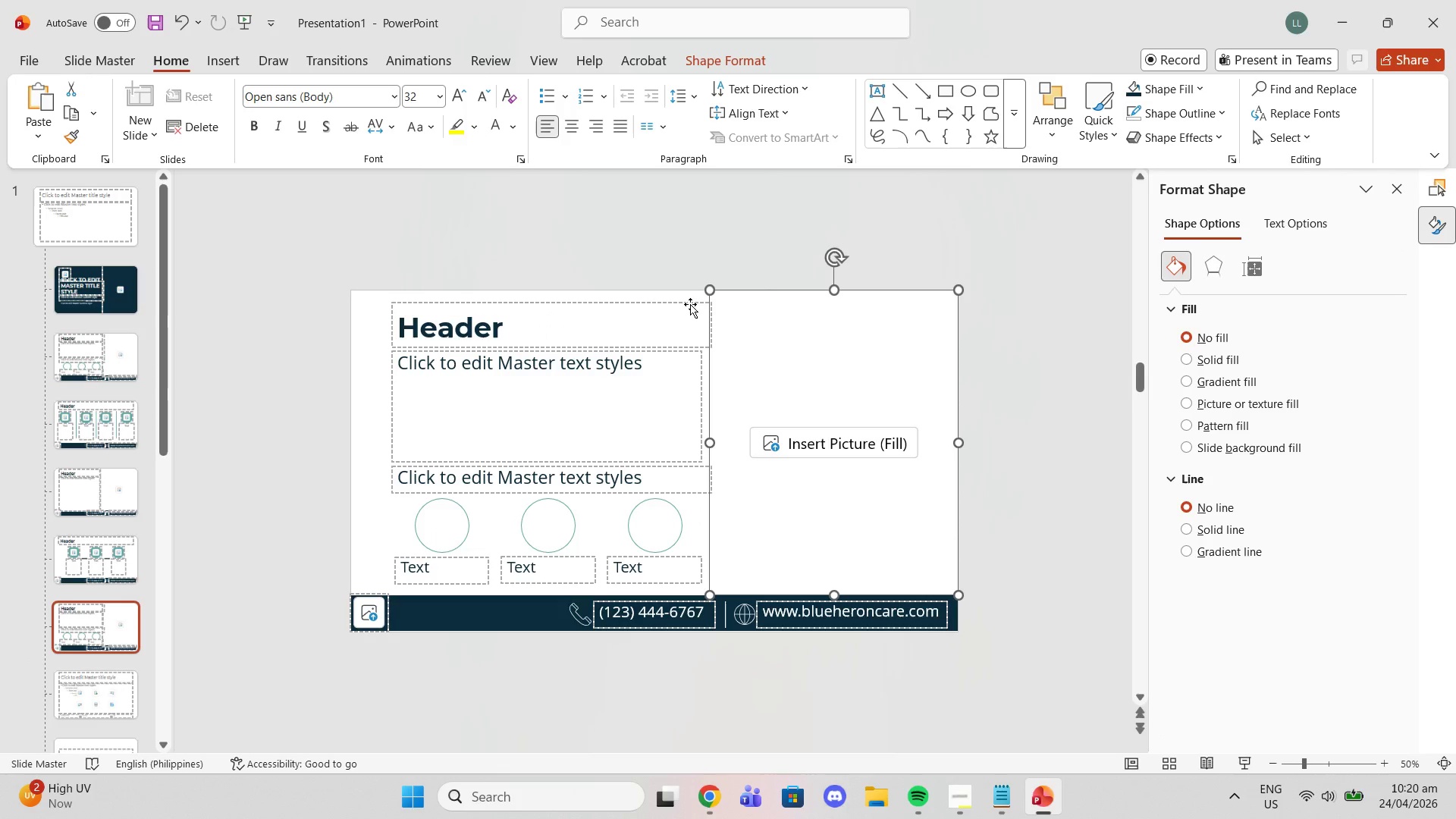 
left_click([690, 304])
 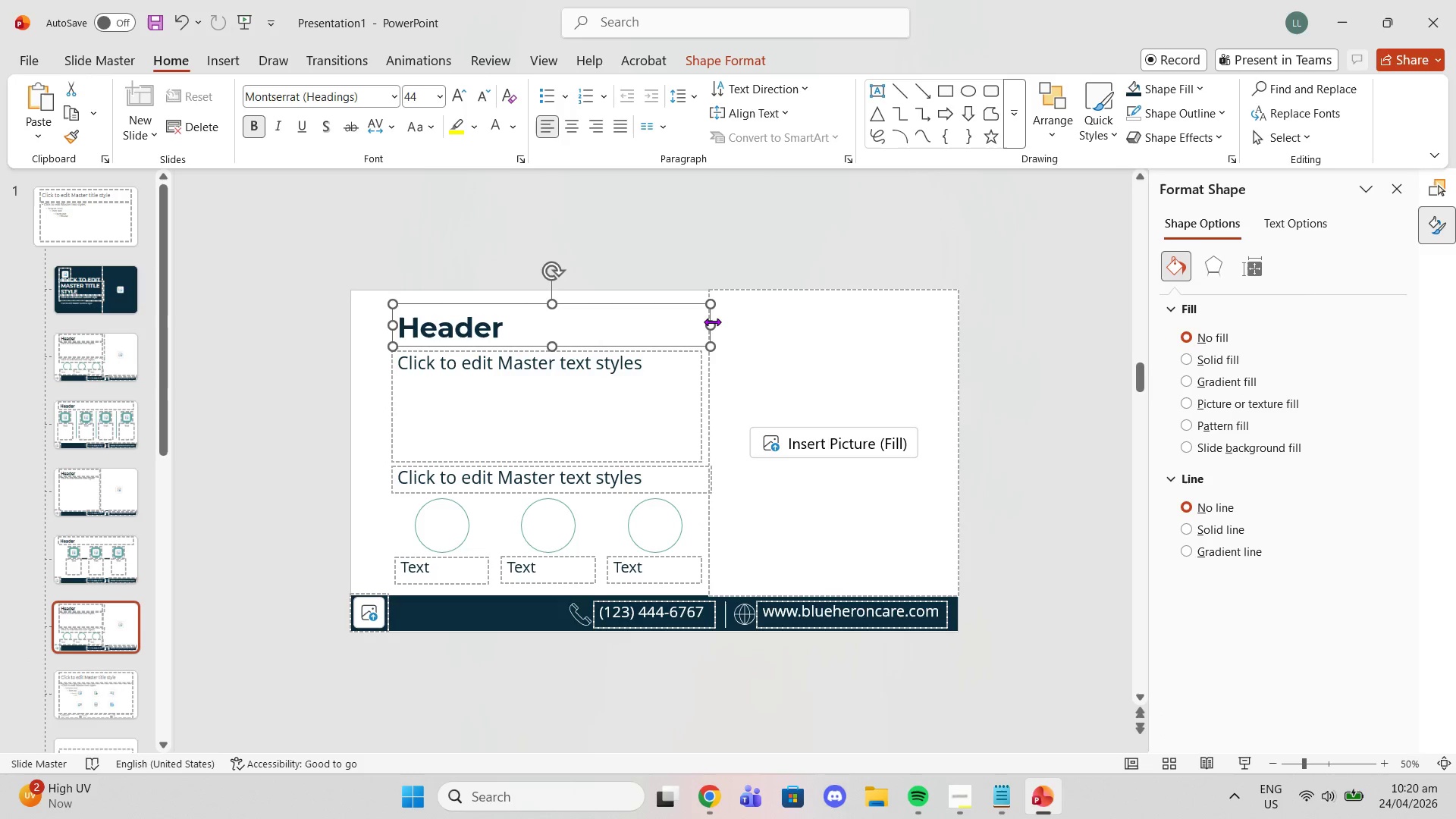 
left_click_drag(start_coordinate=[712, 322], to_coordinate=[703, 322])
 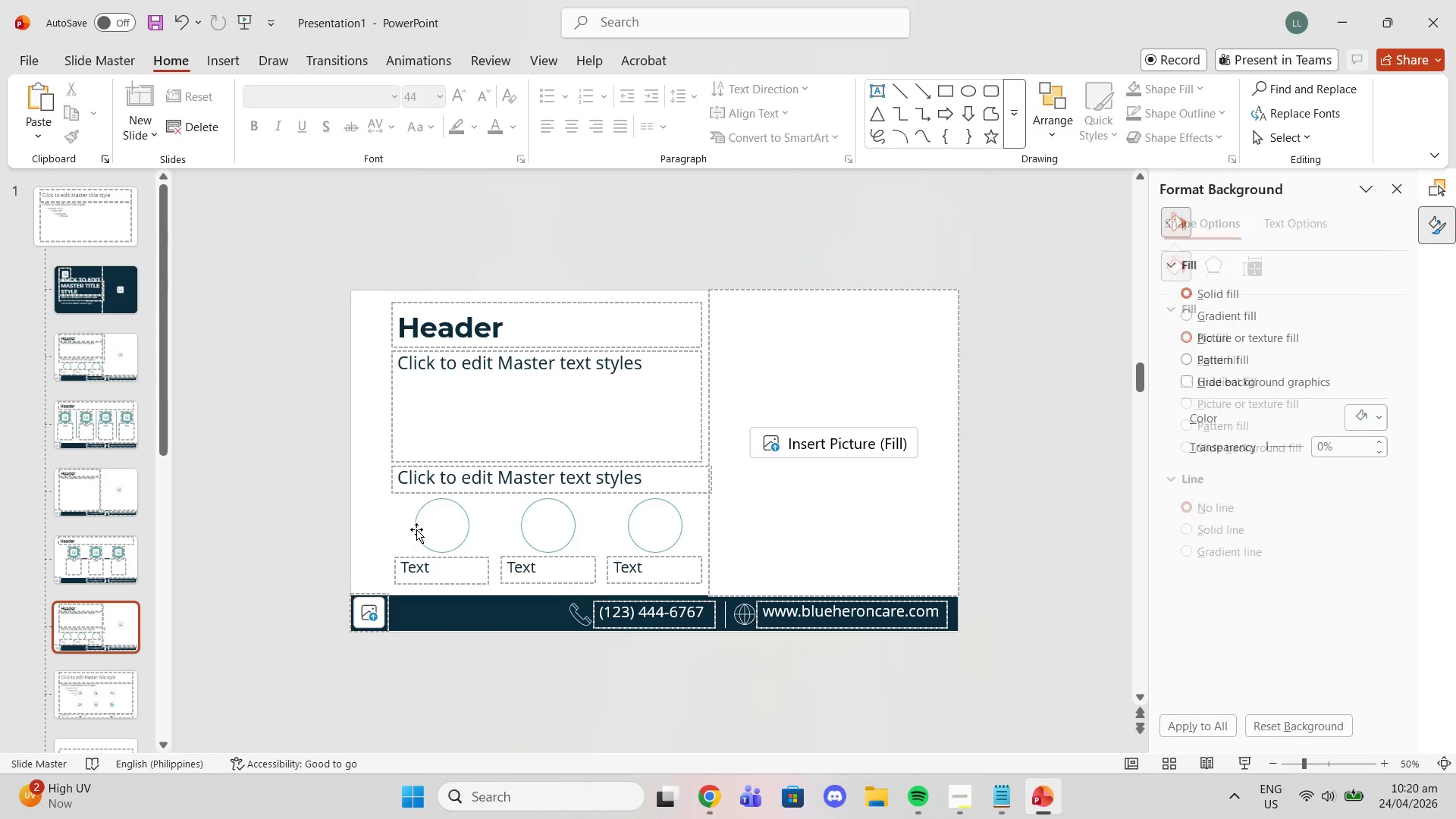 
double_click([416, 529])
 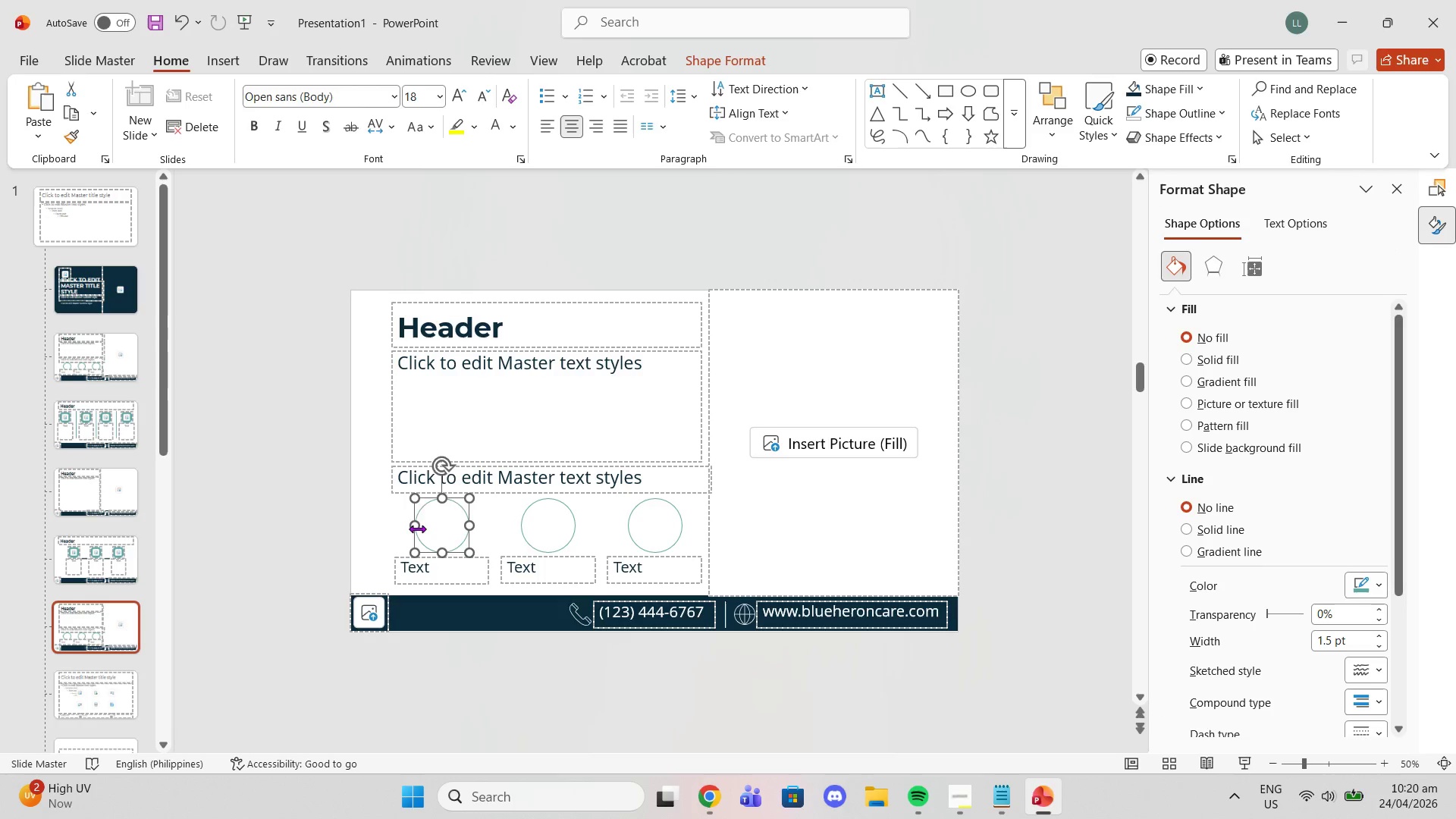 
key(Delete)
 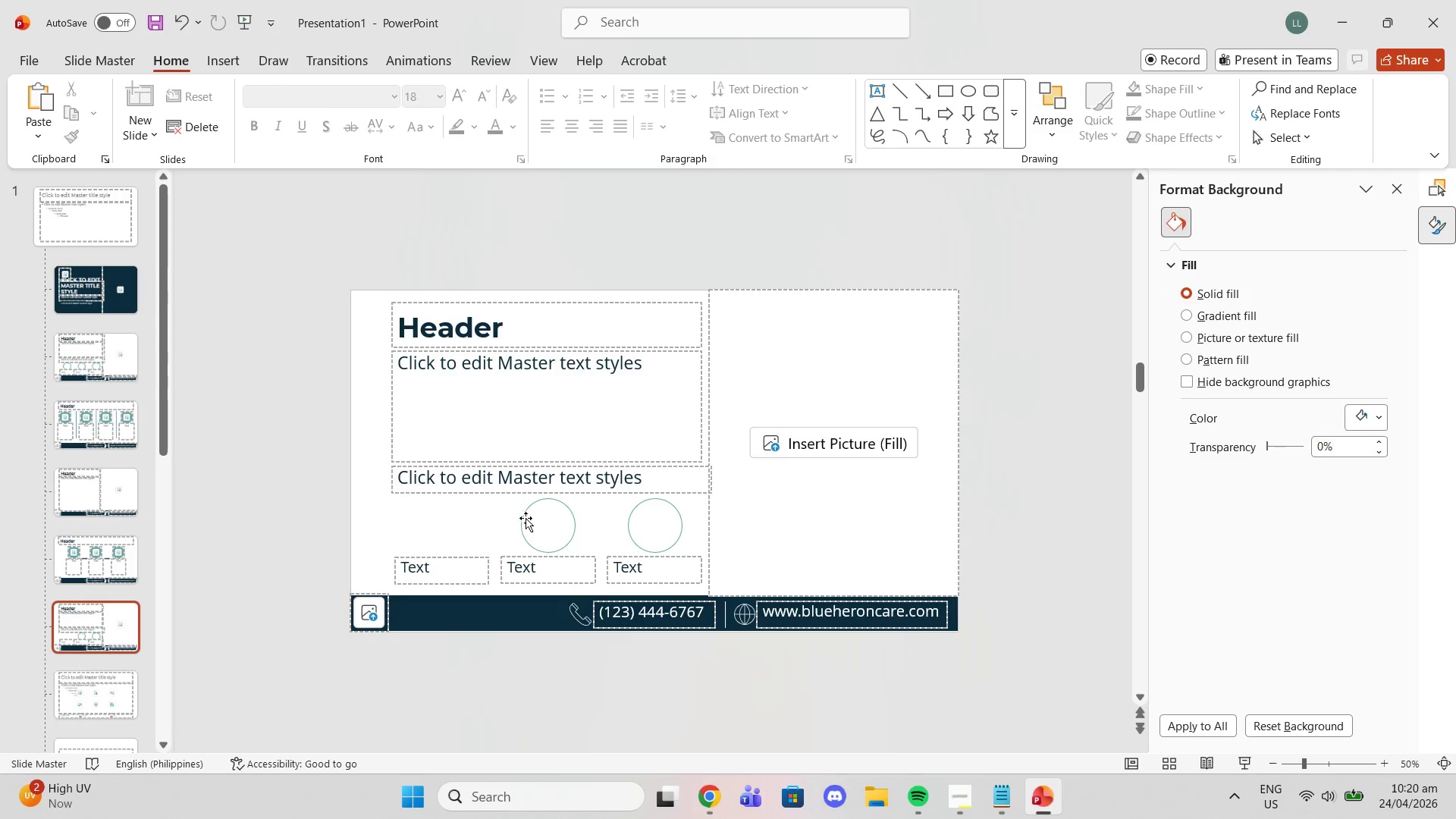 
left_click([523, 517])
 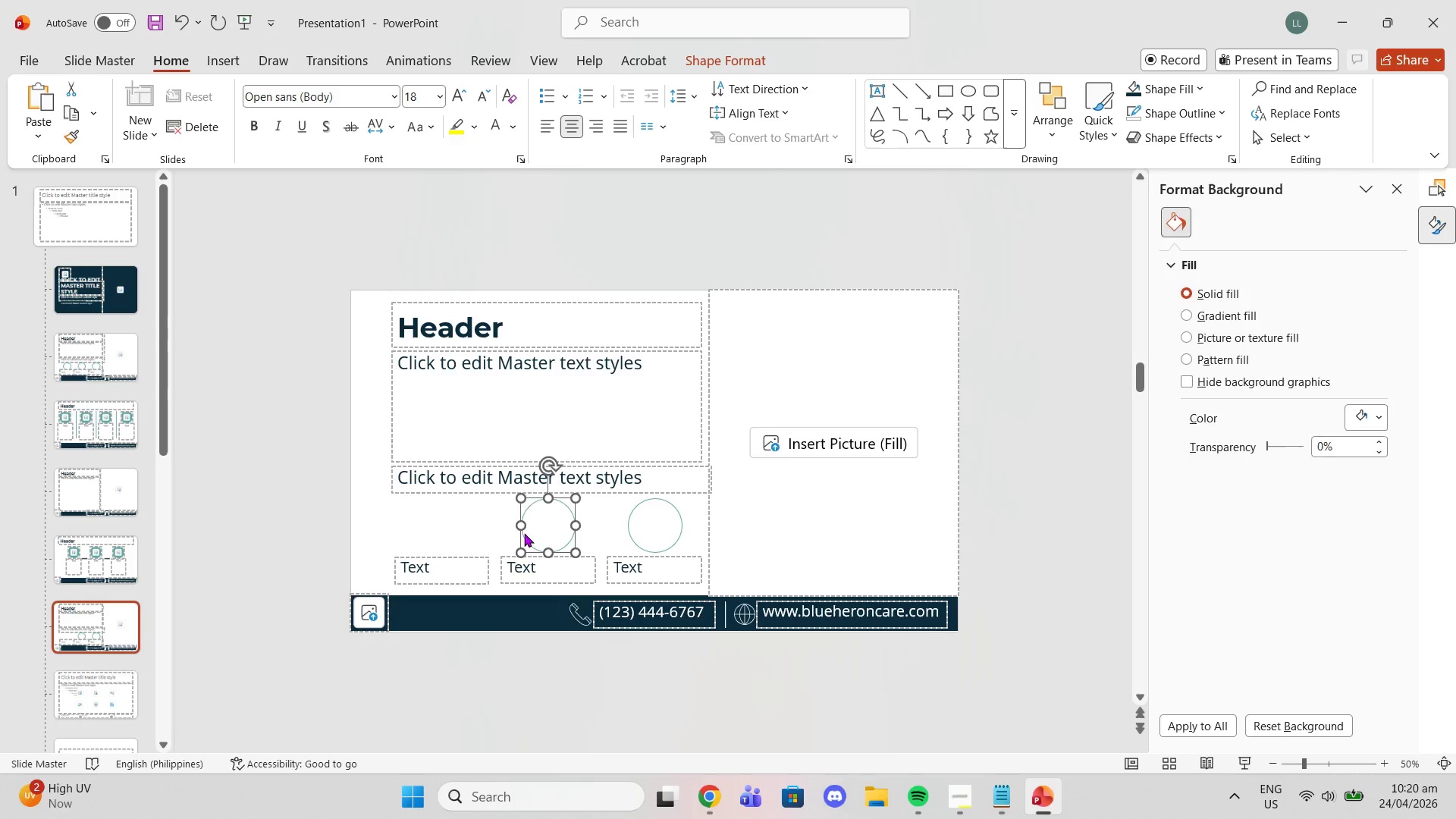 
key(Delete)
 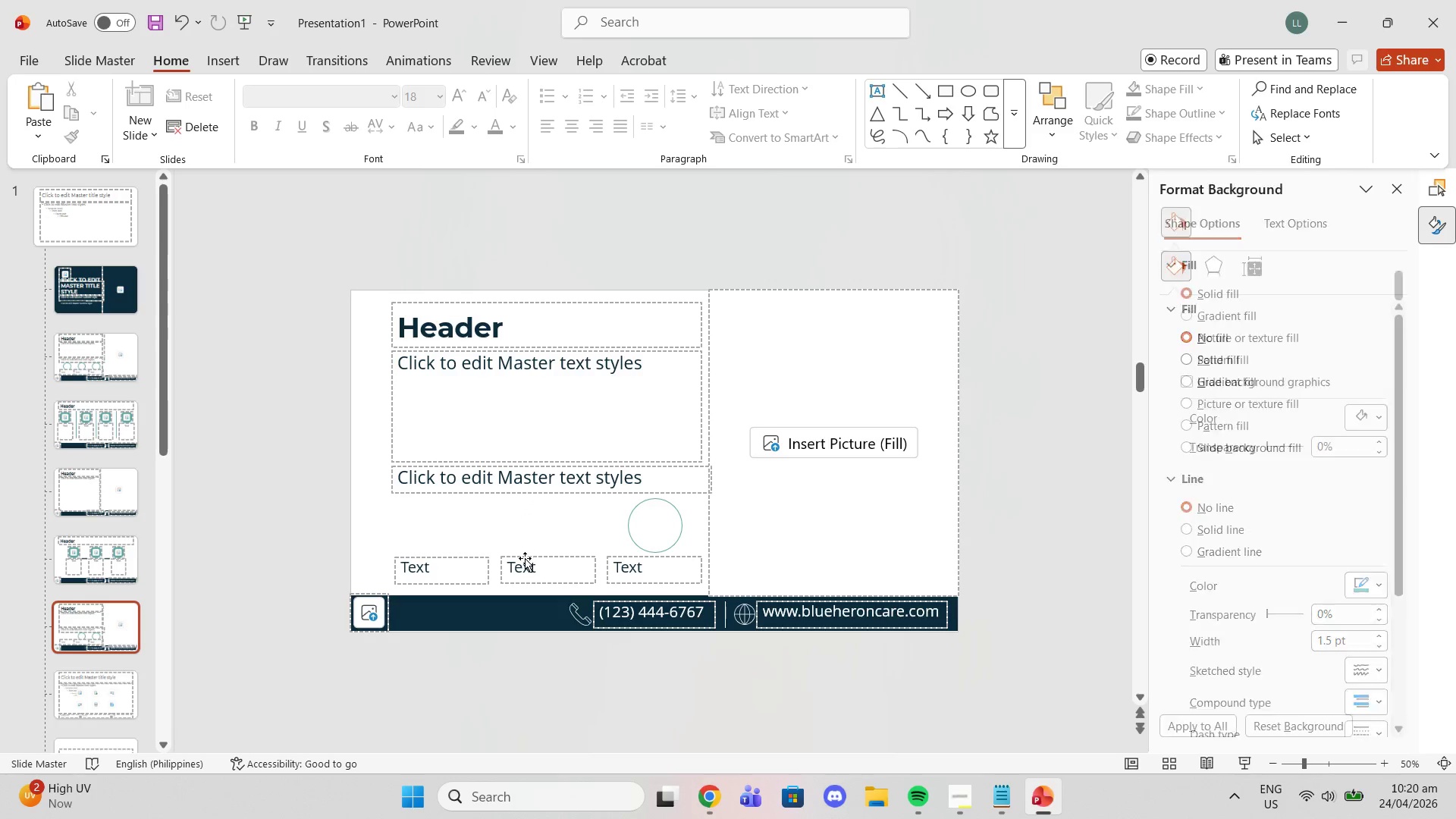 
left_click([525, 558])
 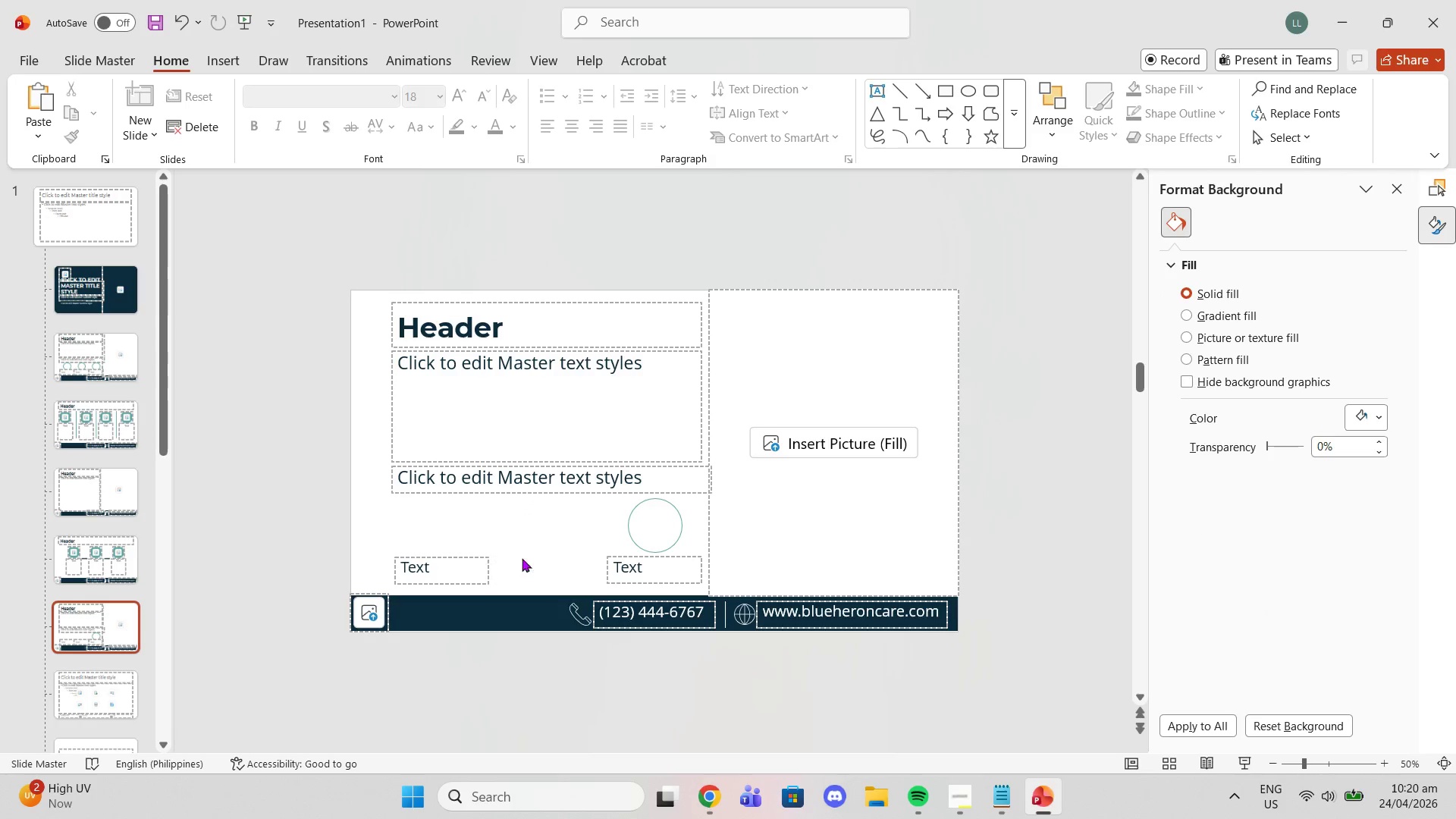 
key(Delete)
 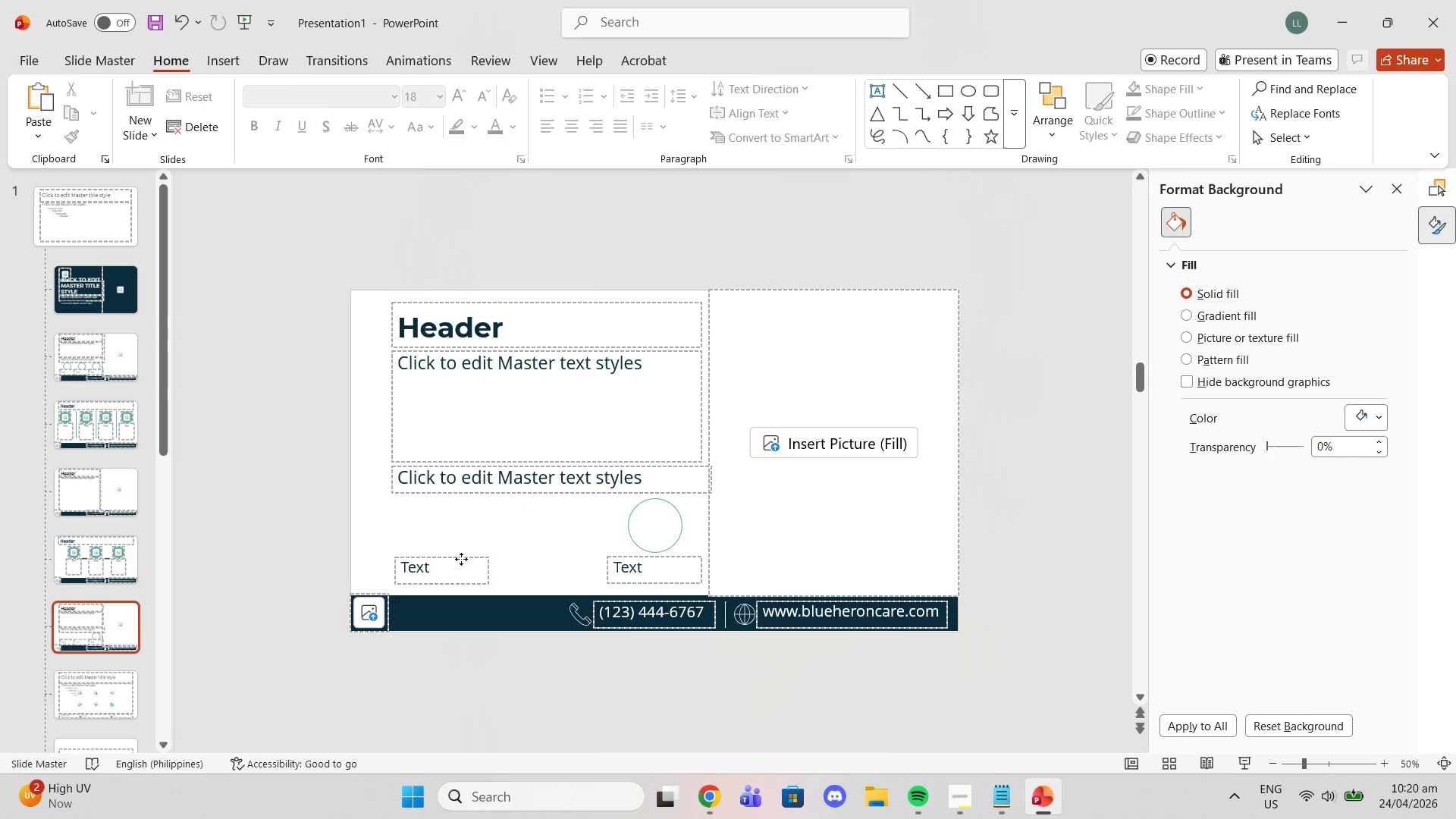 
left_click([461, 559])
 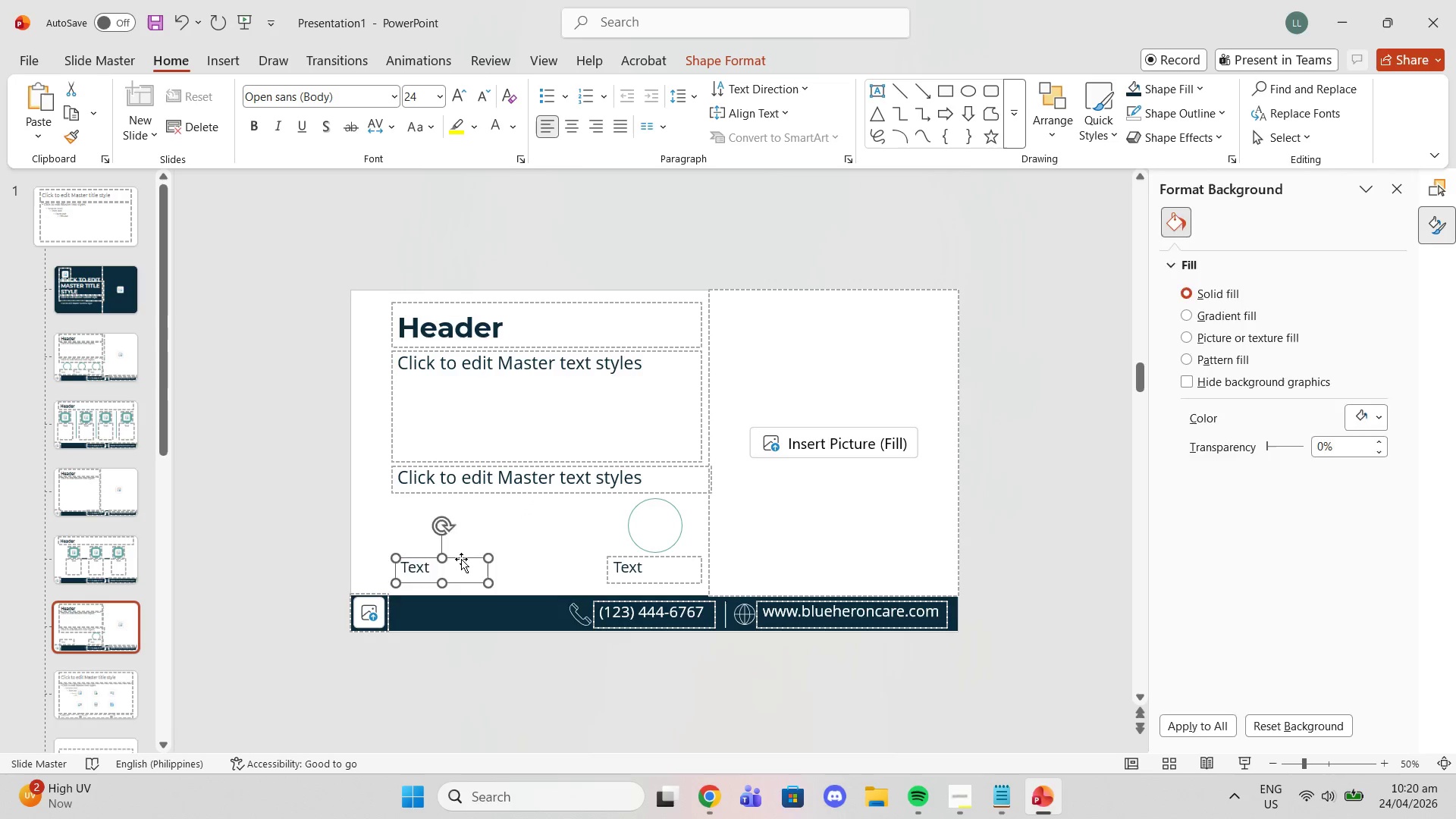 
key(Delete)
 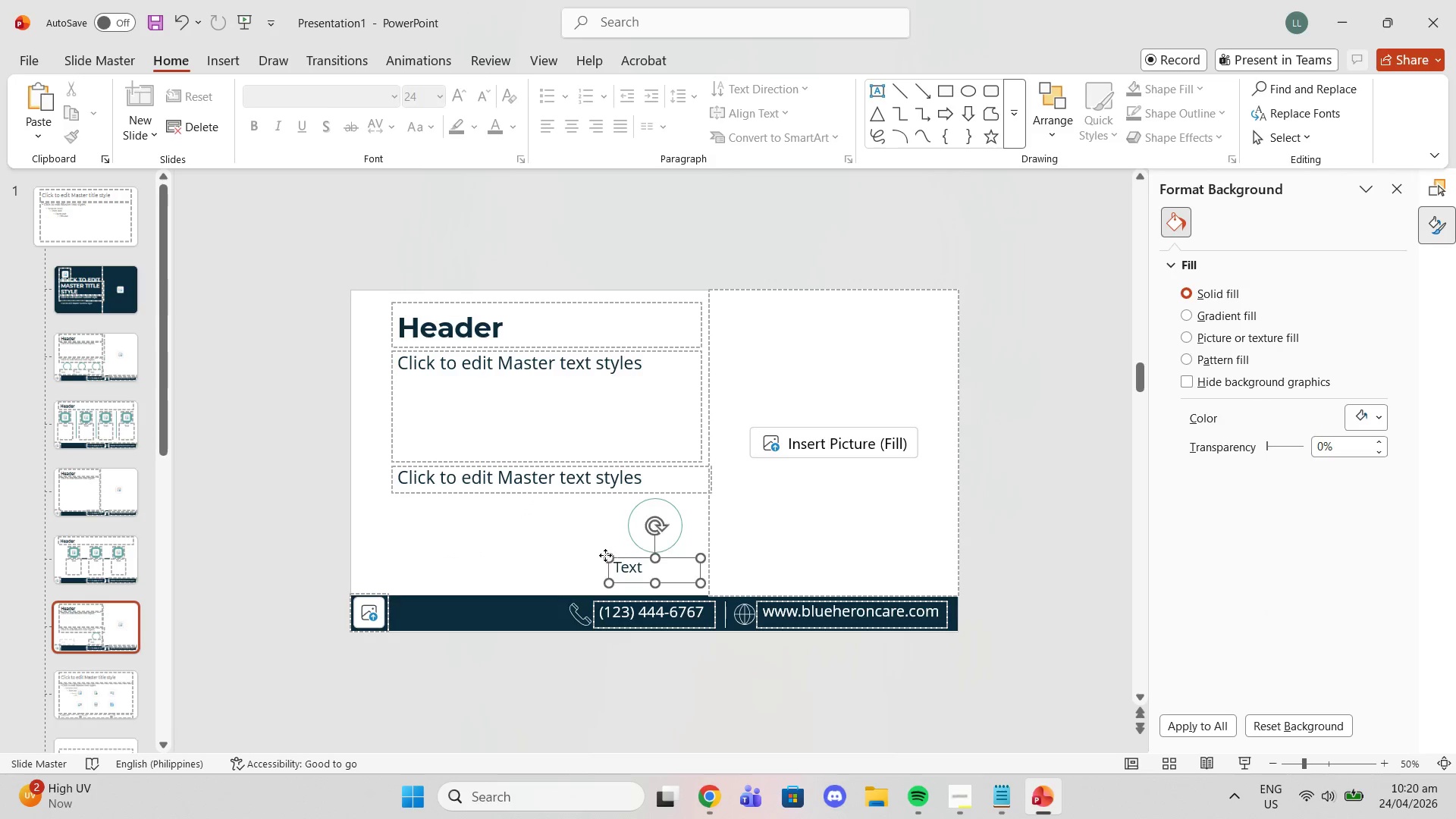 
key(Delete)
 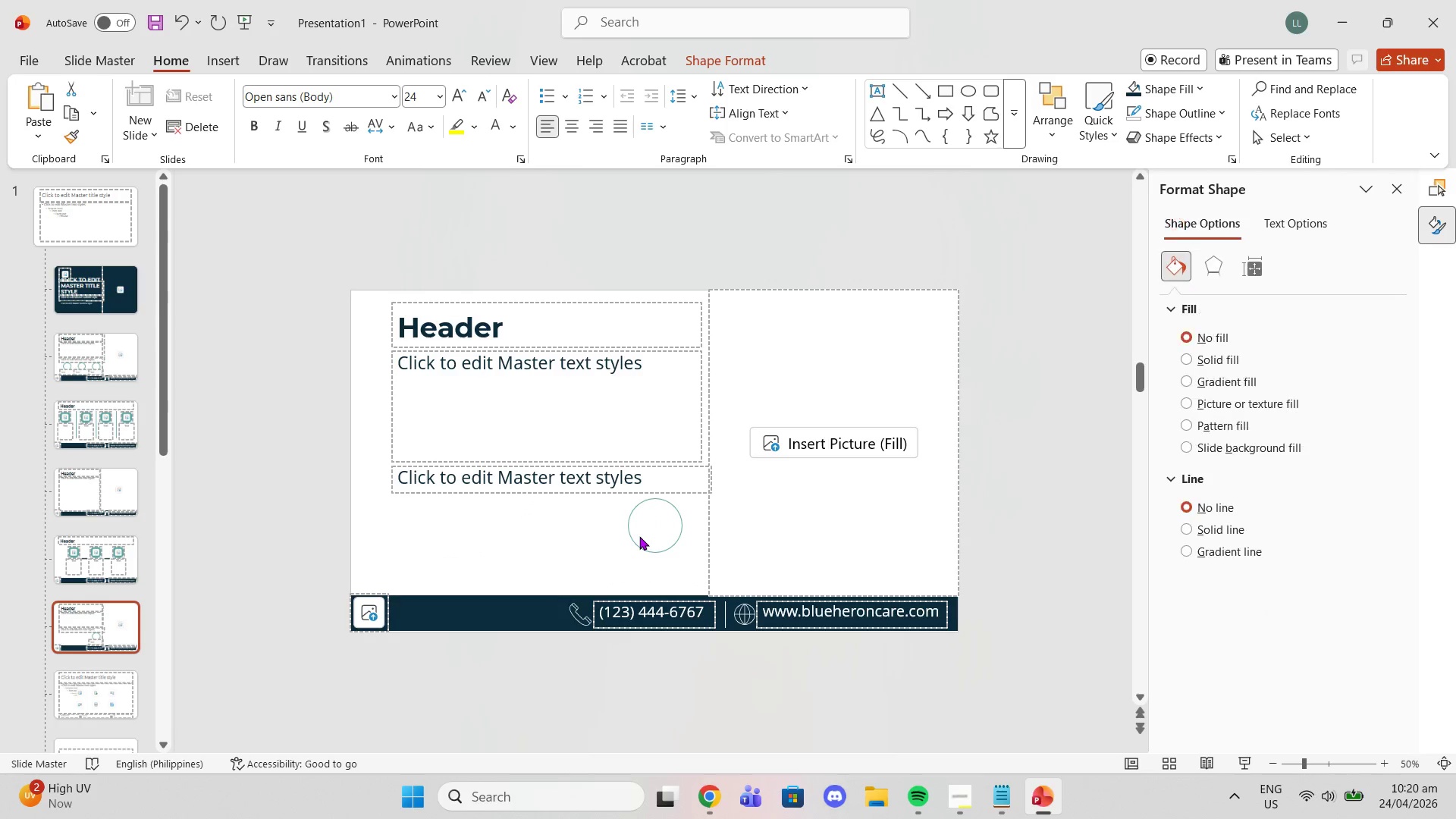 
double_click([639, 536])
 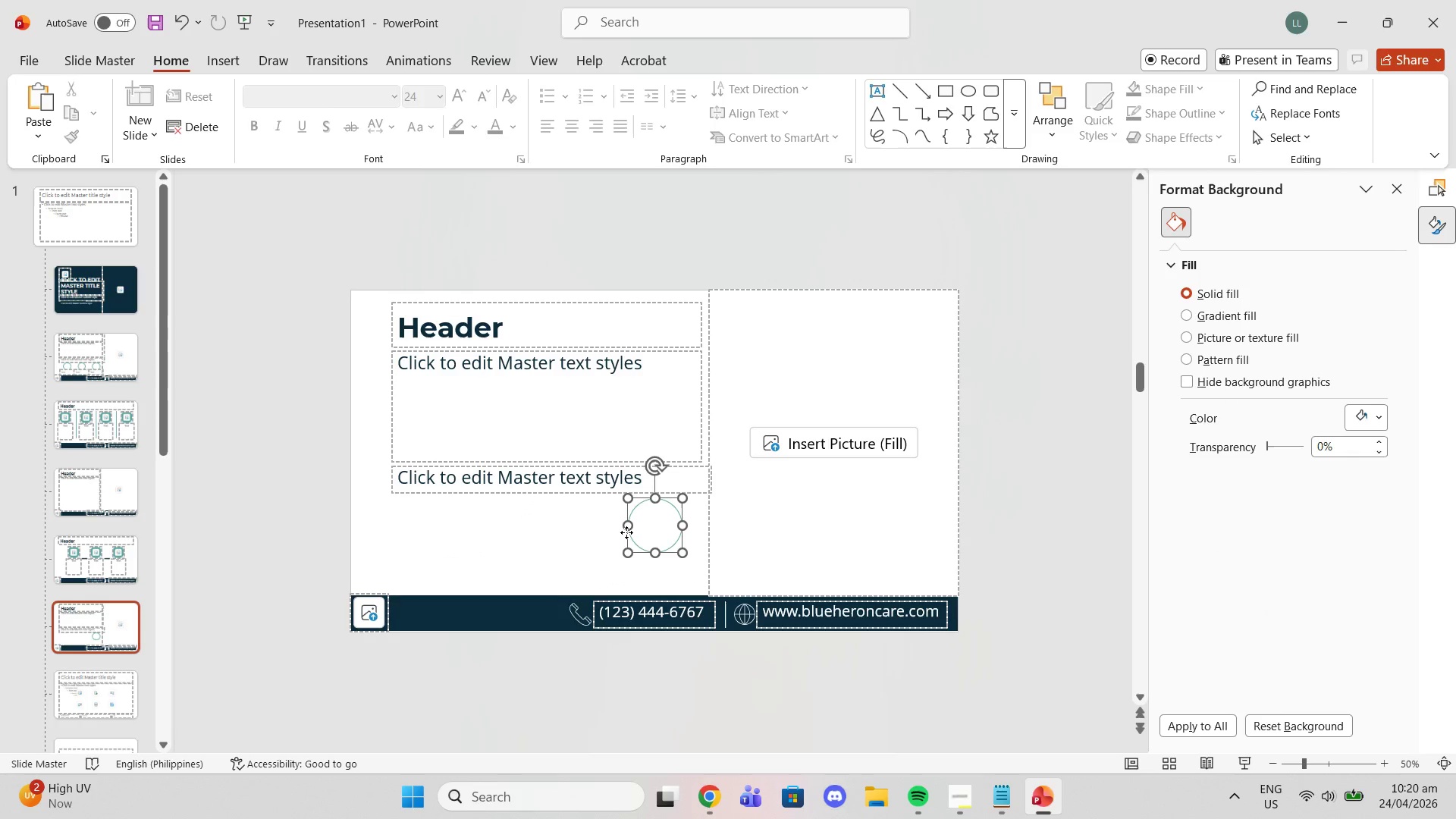 
left_click([626, 532])
 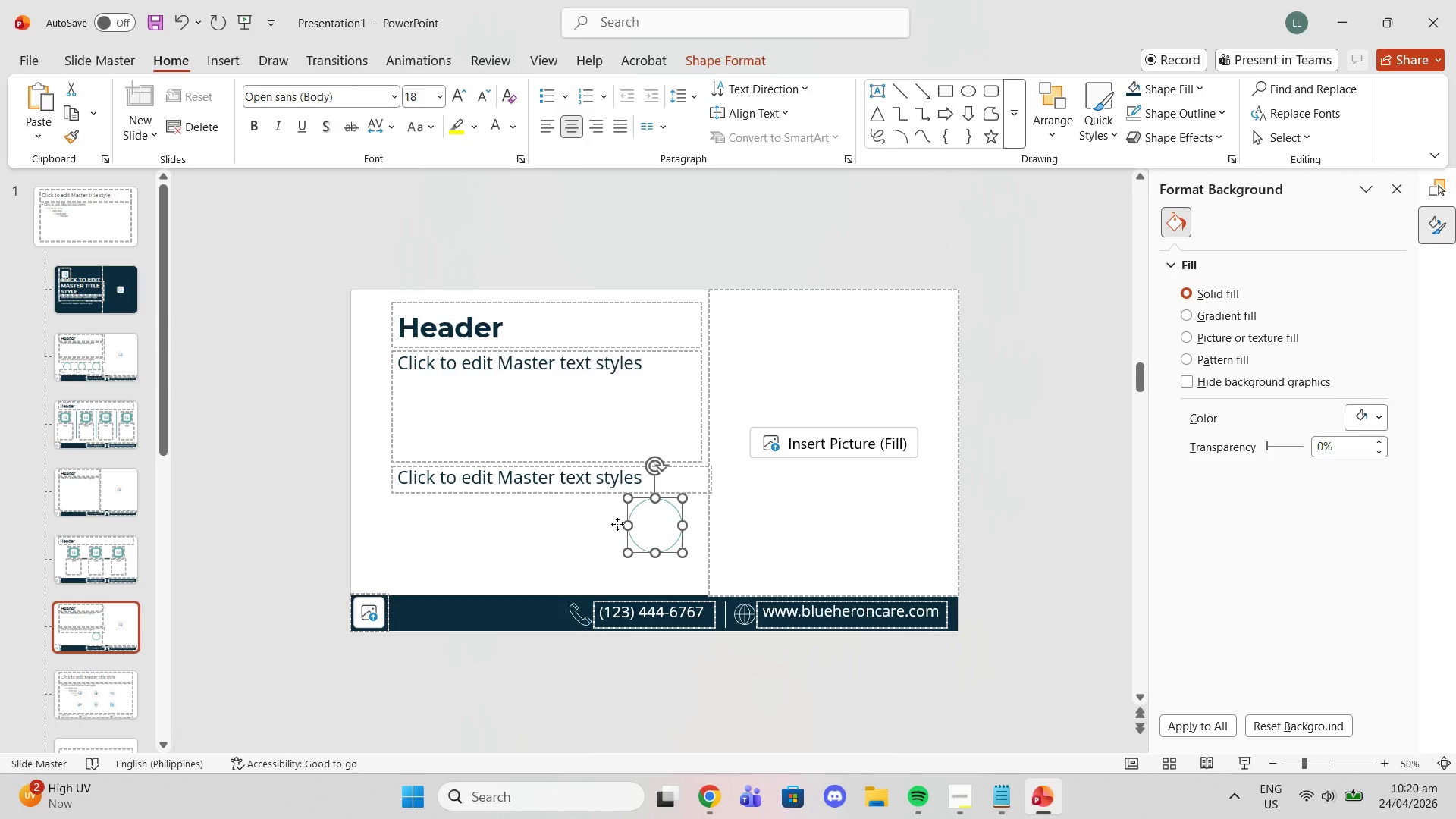 
key(Delete)
 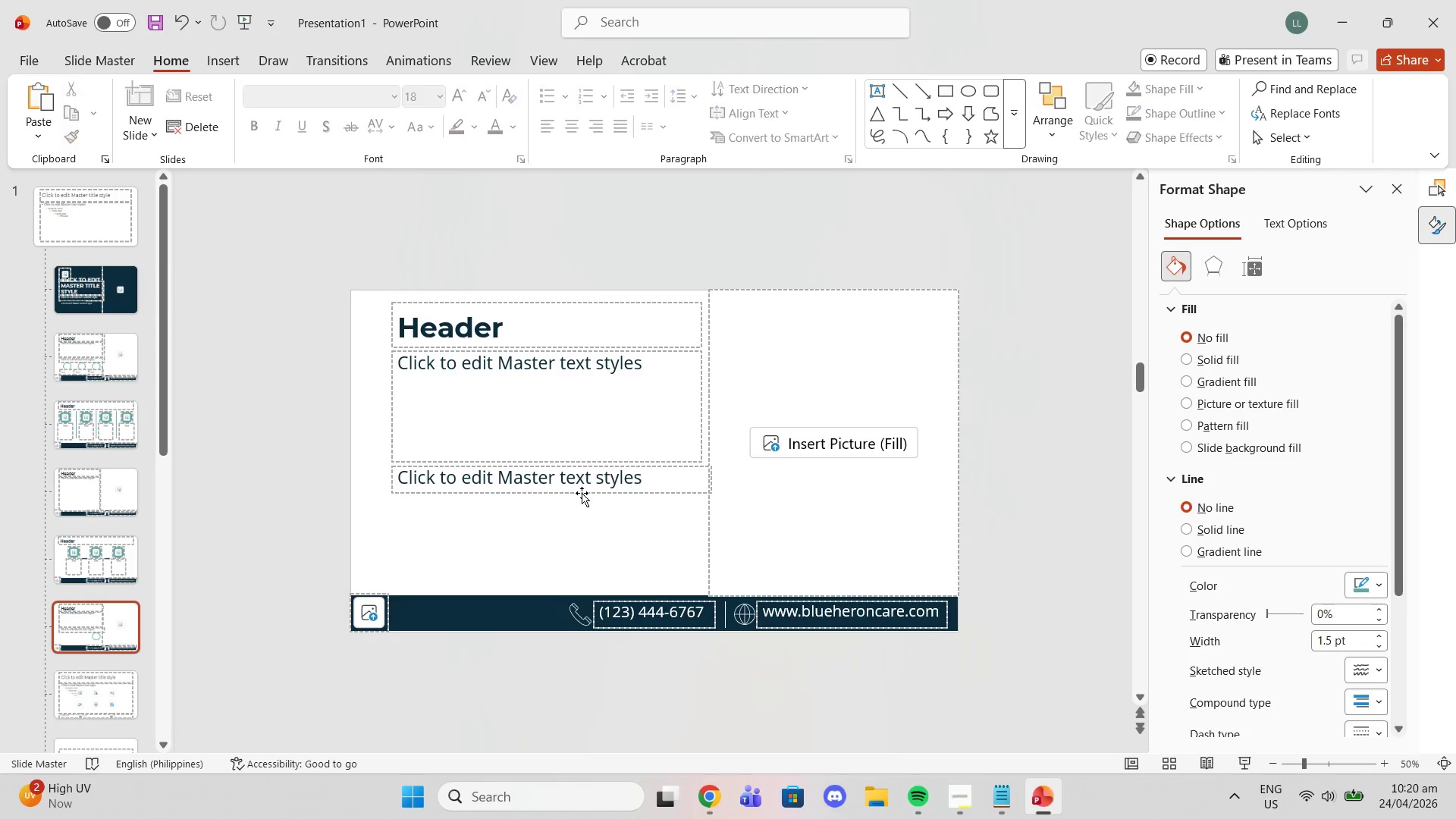 
left_click([582, 493])
 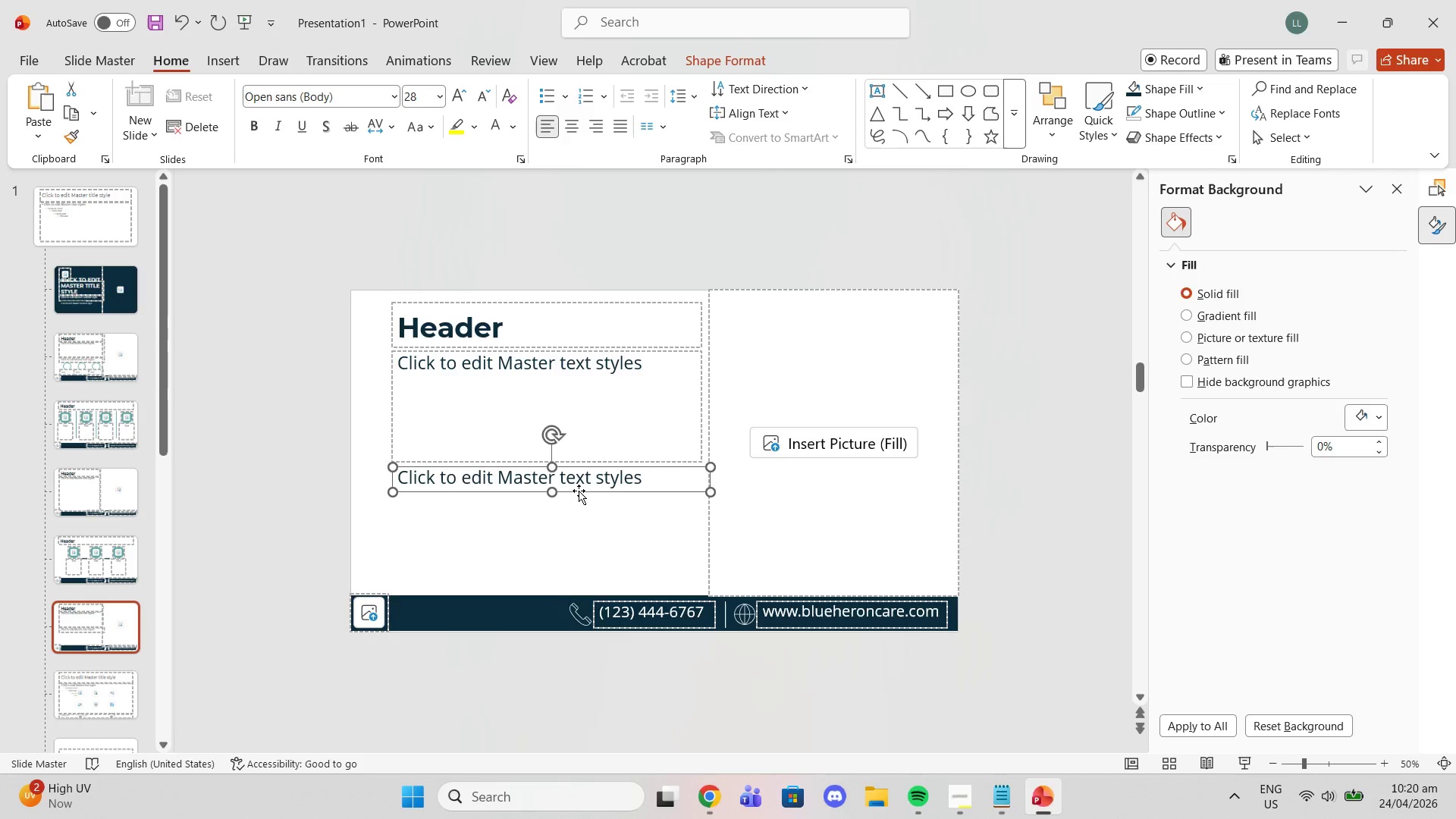 
key(Delete)
 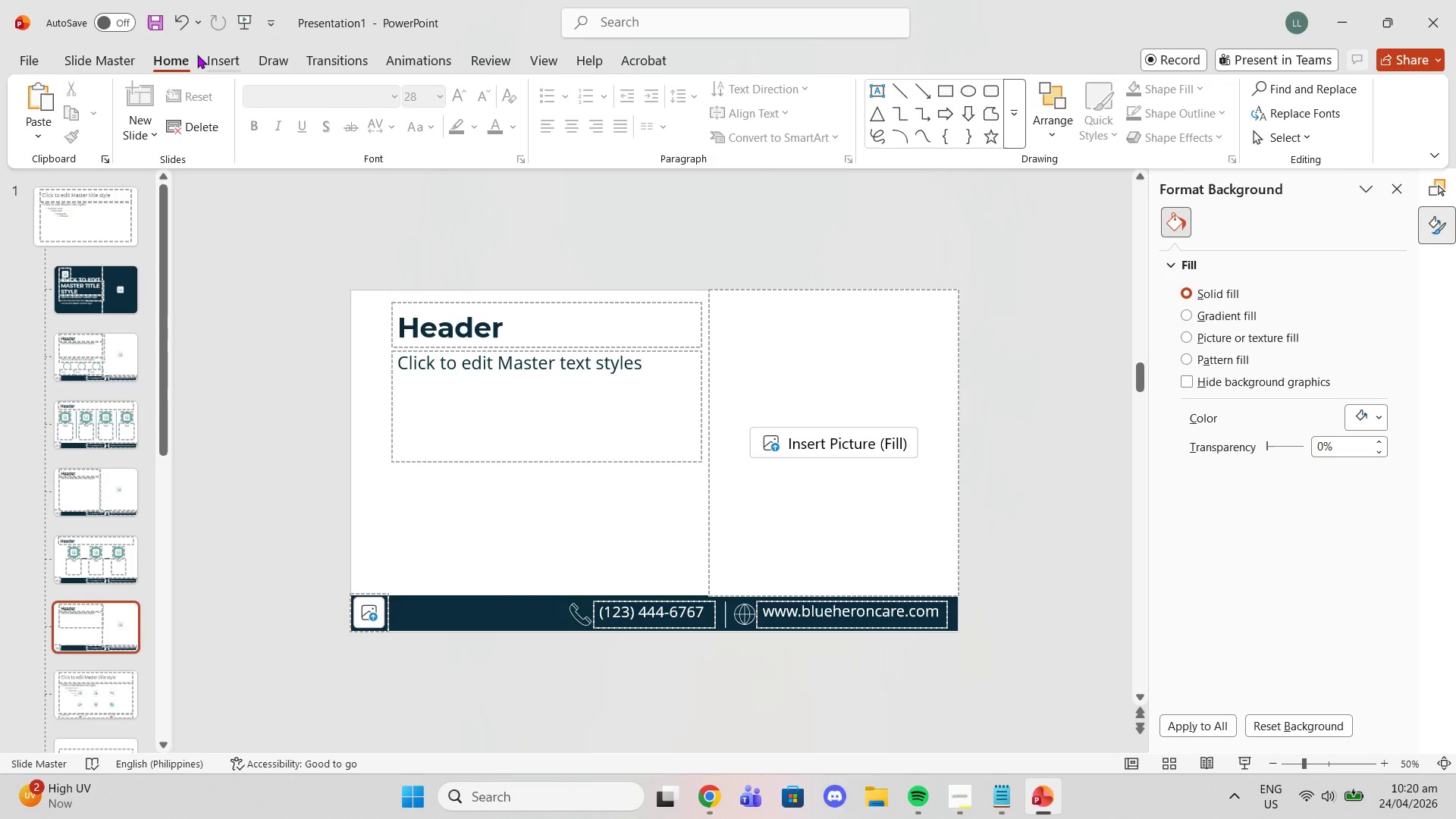 
wait(7.89)
 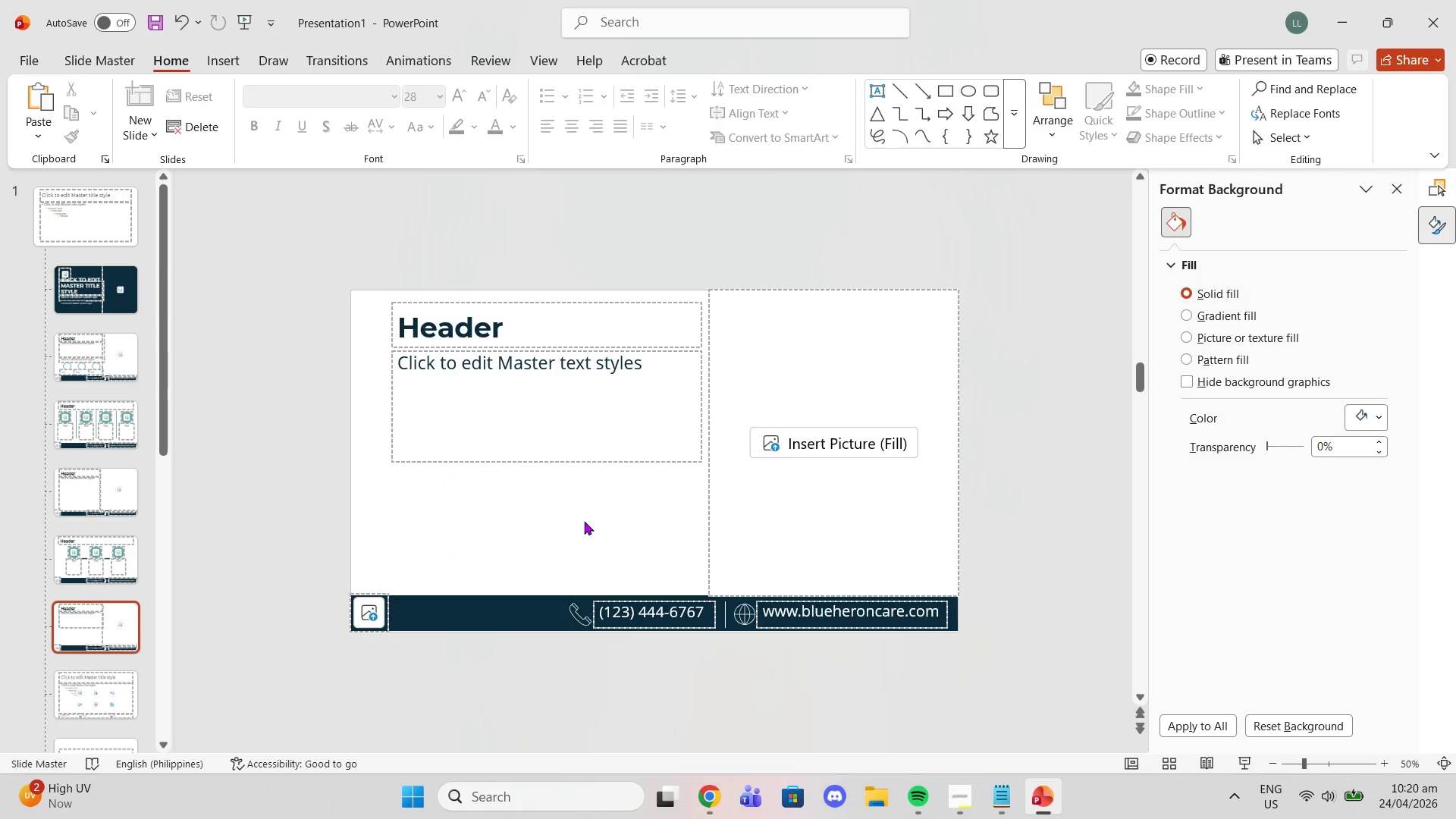 
left_click_drag(start_coordinate=[393, 411], to_coordinate=[482, 419])
 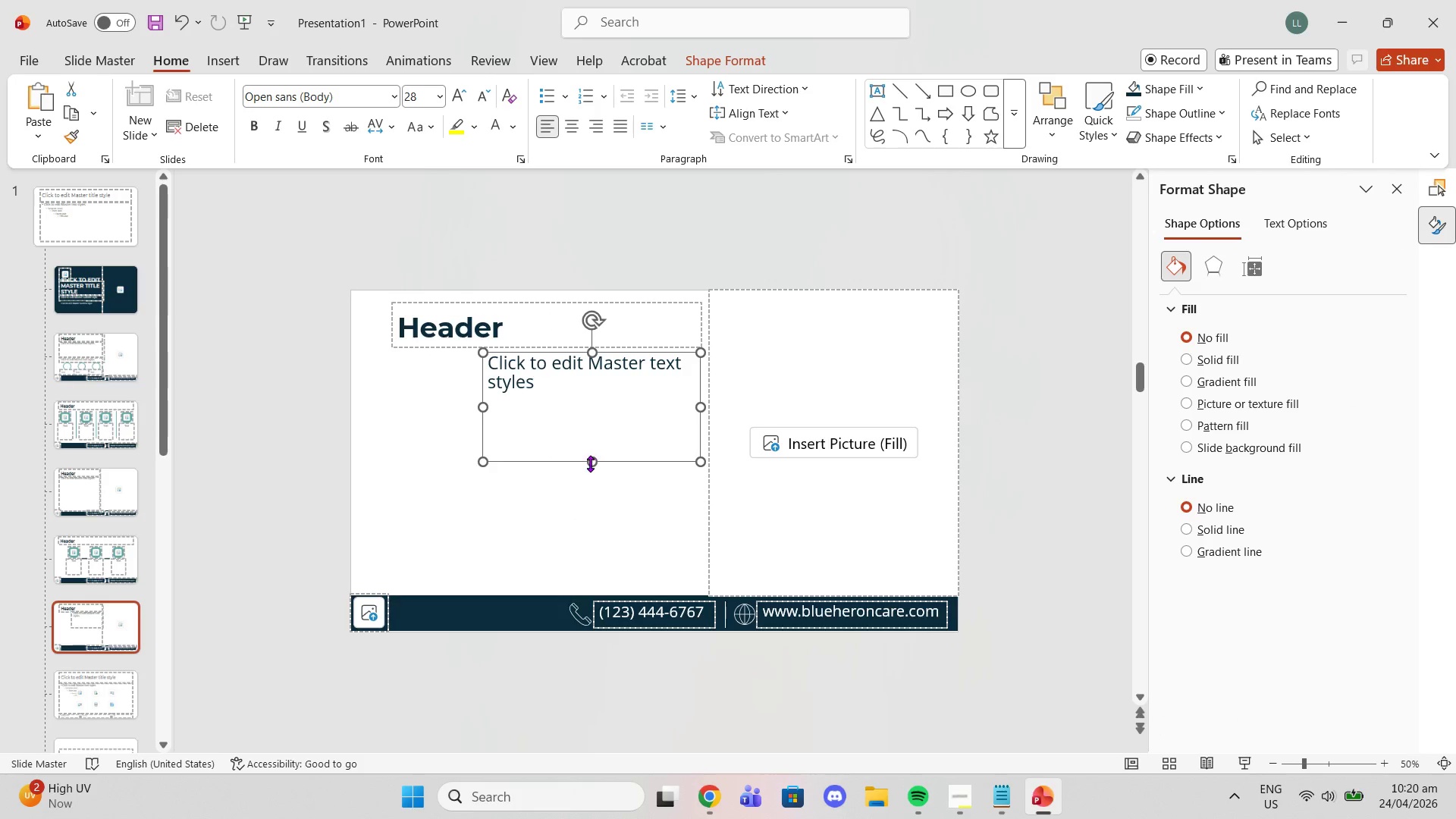 
left_click_drag(start_coordinate=[589, 463], to_coordinate=[617, 463])
 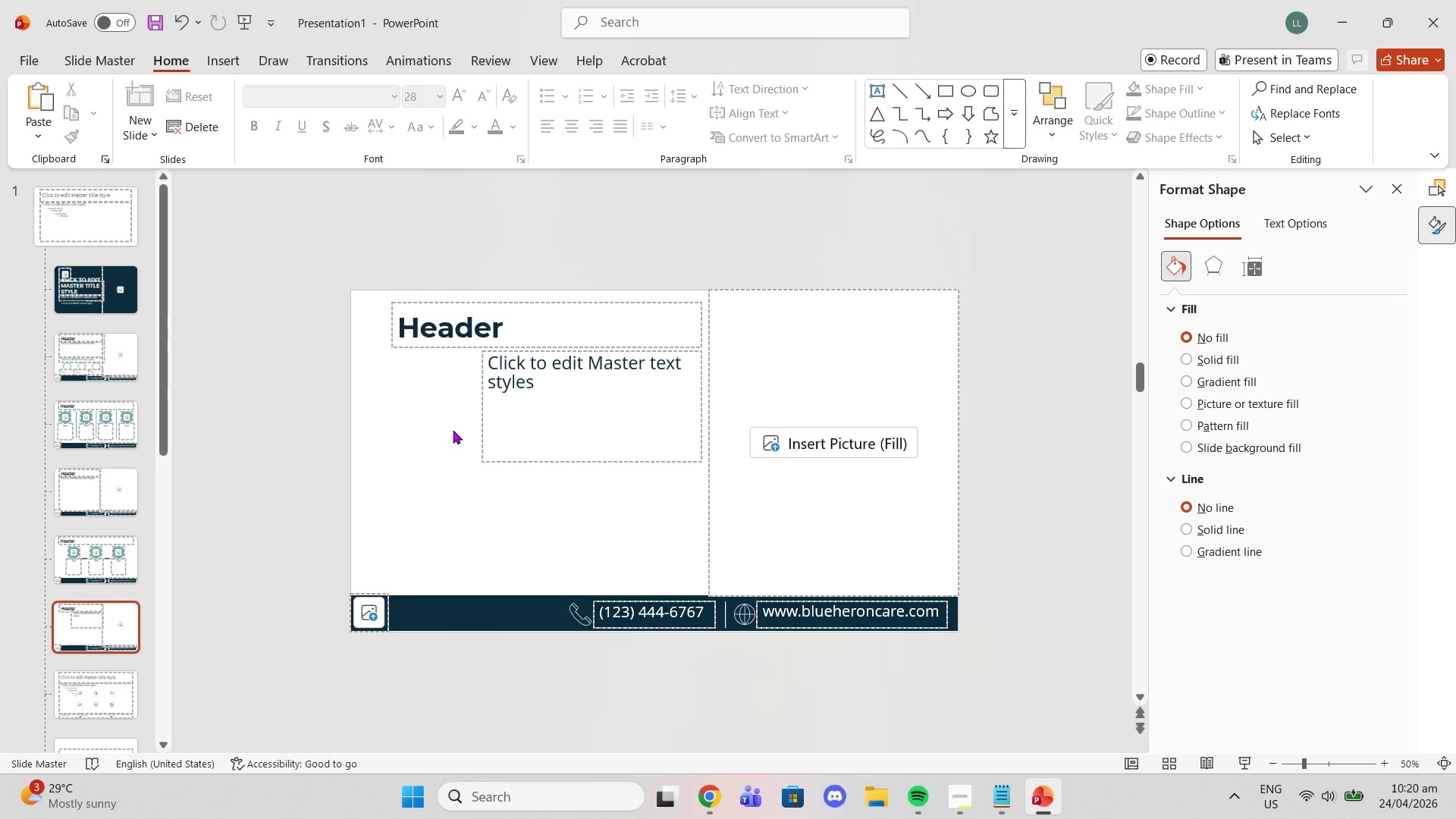 
left_click([453, 430])
 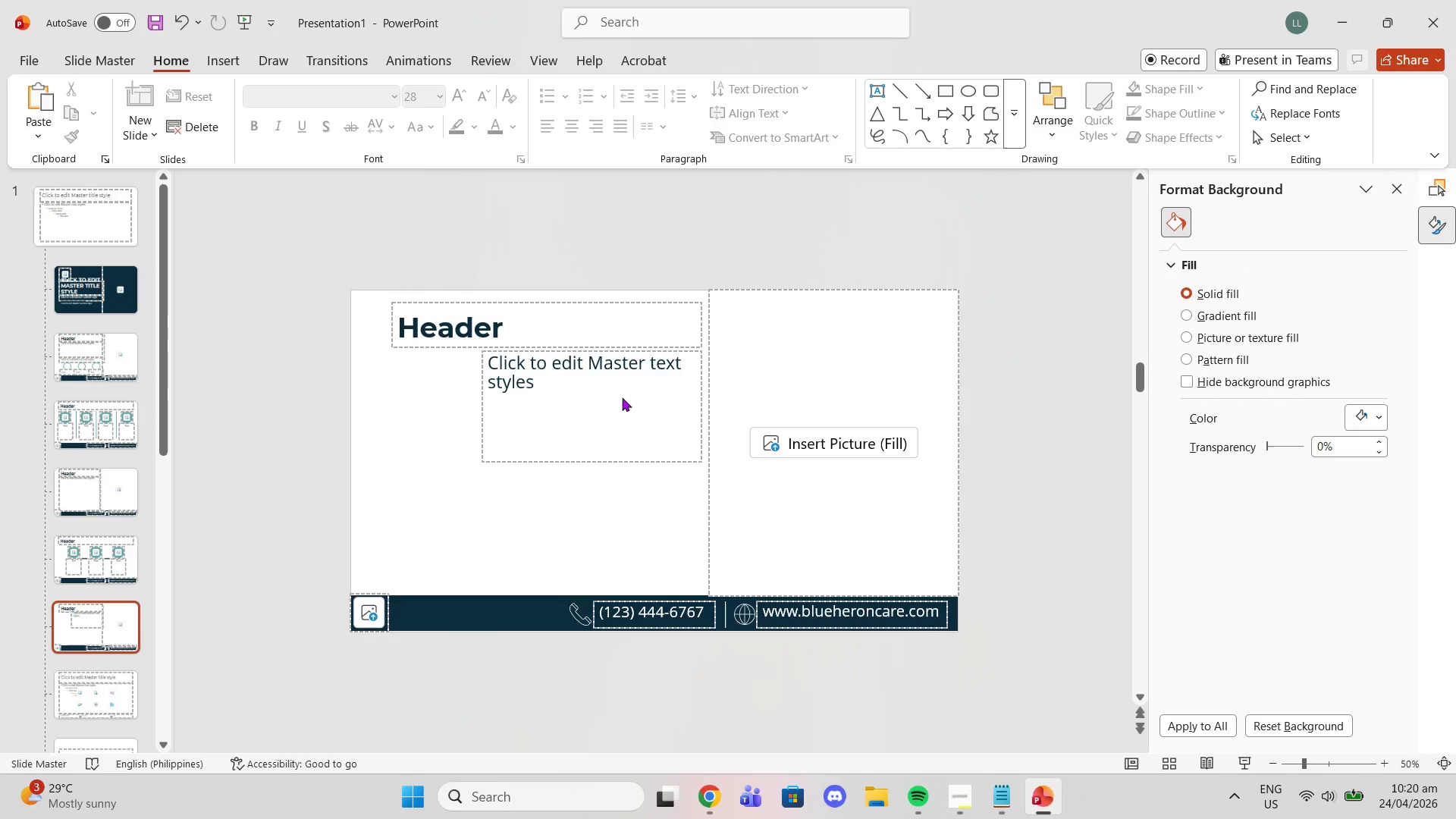 
left_click_drag(start_coordinate=[623, 401], to_coordinate=[627, 405])
 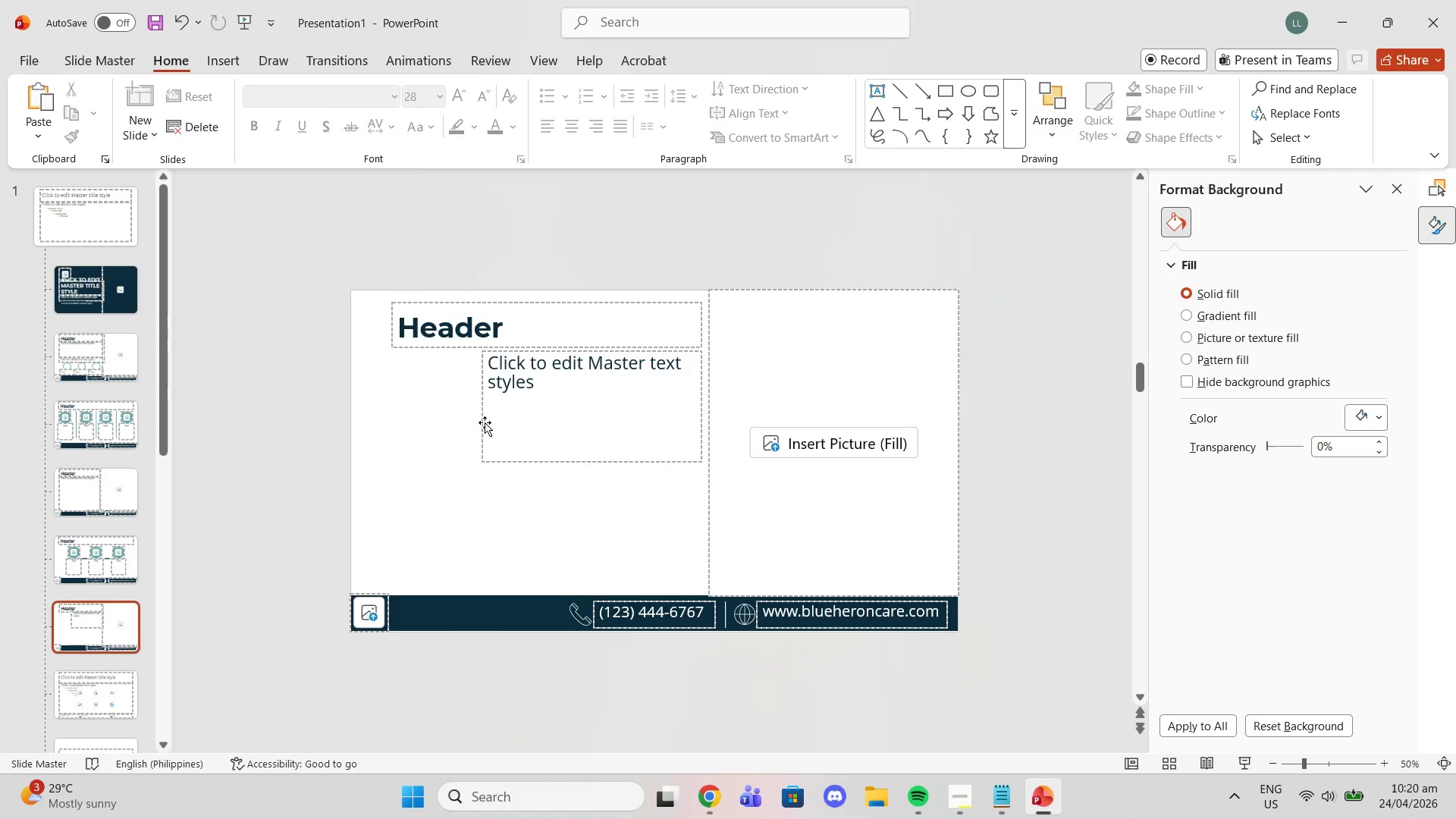 
left_click([485, 422])
 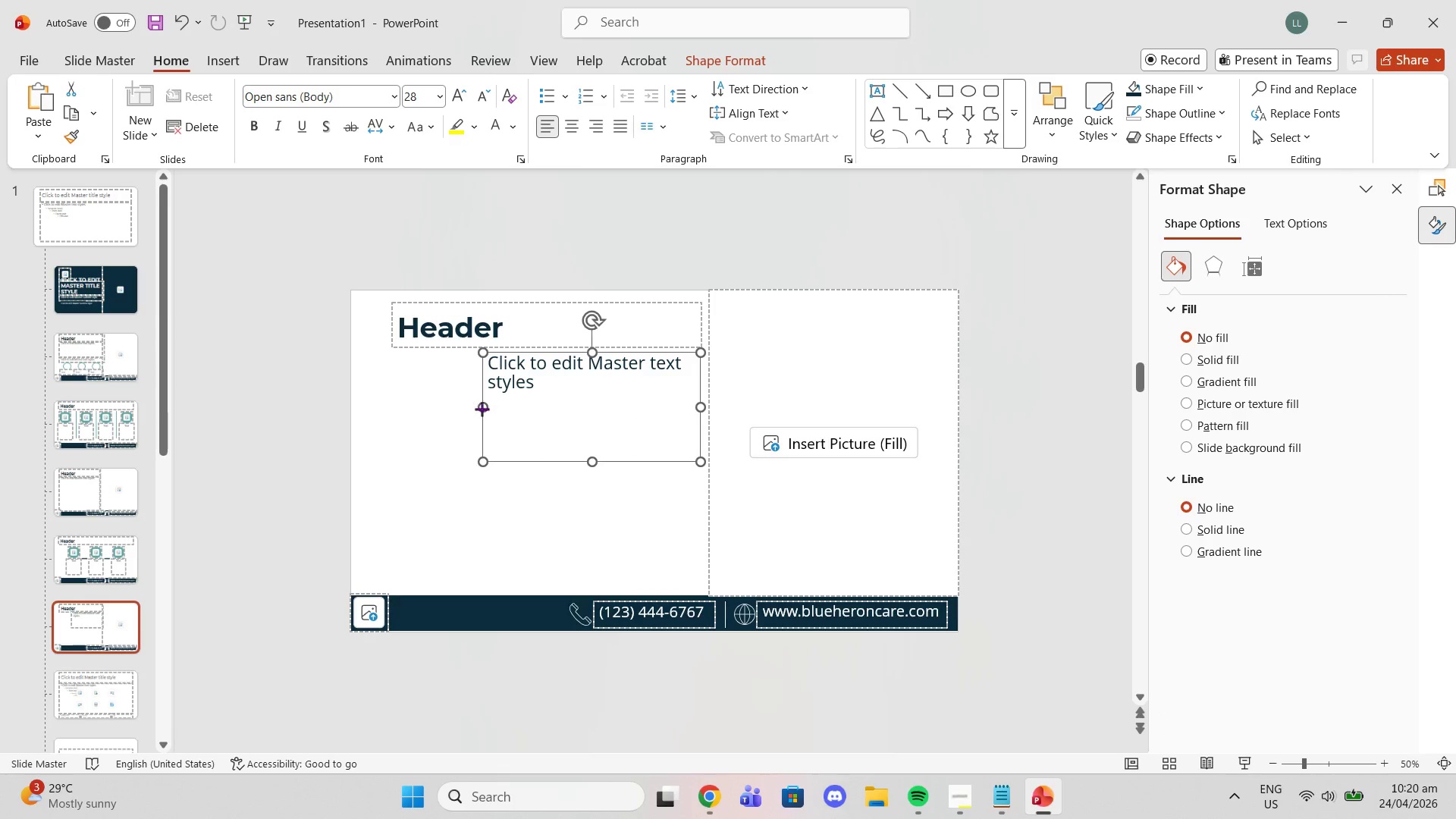 
left_click_drag(start_coordinate=[482, 409], to_coordinate=[491, 408])
 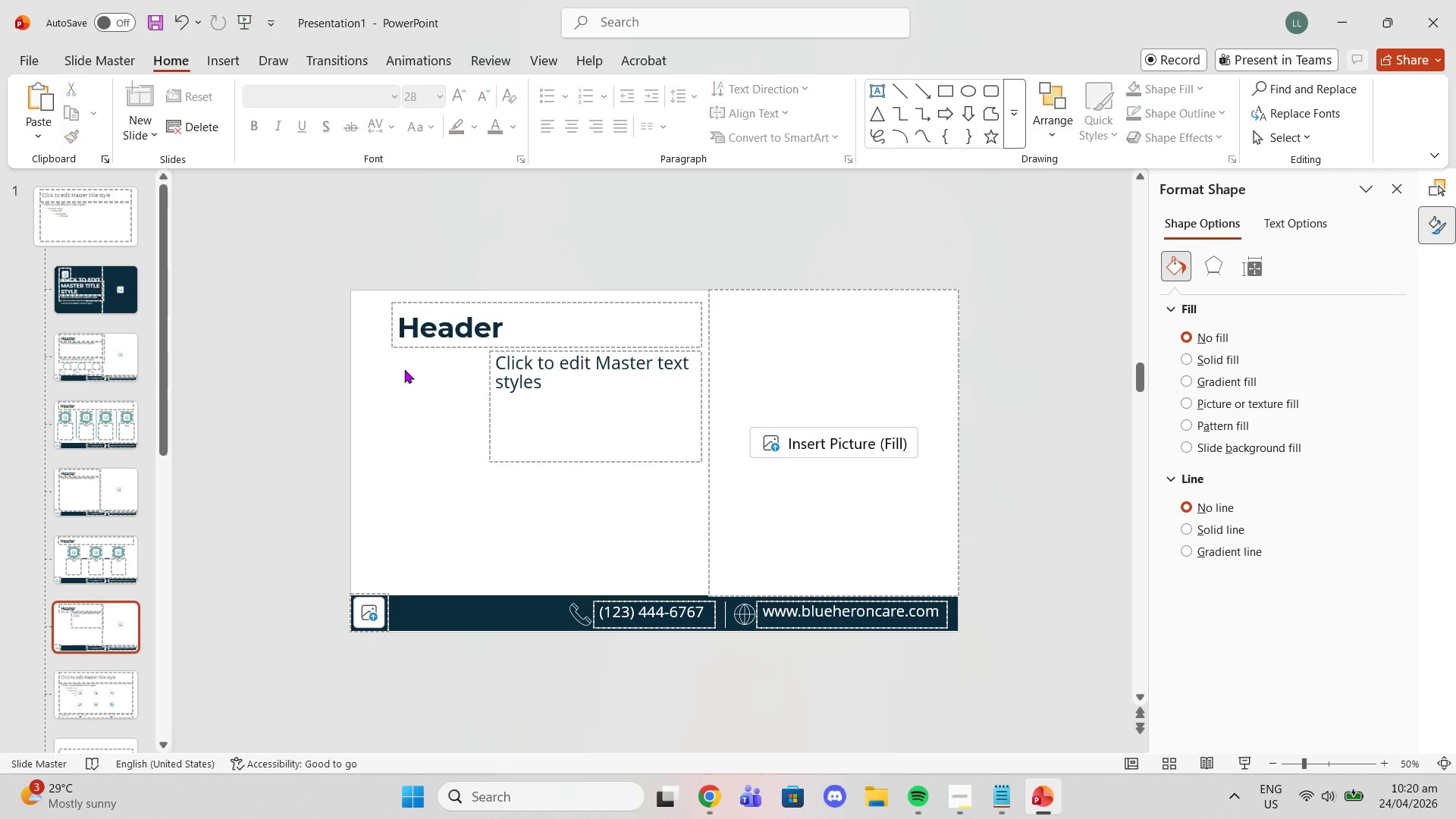 
left_click([404, 369])
 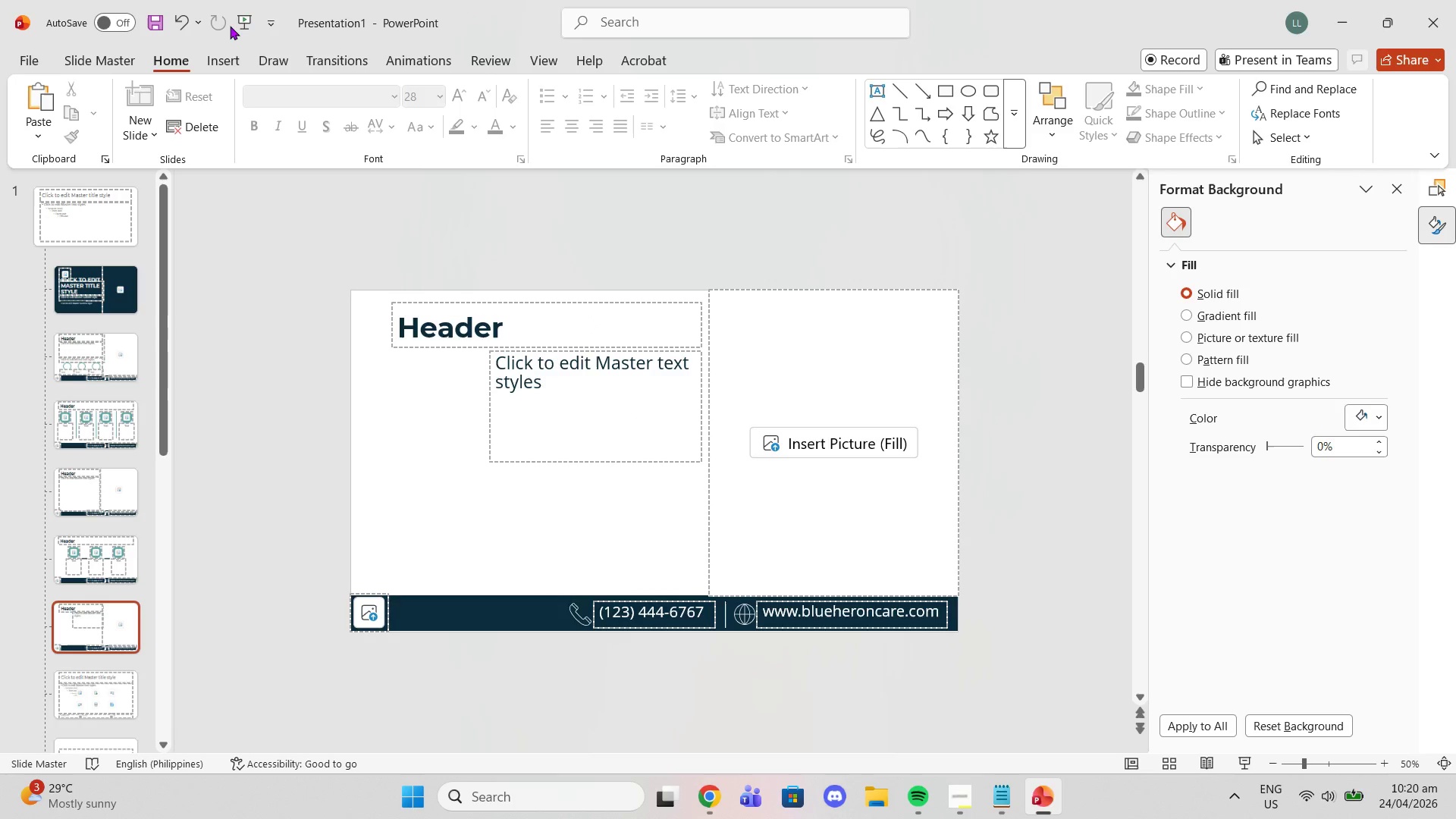 
left_click([232, 52])
 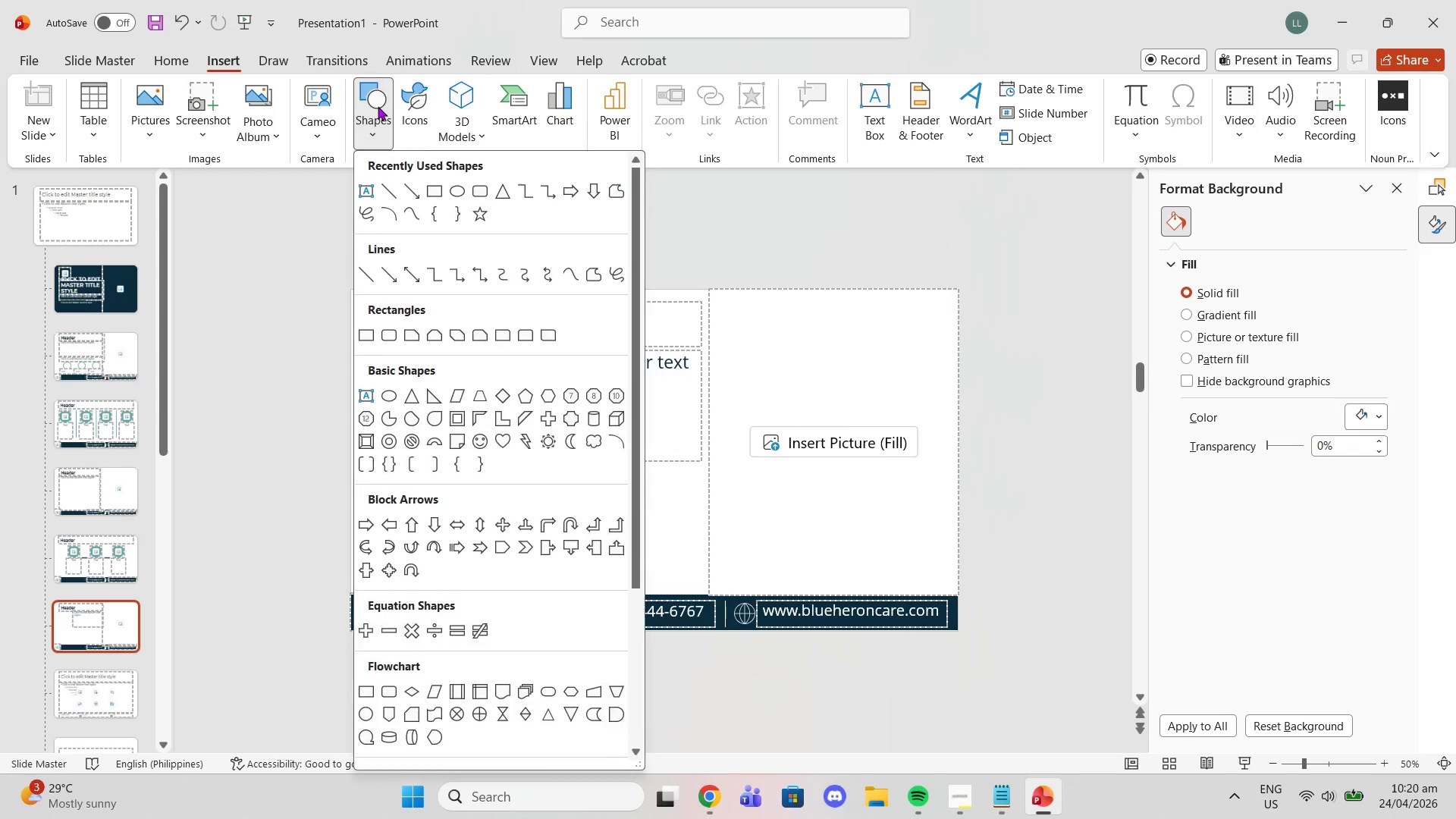 
left_click([453, 197])
 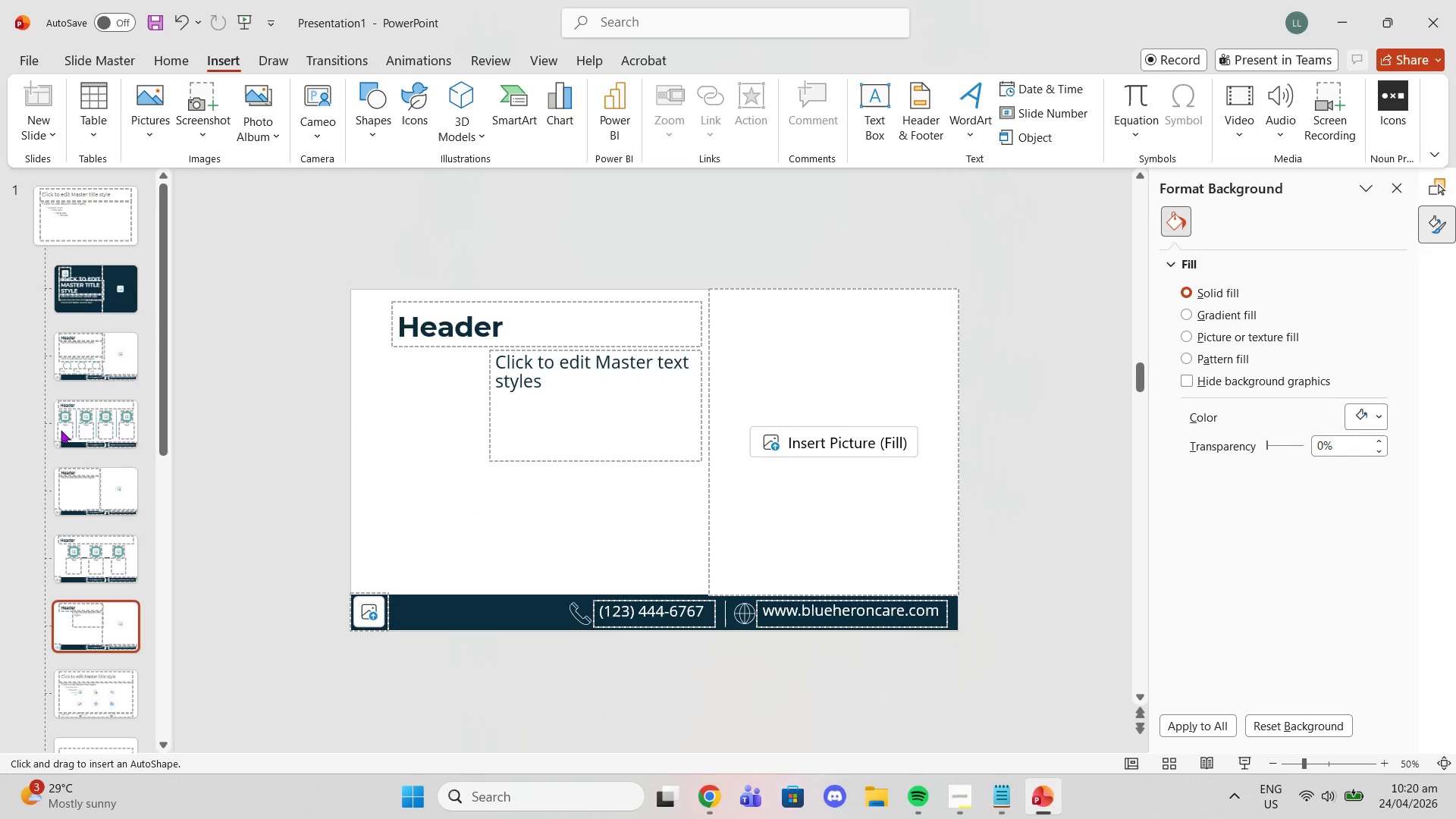 
left_click([59, 436])
 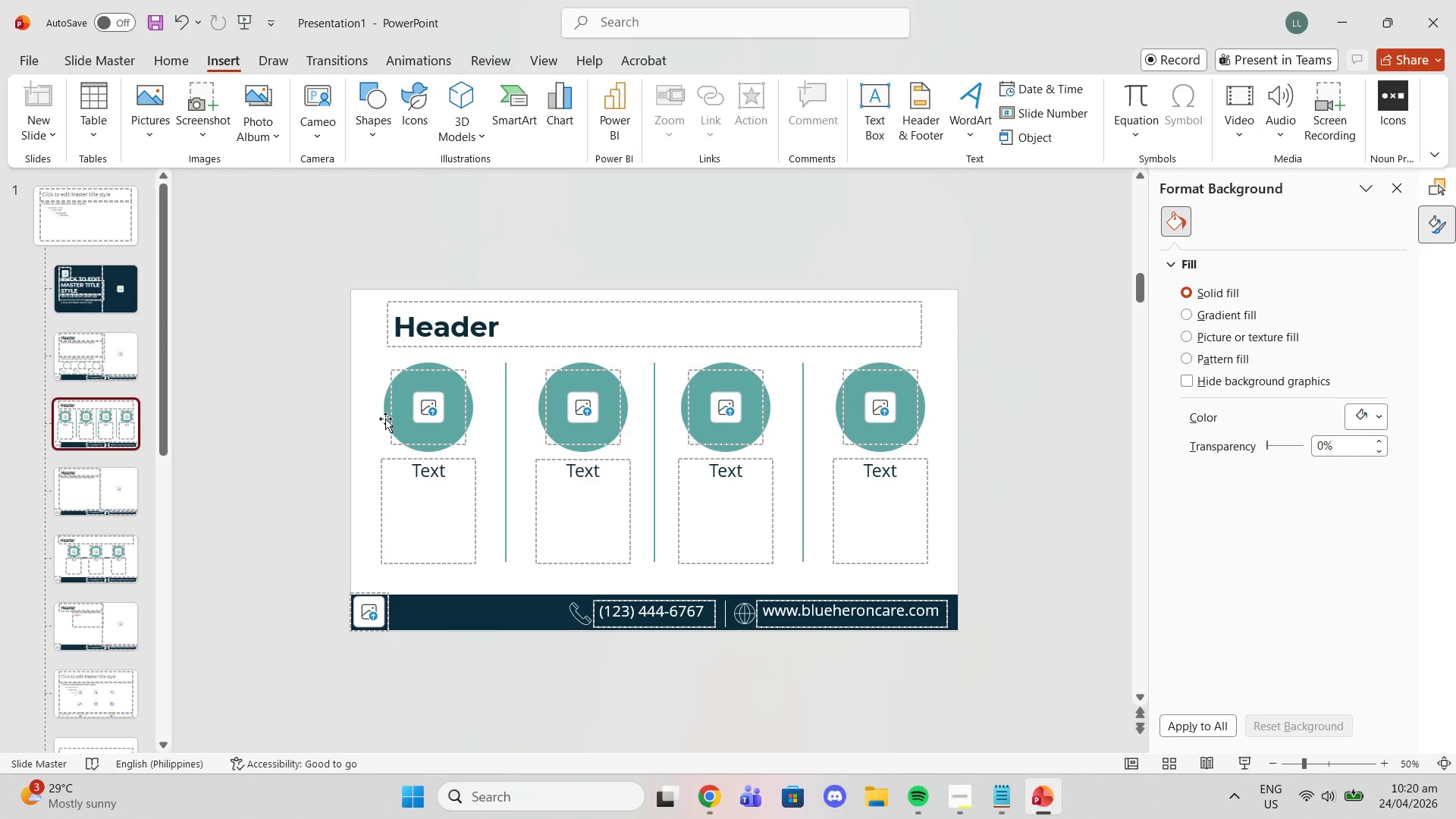 
left_click([385, 419])
 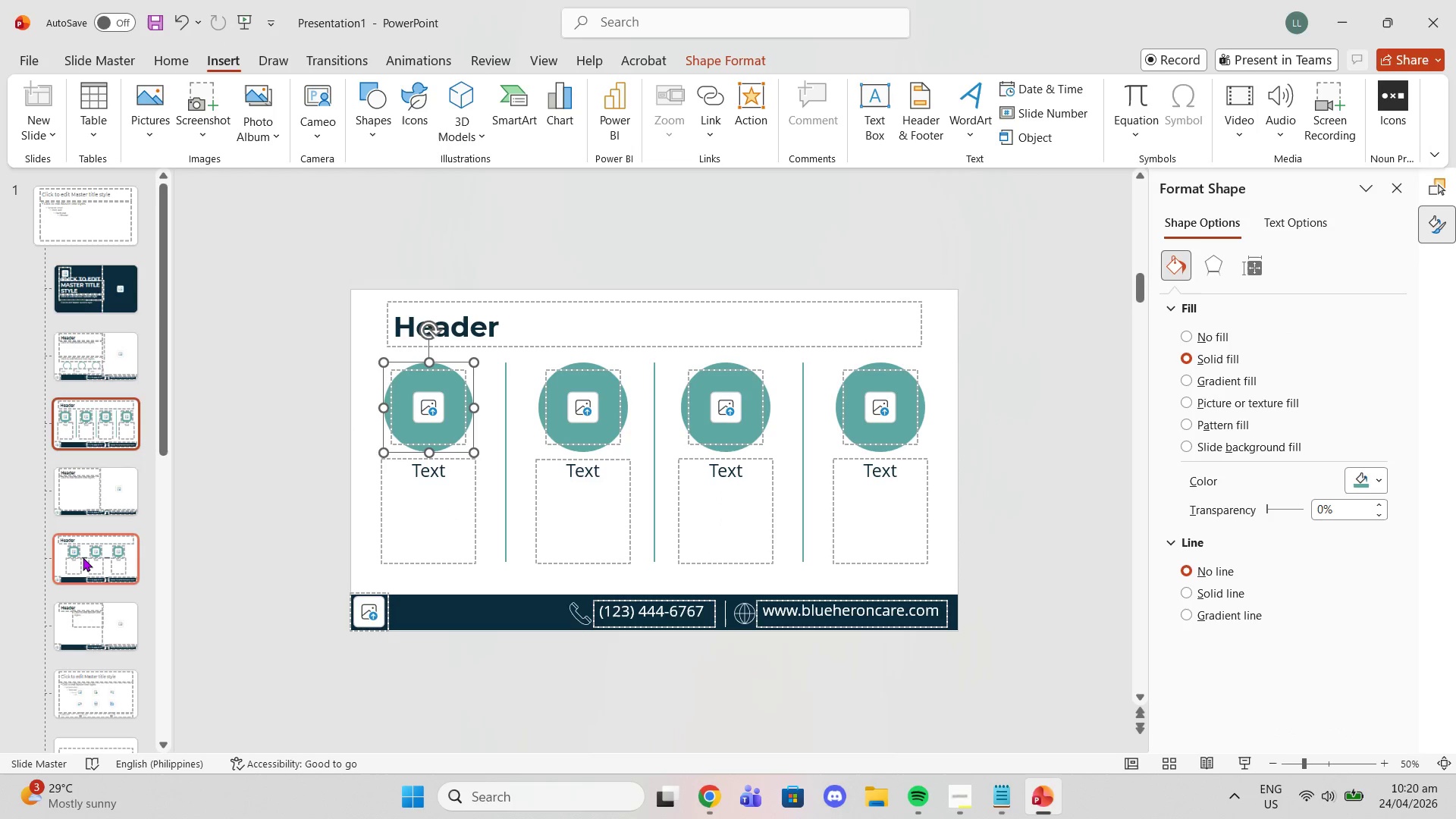 
left_click([83, 557])
 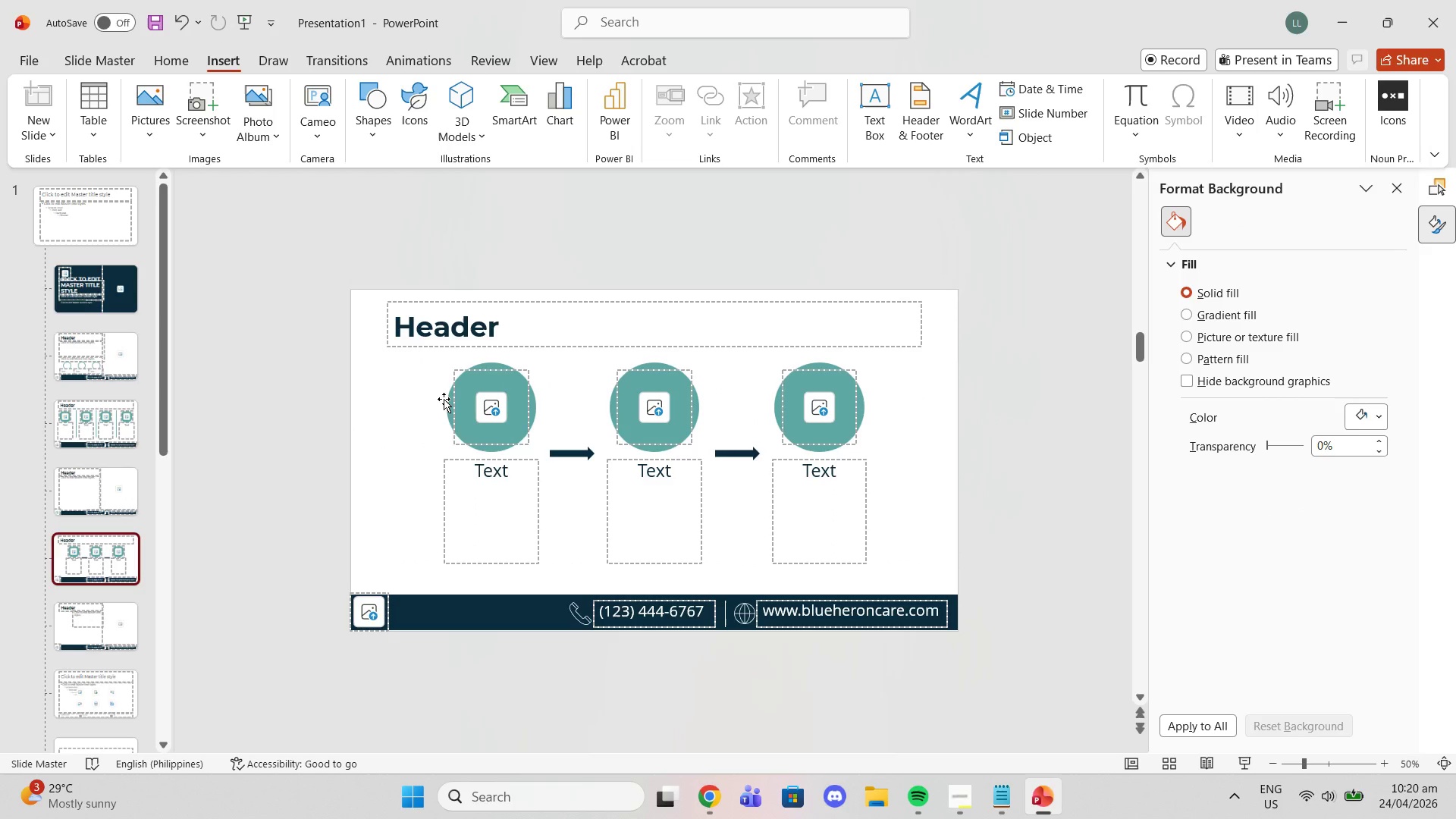 
left_click([444, 399])
 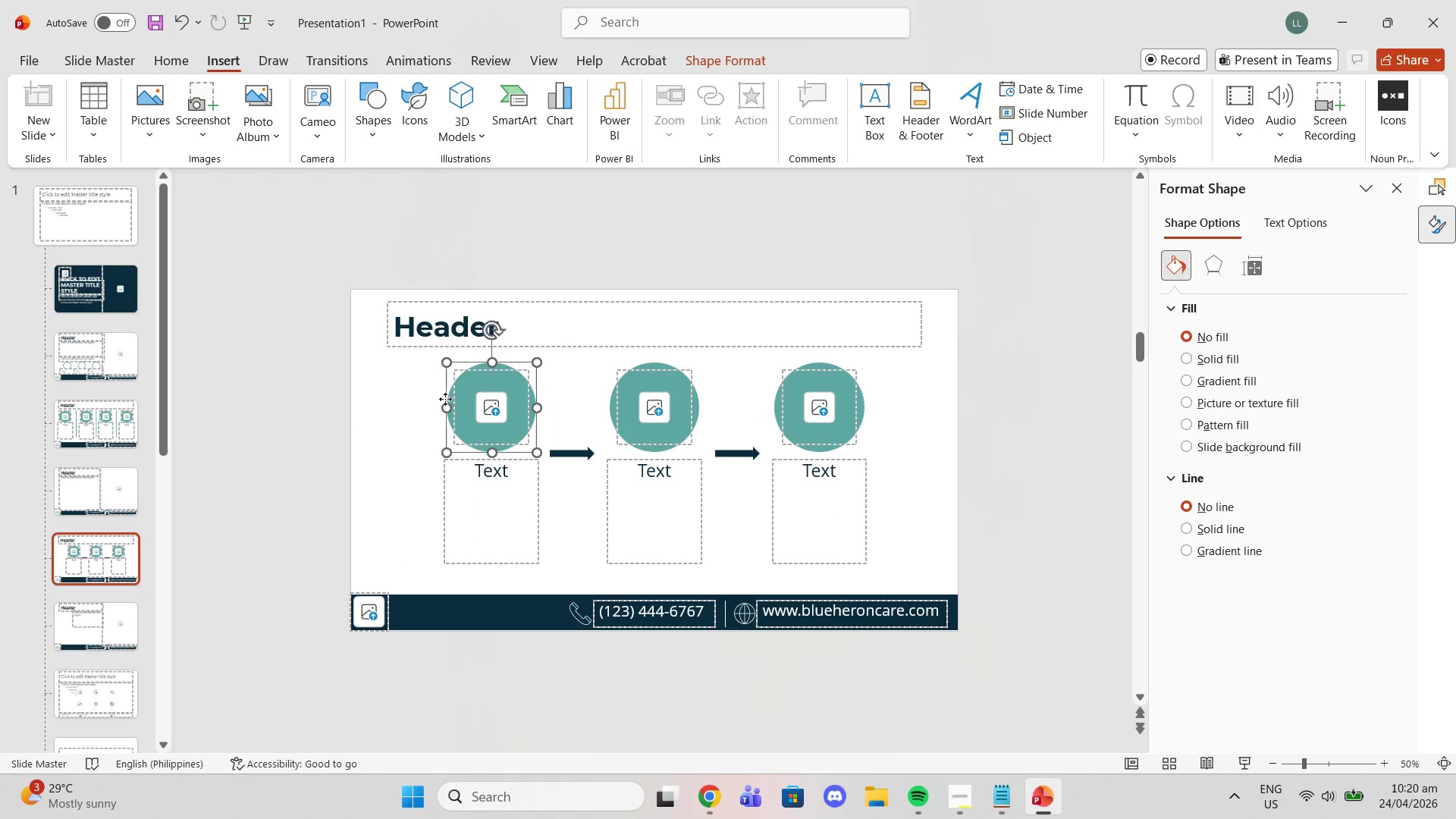 
left_click([445, 399])
 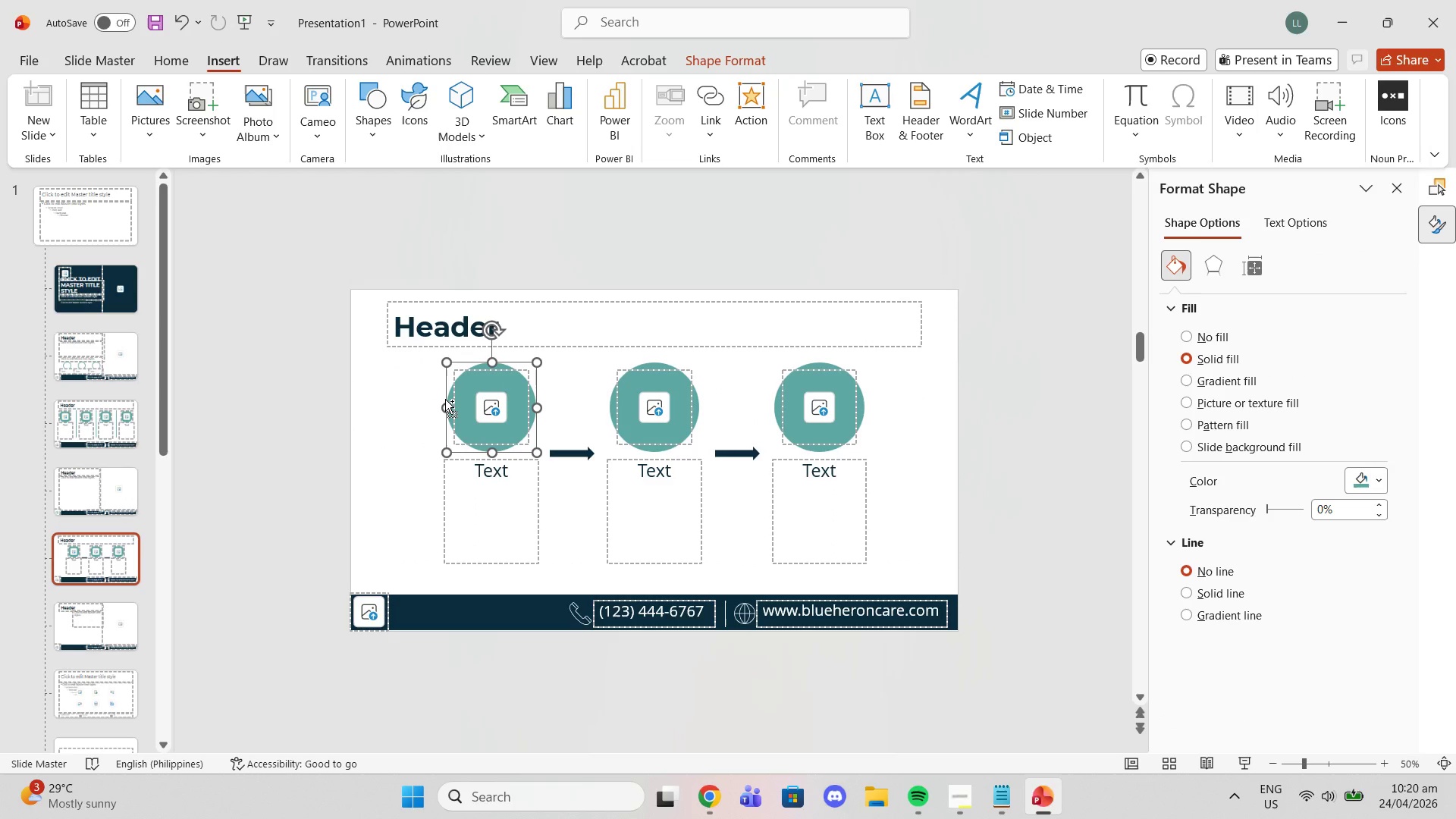 
key(Control+C)
 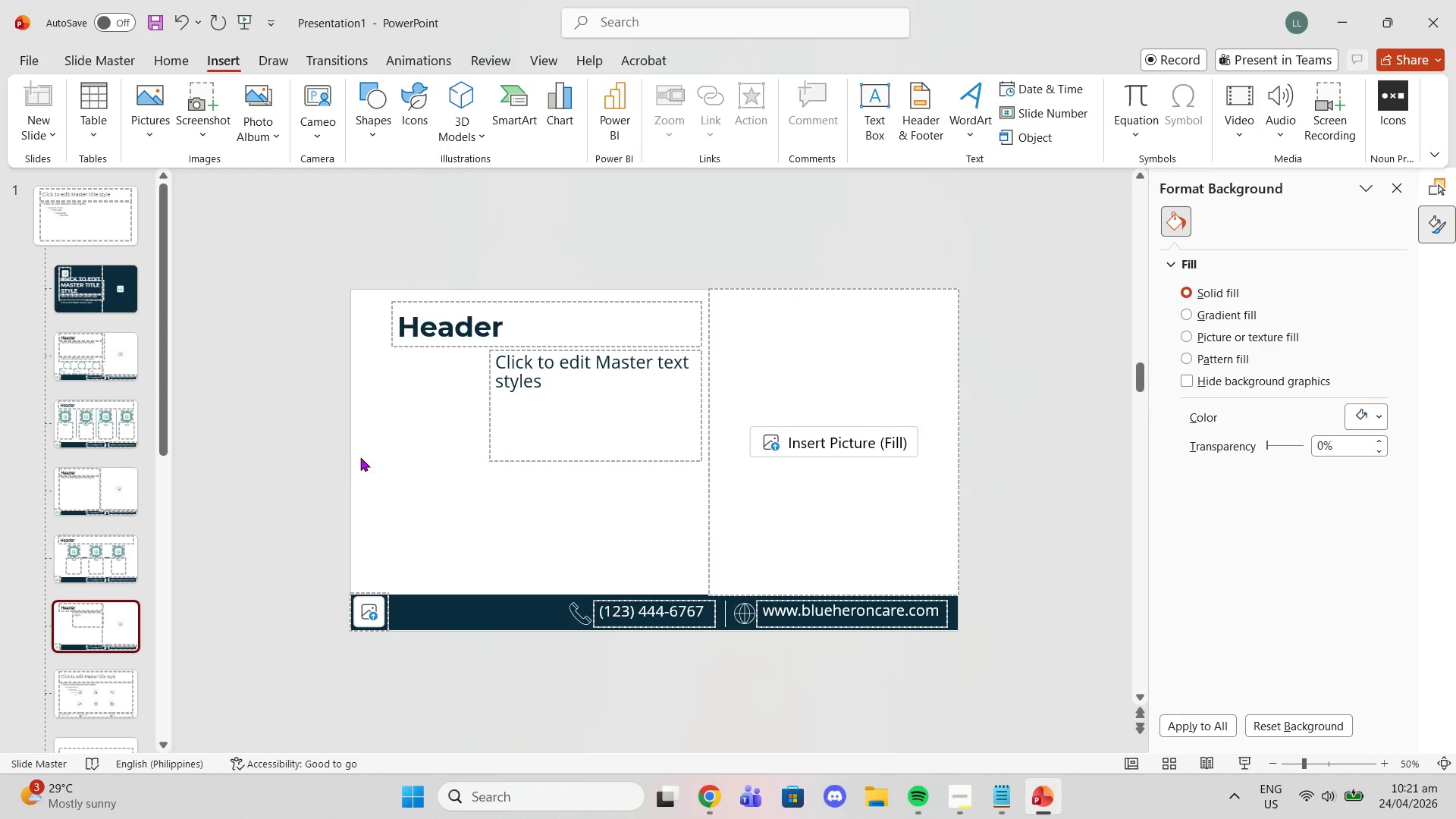 
key(Control+V)
 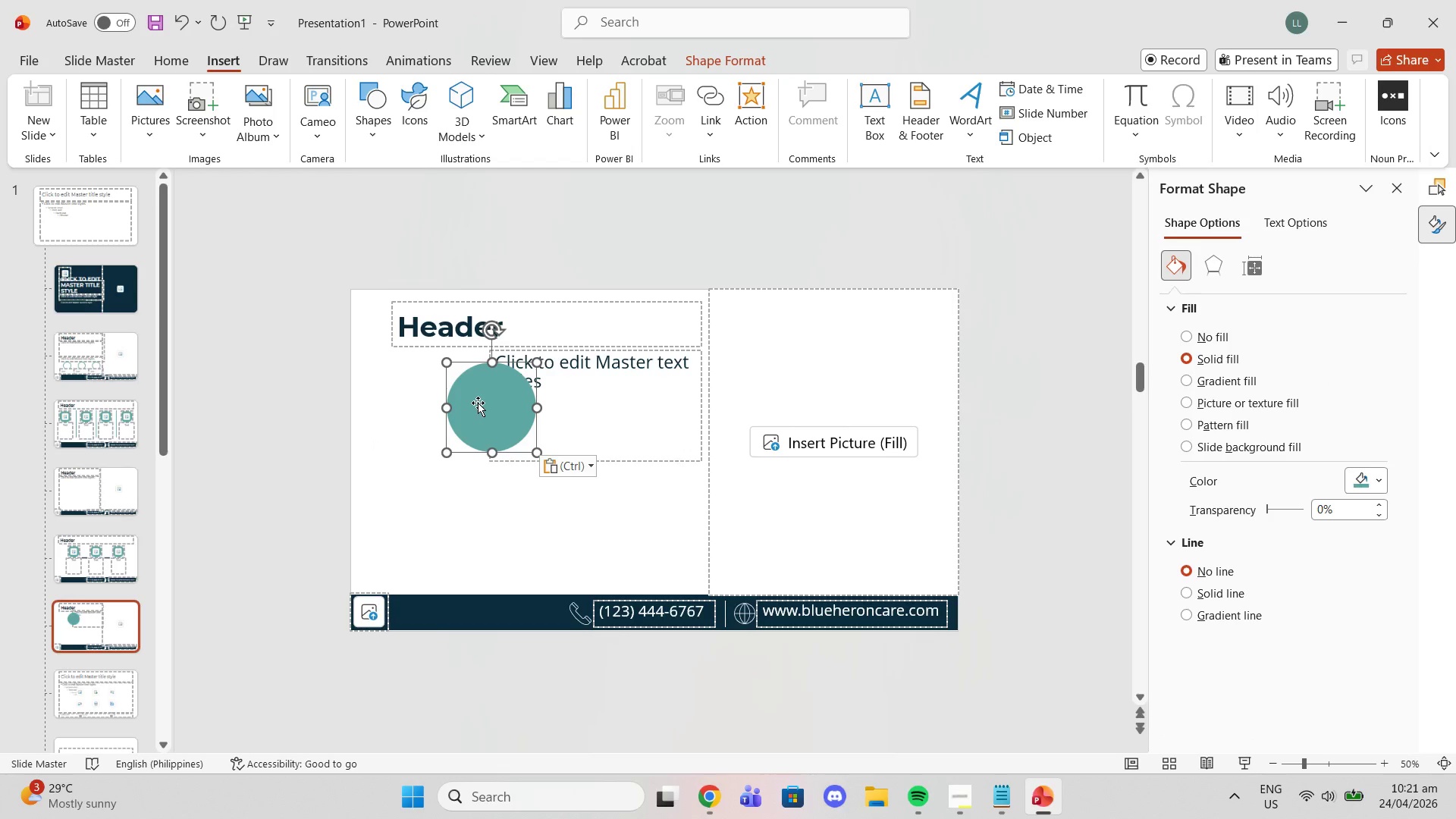 
left_click_drag(start_coordinate=[478, 403], to_coordinate=[425, 402])
 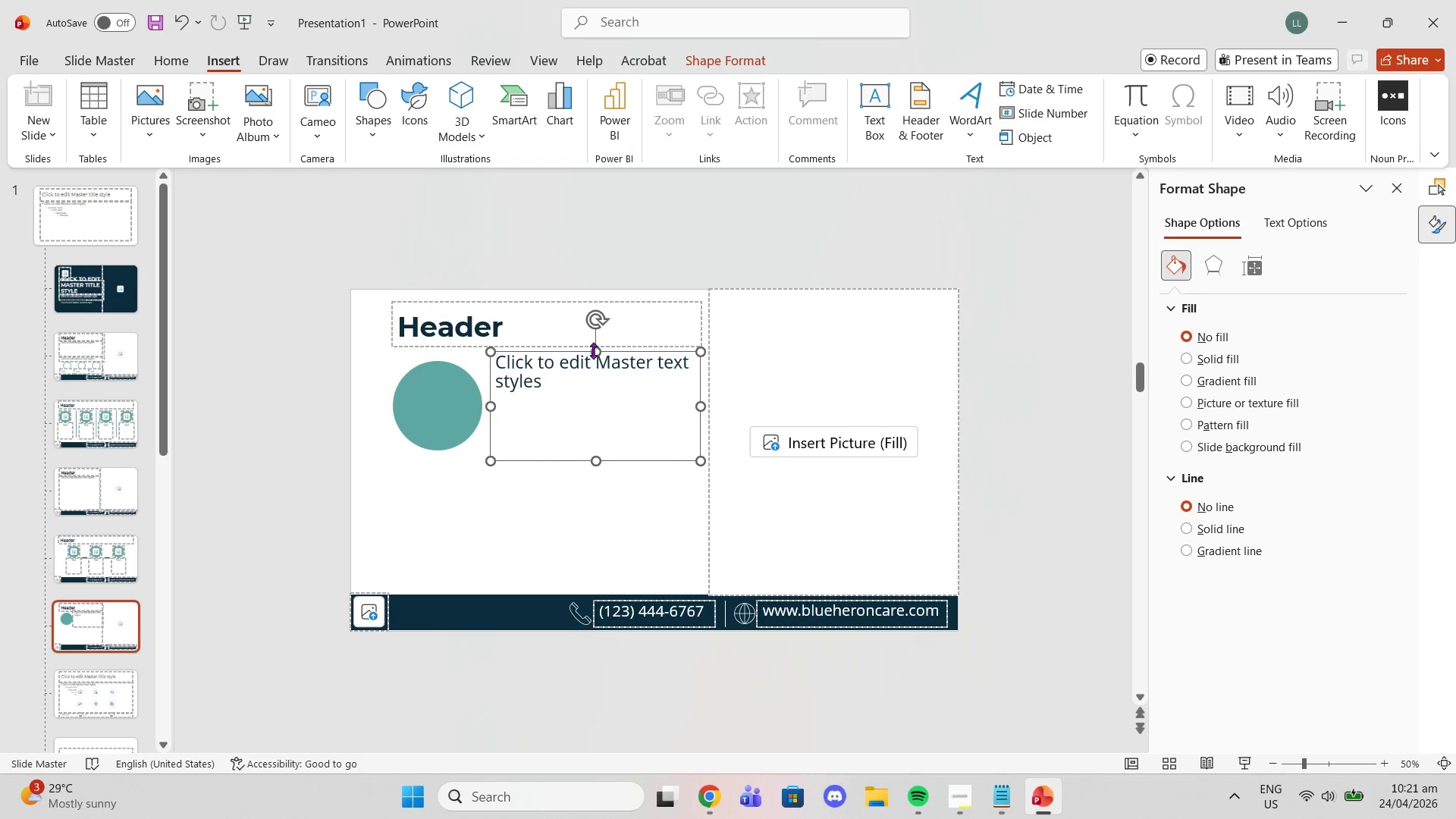 
left_click_drag(start_coordinate=[593, 350], to_coordinate=[596, 364])
 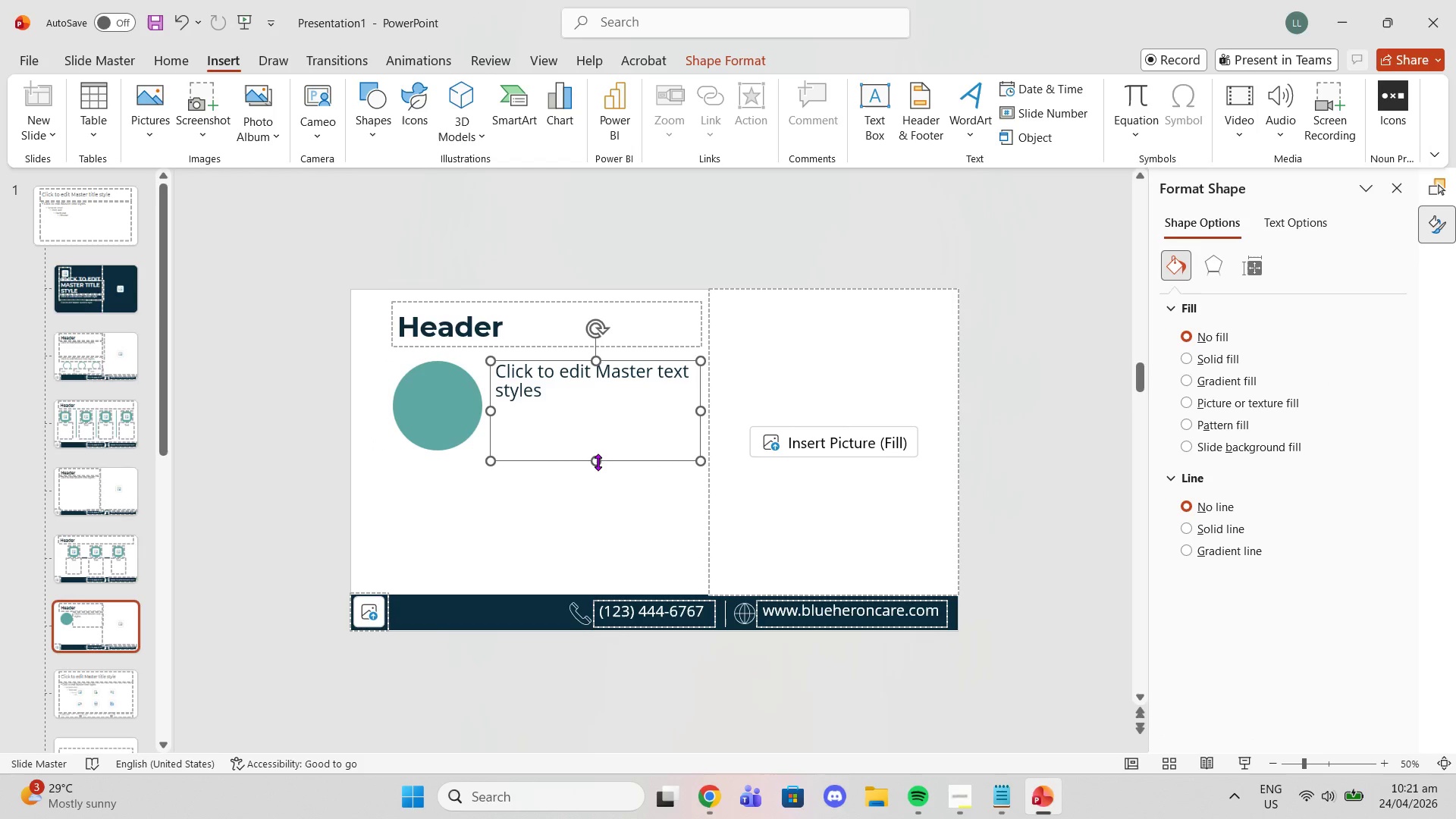 
left_click_drag(start_coordinate=[598, 462], to_coordinate=[601, 449])
 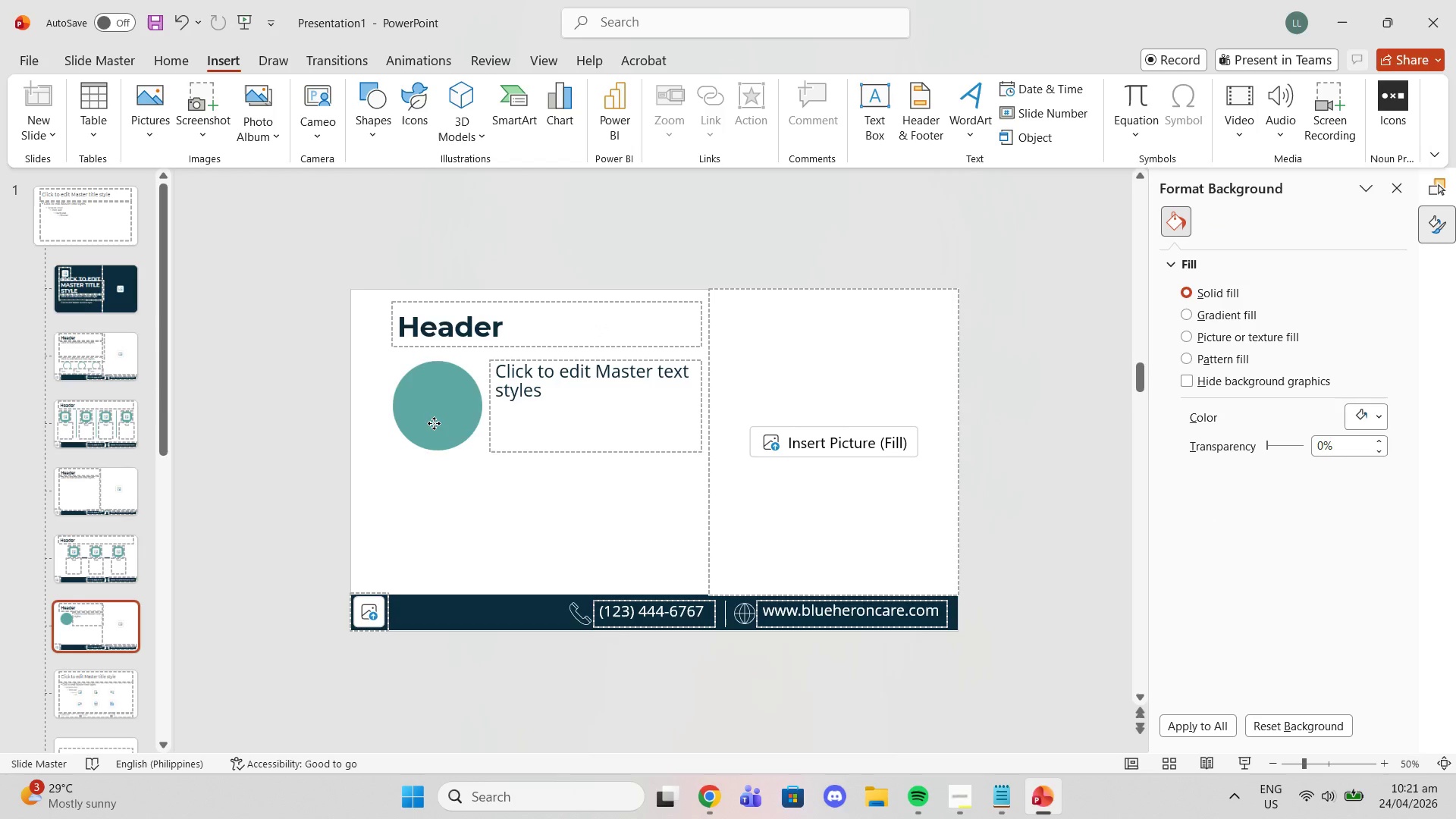 
double_click([434, 423])
 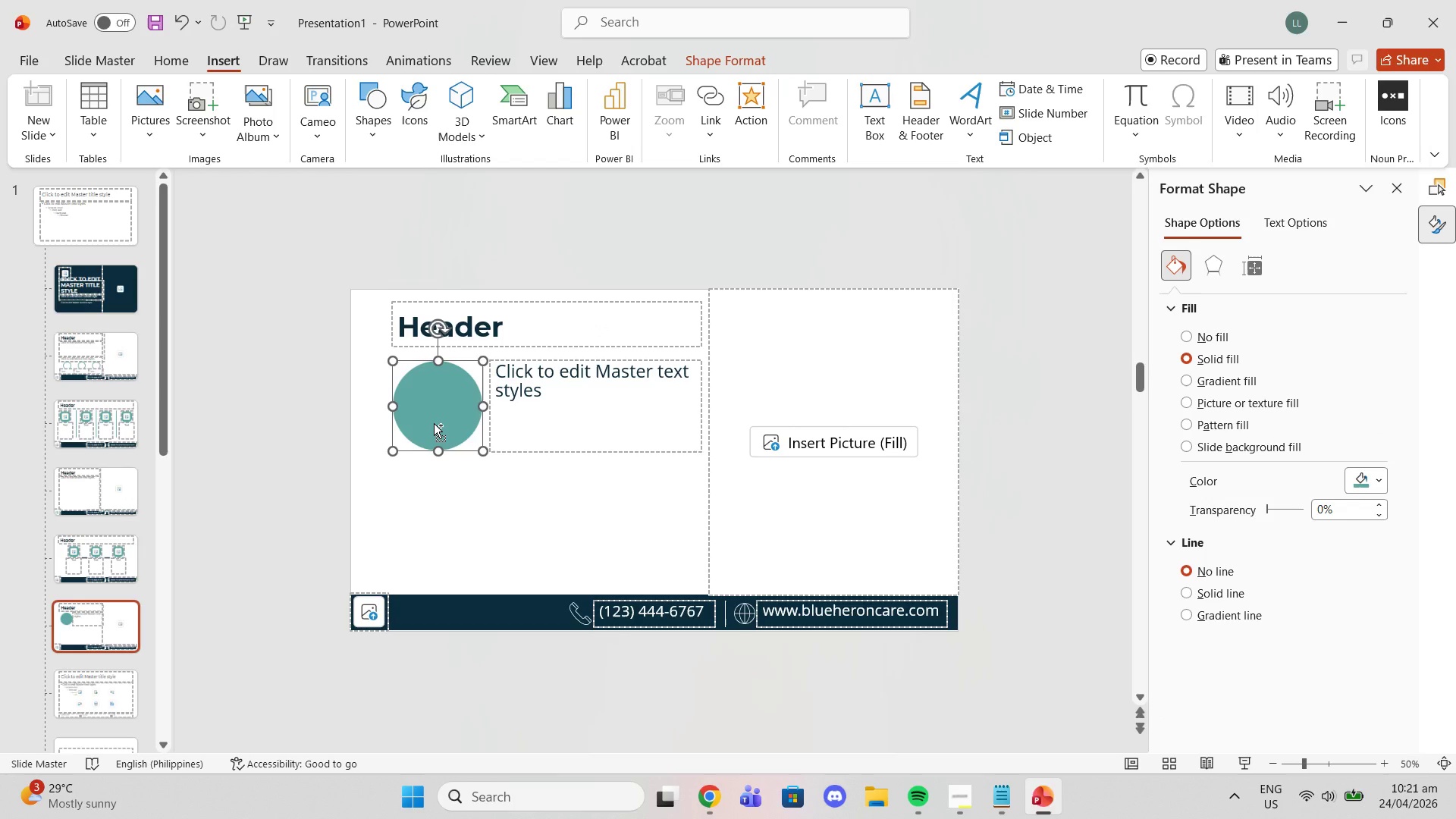 
key(Control+C)
 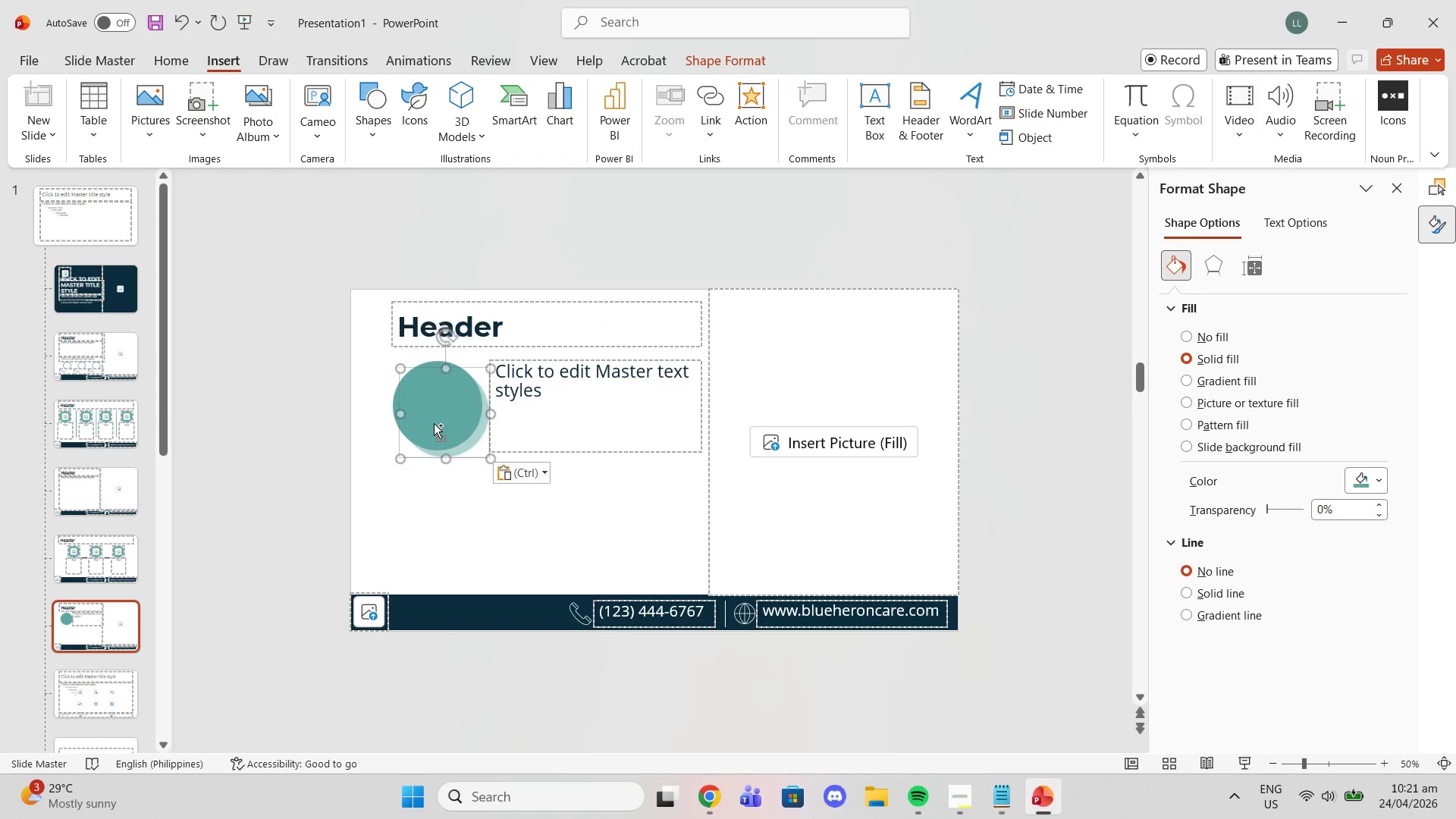 
key(Control+ControlLeft)
 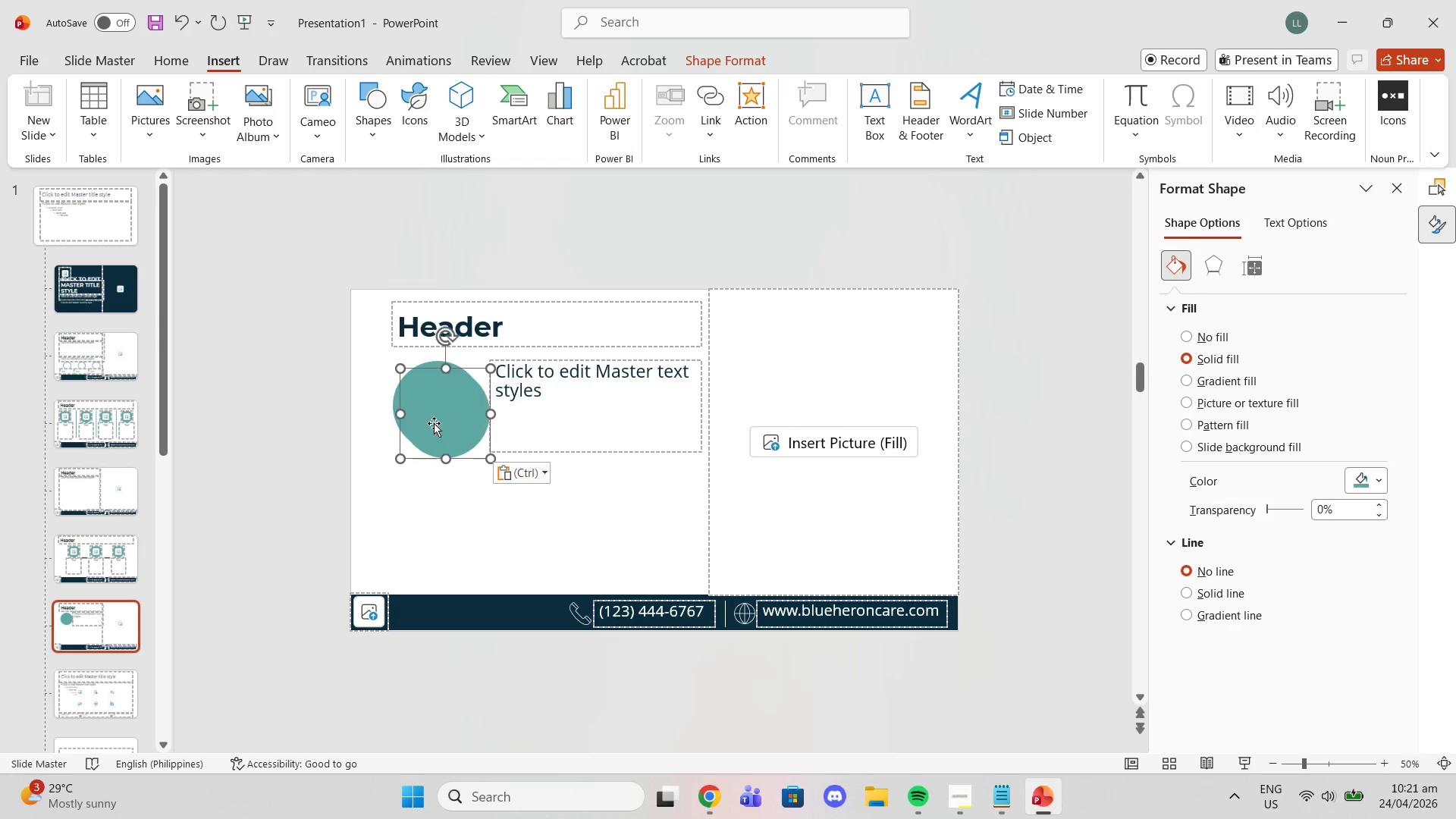 
key(Control+V)
 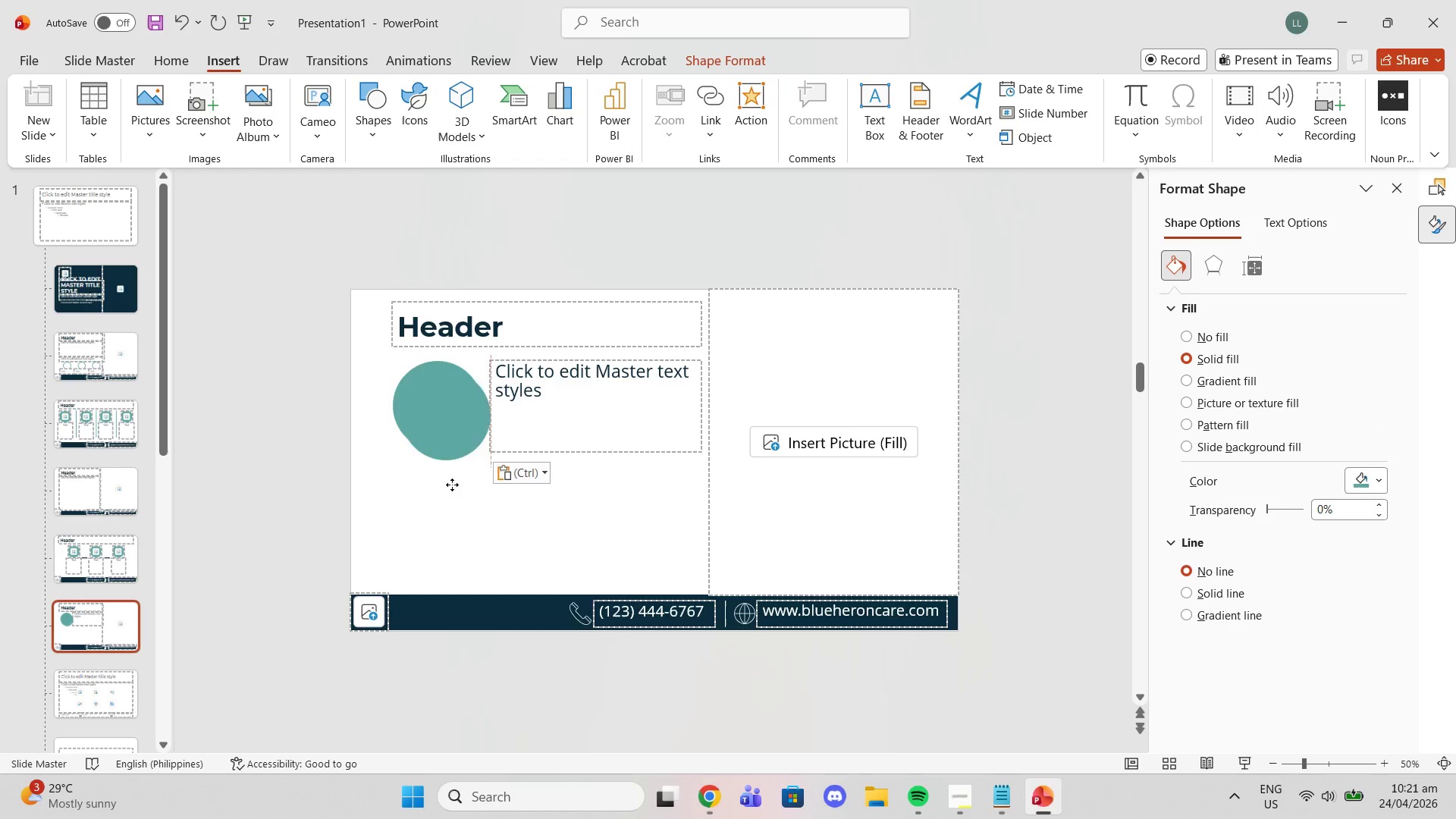 
left_click_drag(start_coordinate=[434, 423], to_coordinate=[429, 527])
 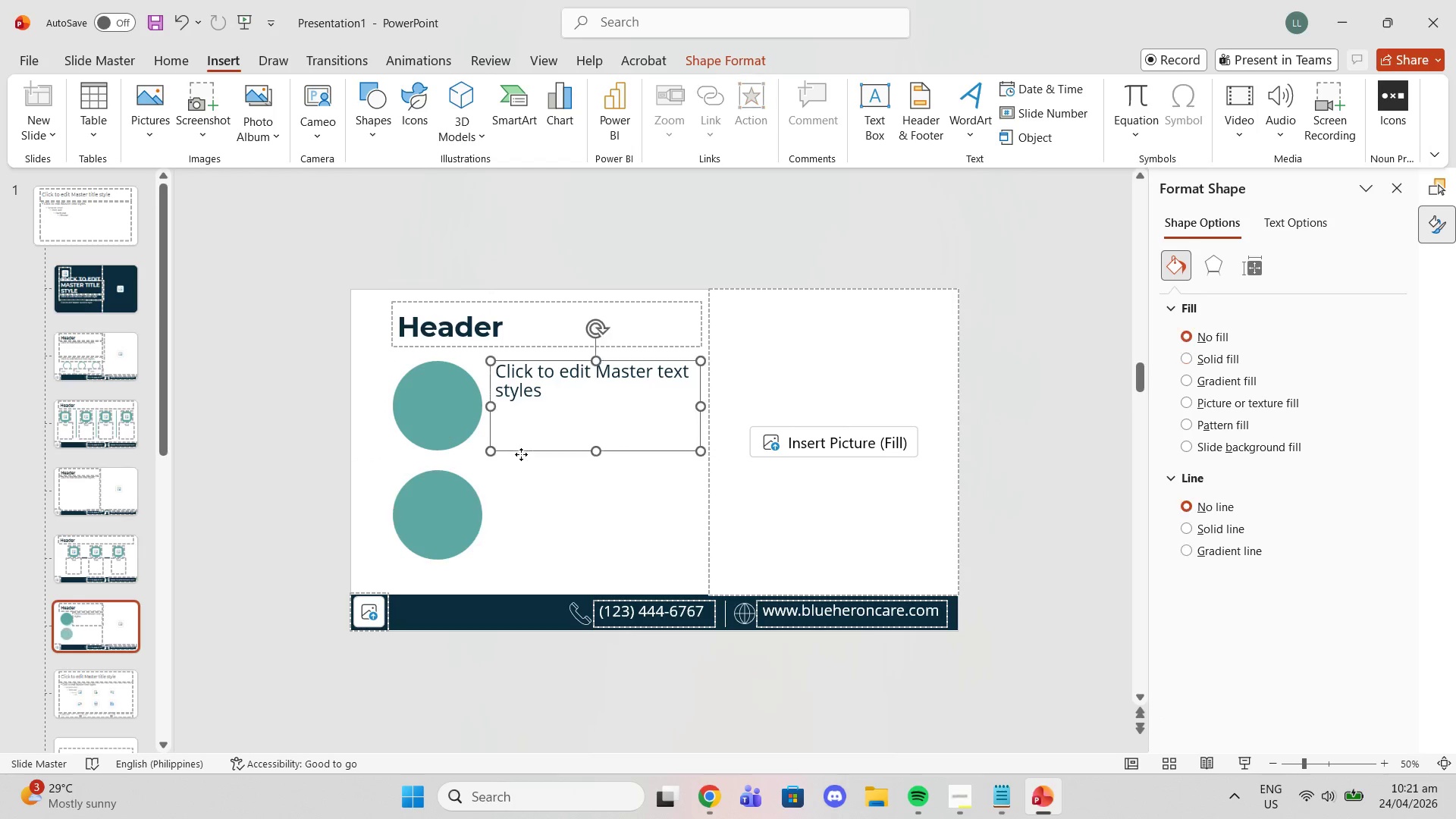 
left_click([521, 454])
 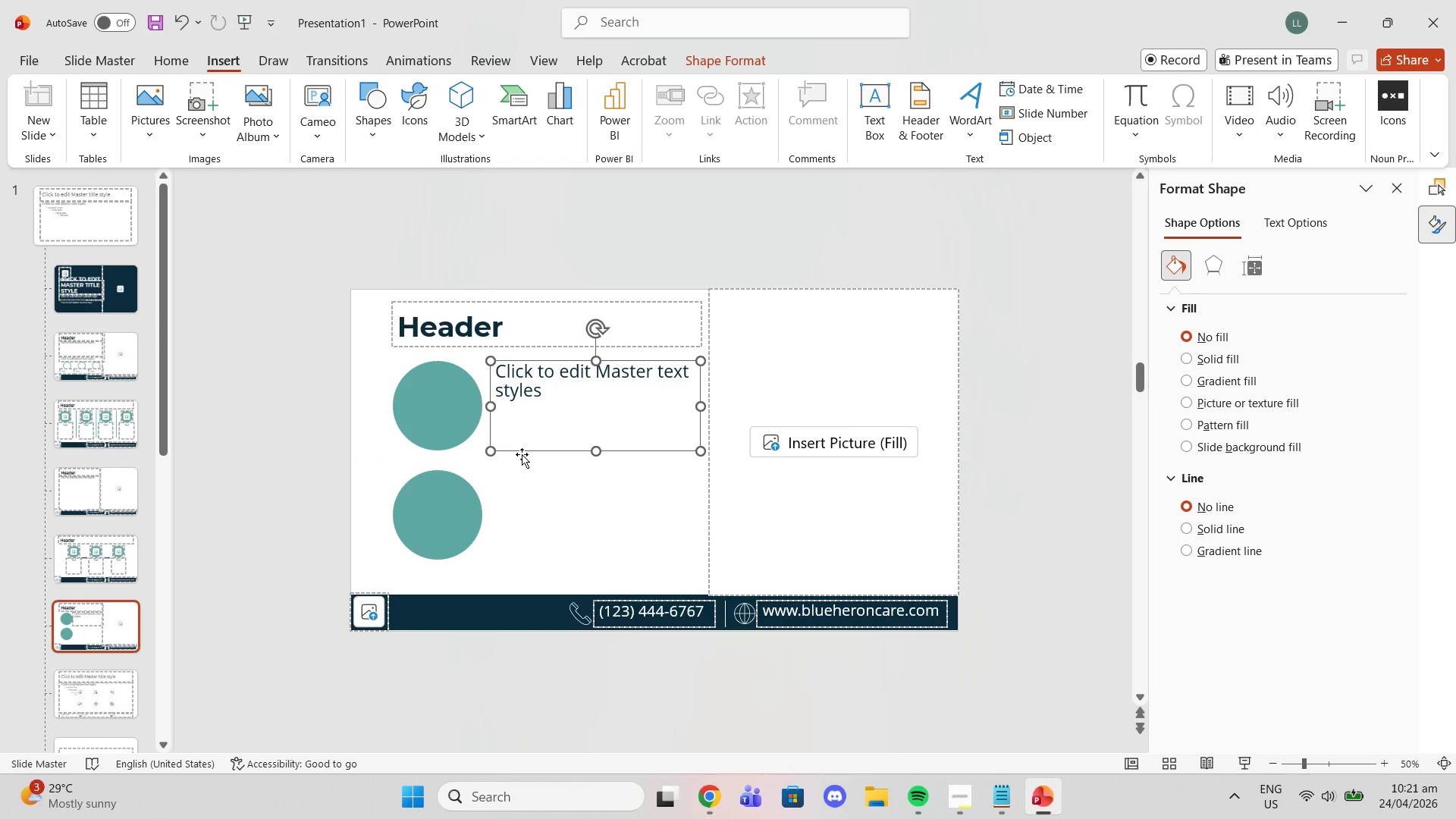 
key(Control+ControlLeft)
 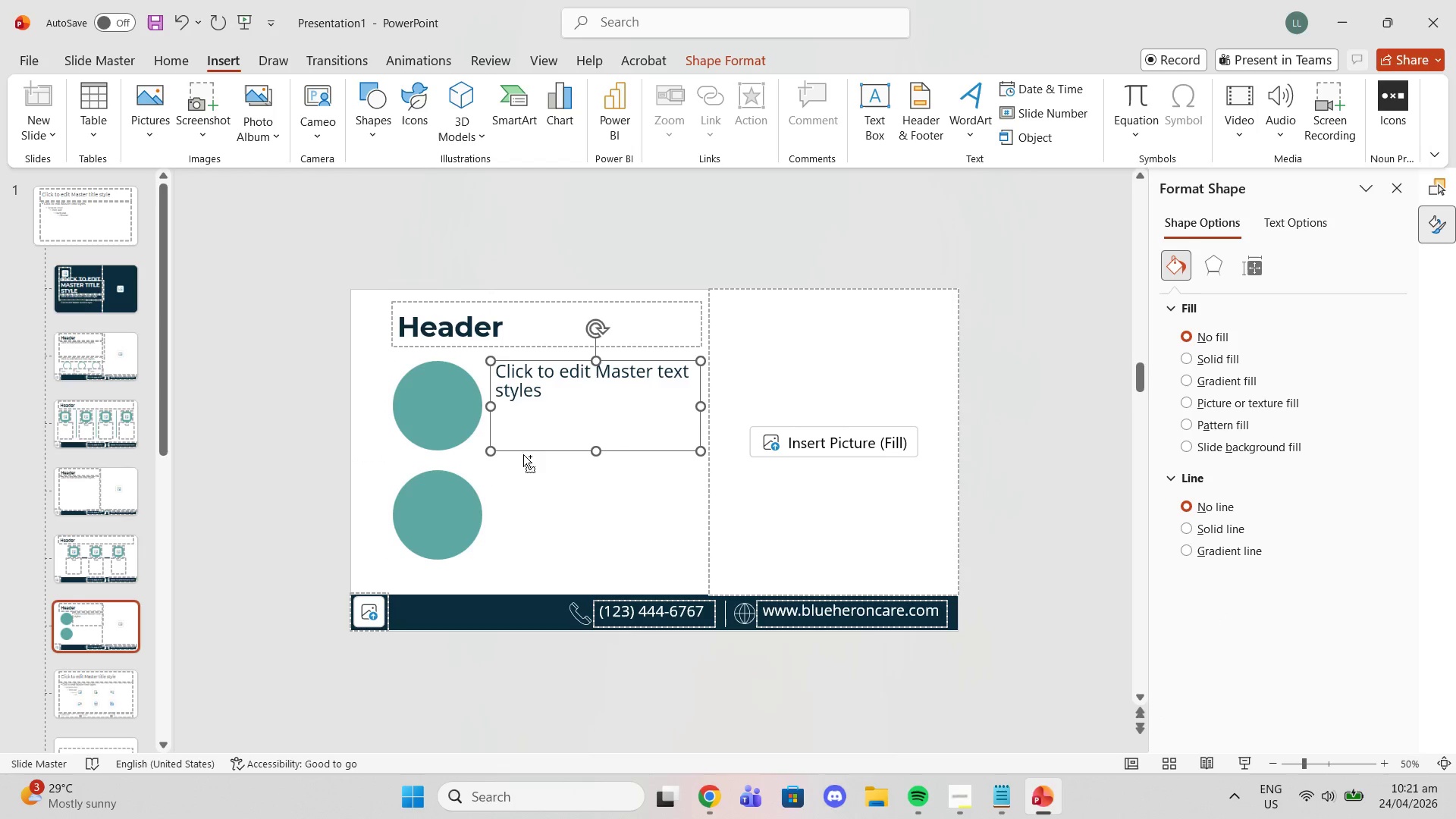 
key(Control+C)
 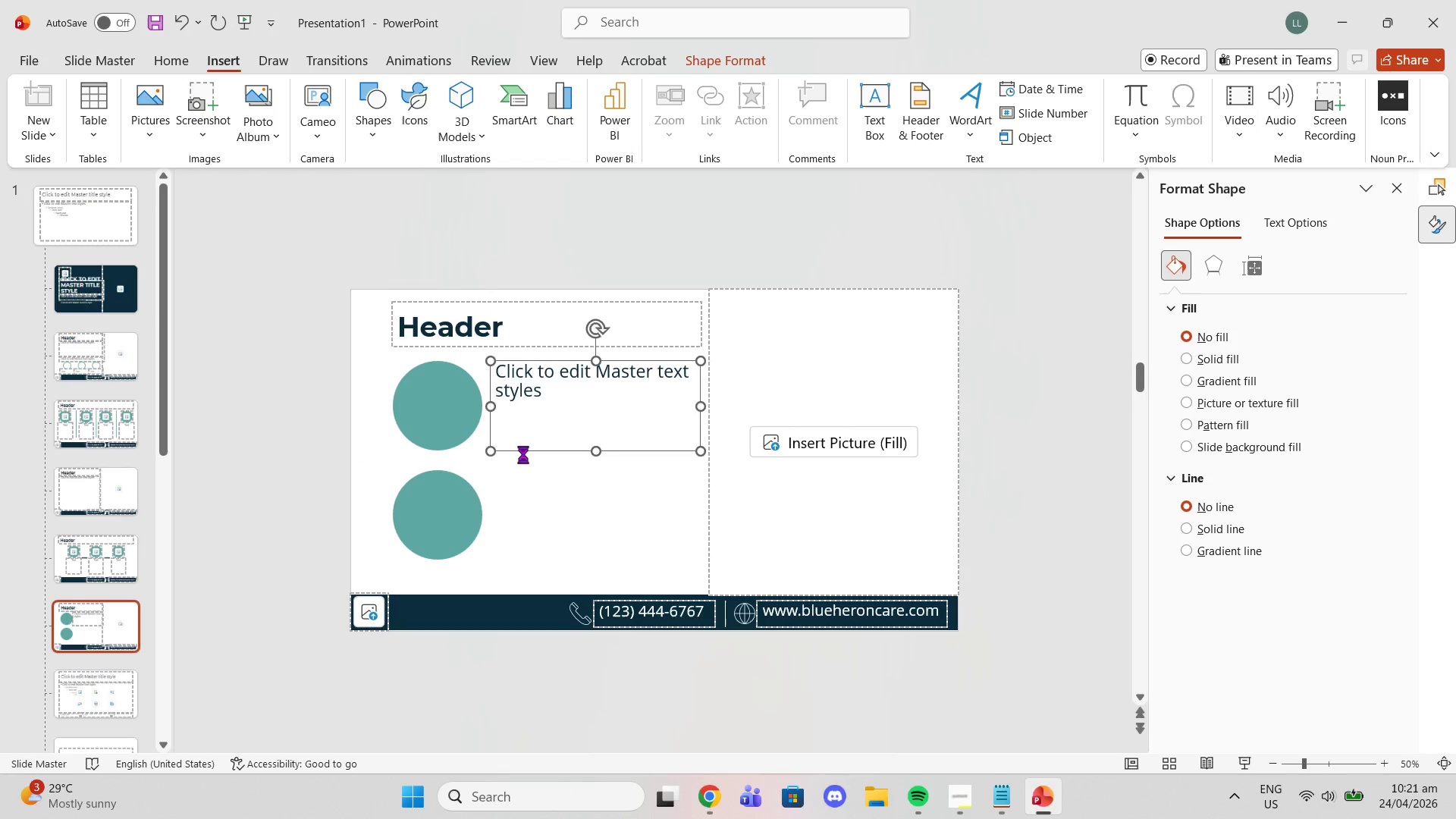 
key(Control+ControlLeft)
 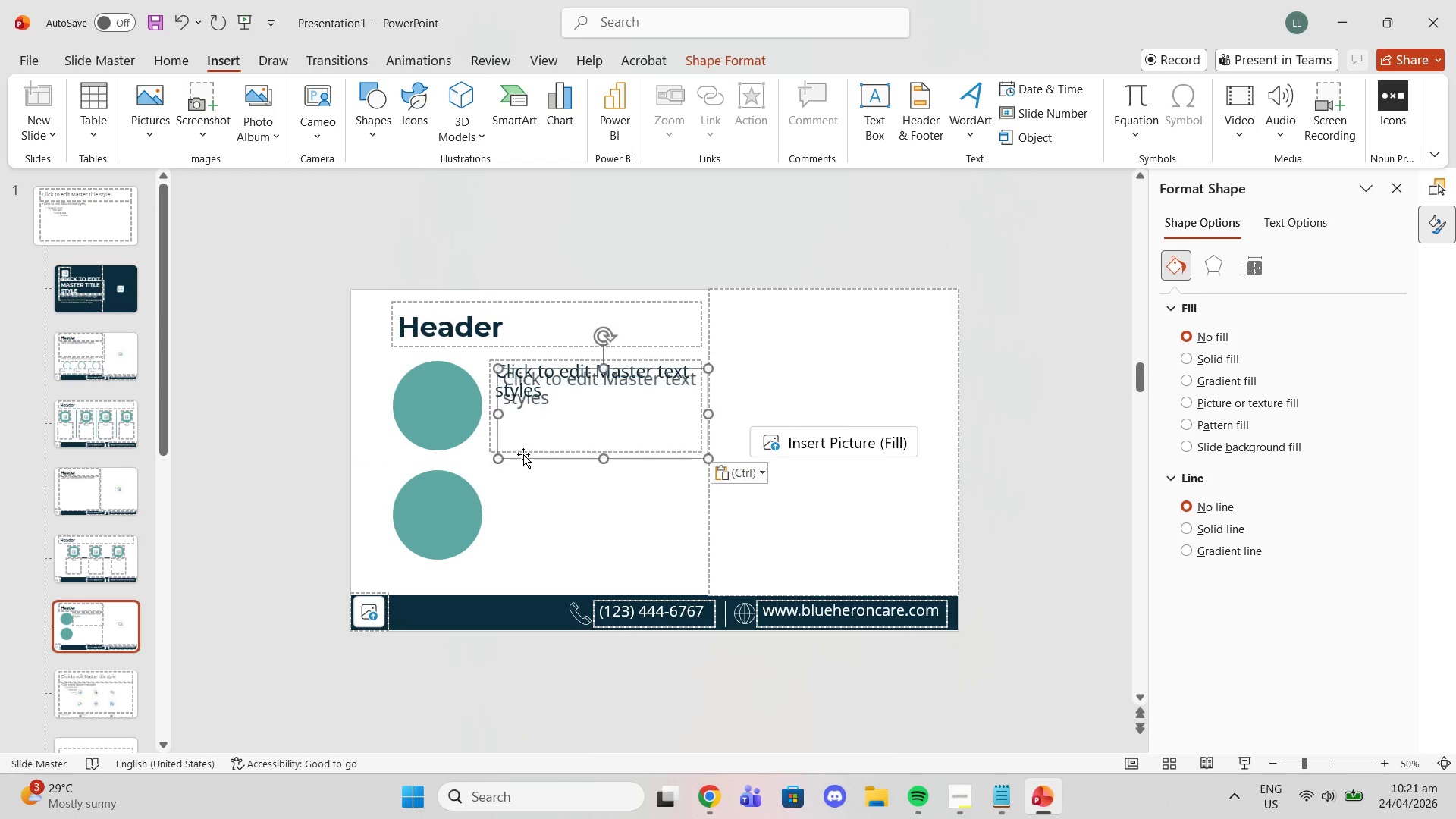 
key(Control+V)
 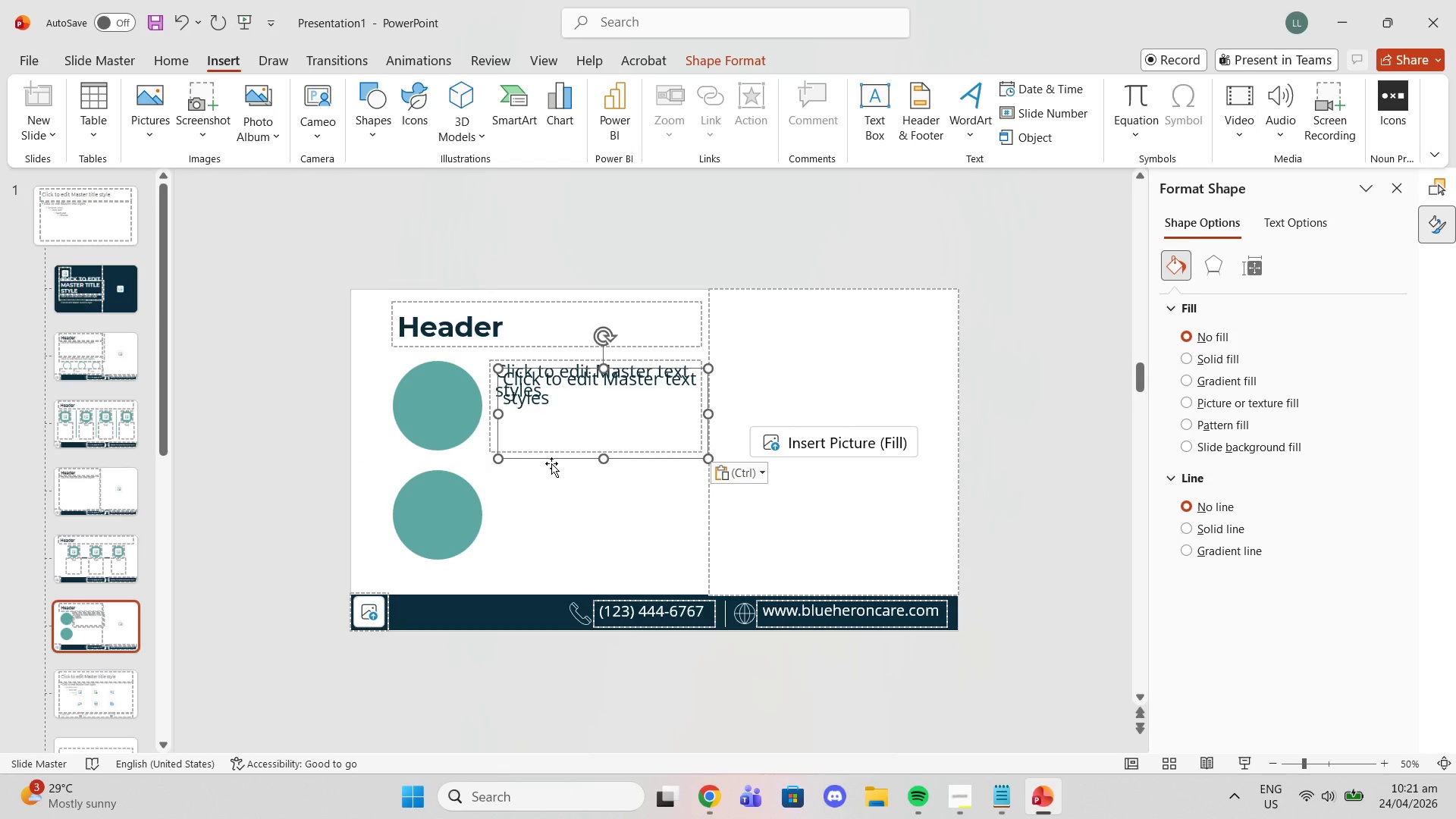 
left_click_drag(start_coordinate=[548, 462], to_coordinate=[540, 566])
 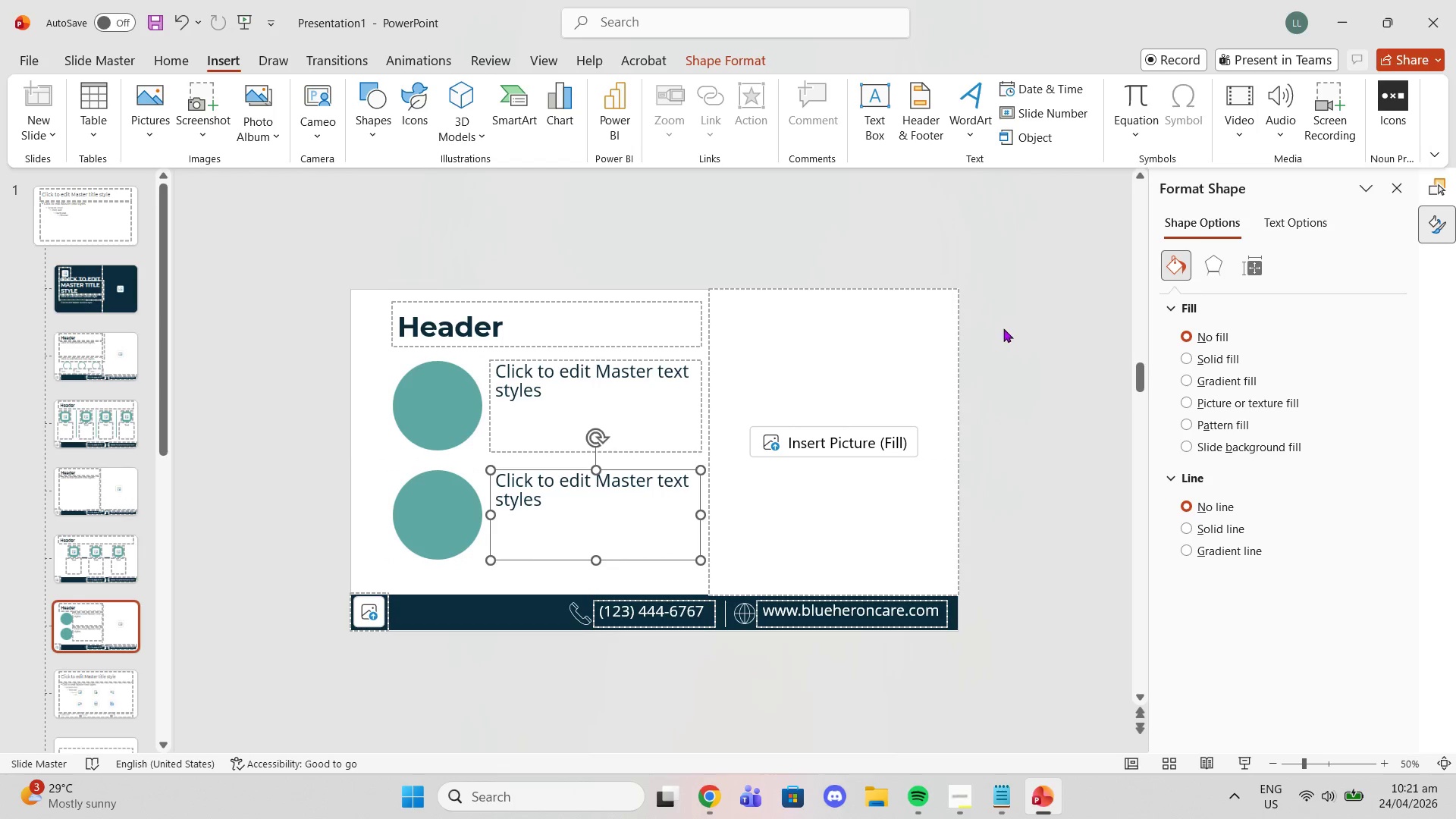 
left_click([1003, 328])
 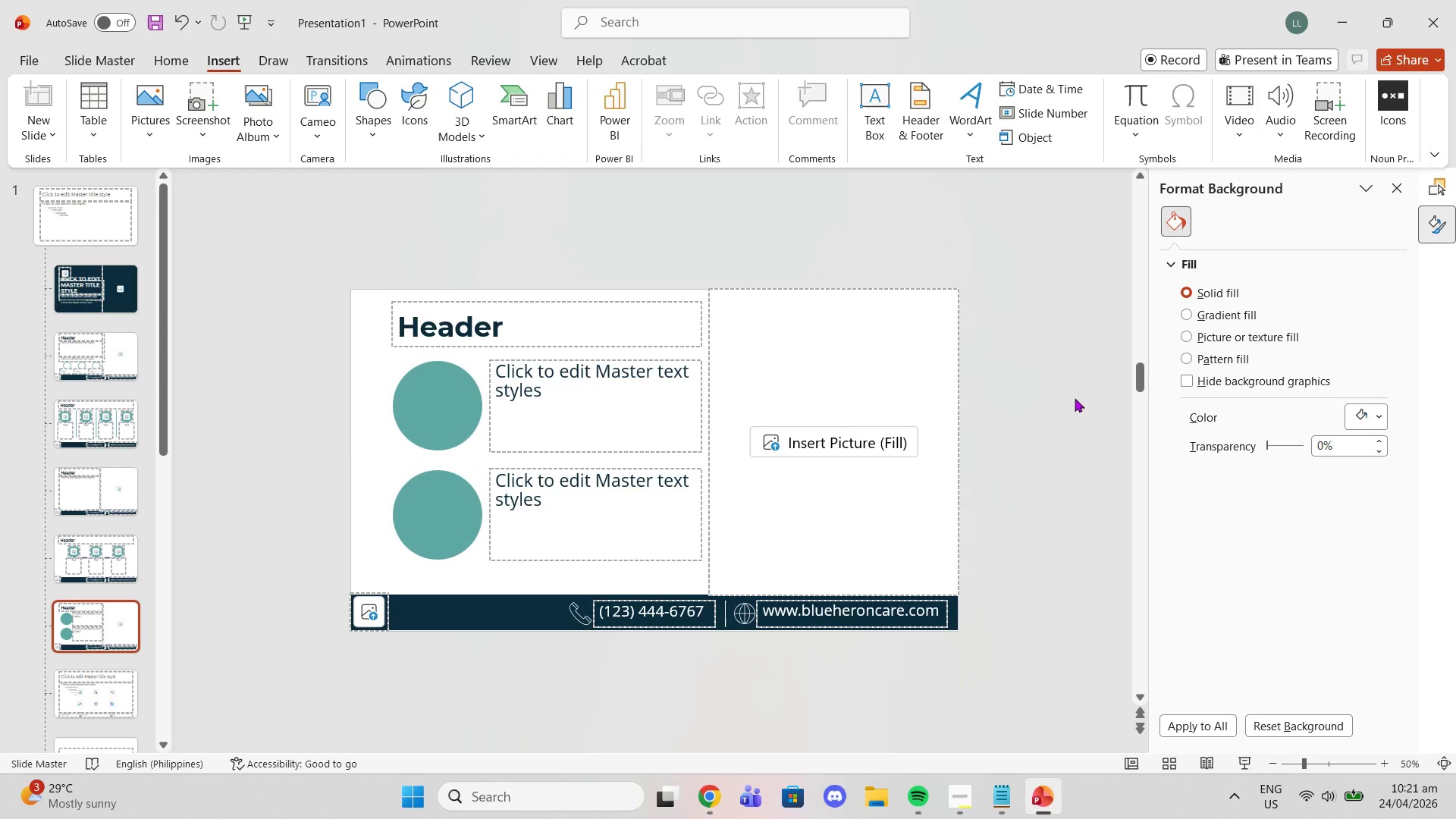 
wait(11.88)
 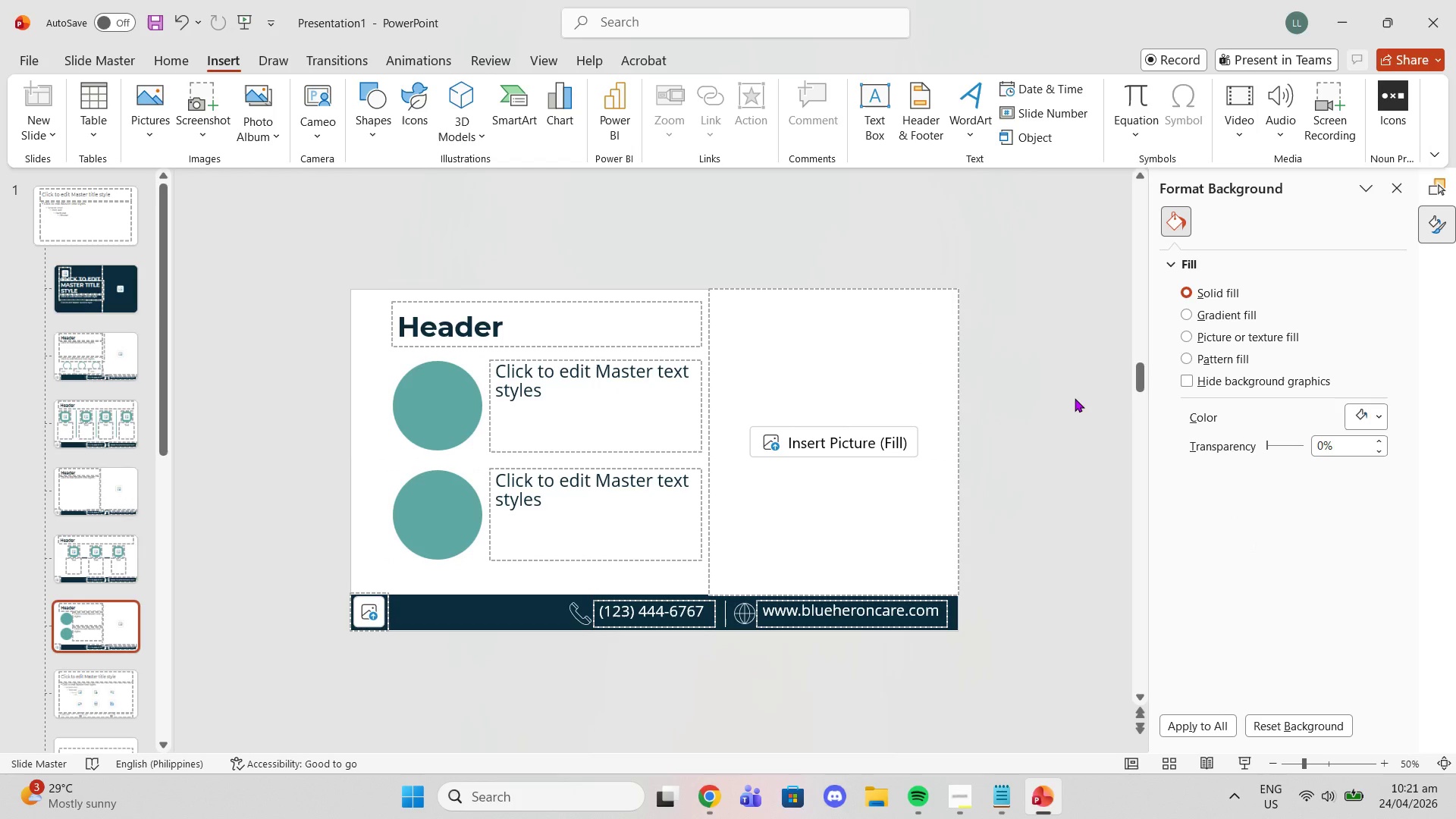 
right_click([117, 645])
 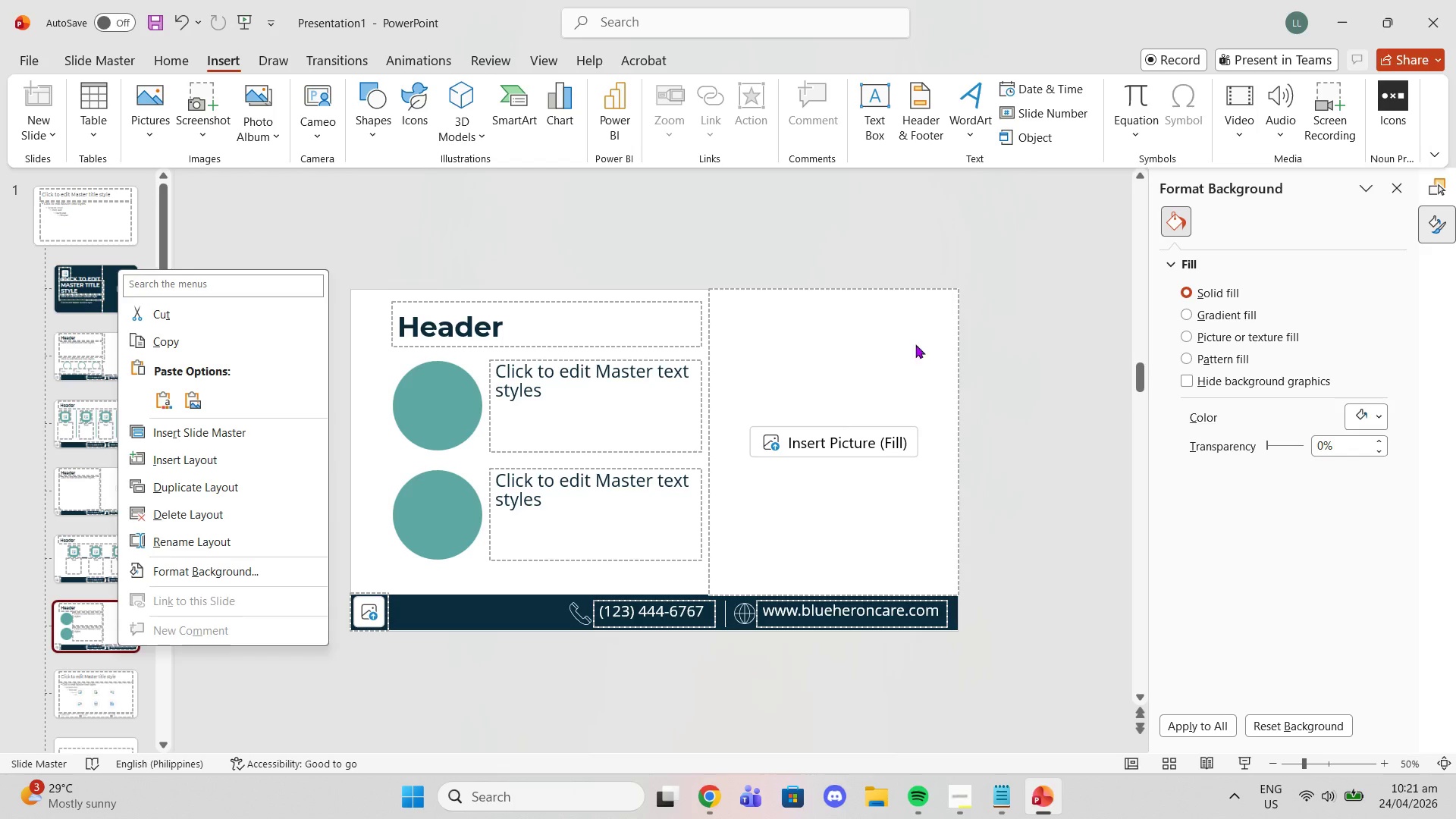 
left_click([949, 313])
 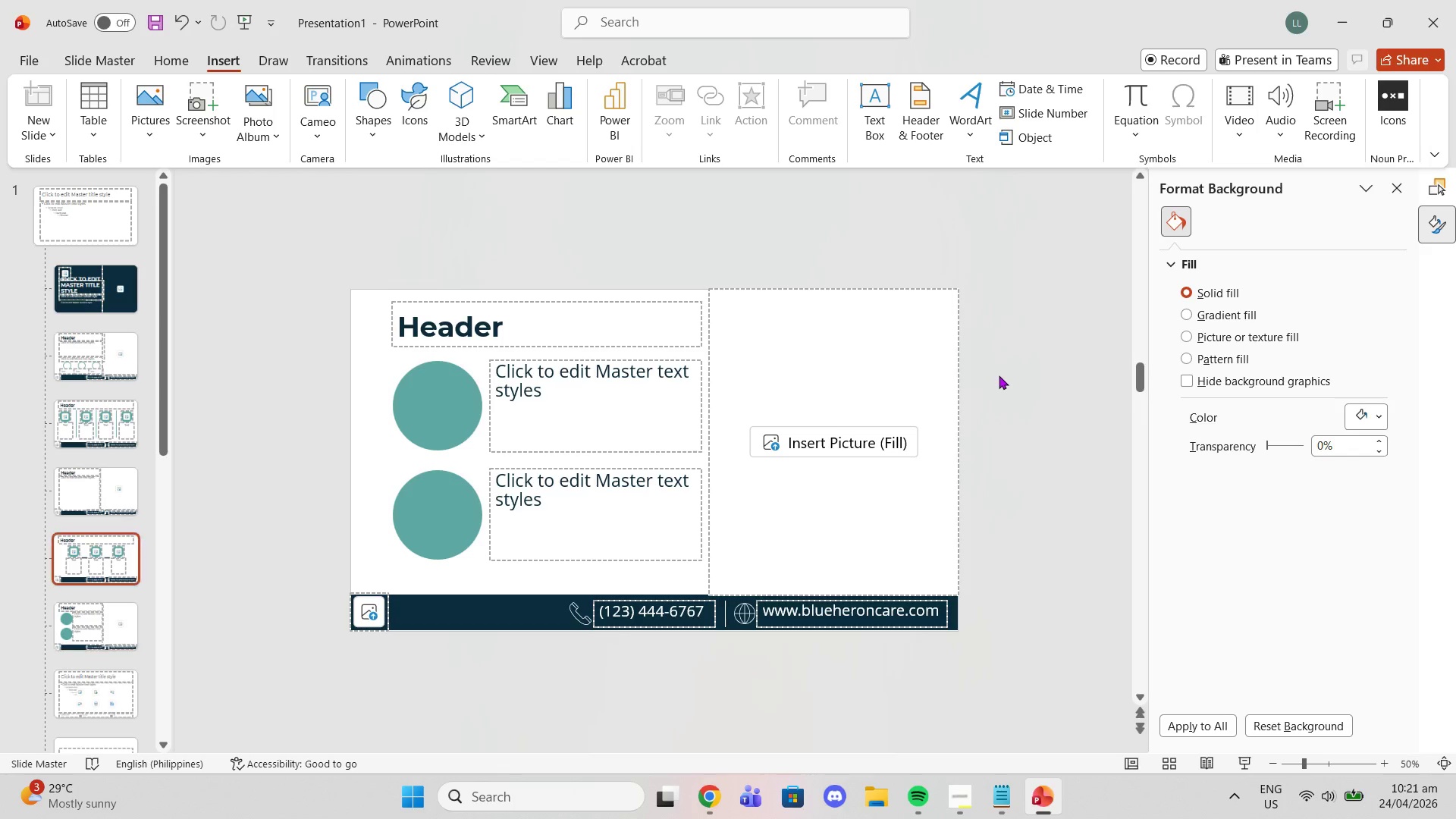 
scroll: coordinate [999, 368], scroll_direction: up, amount: 1.0
 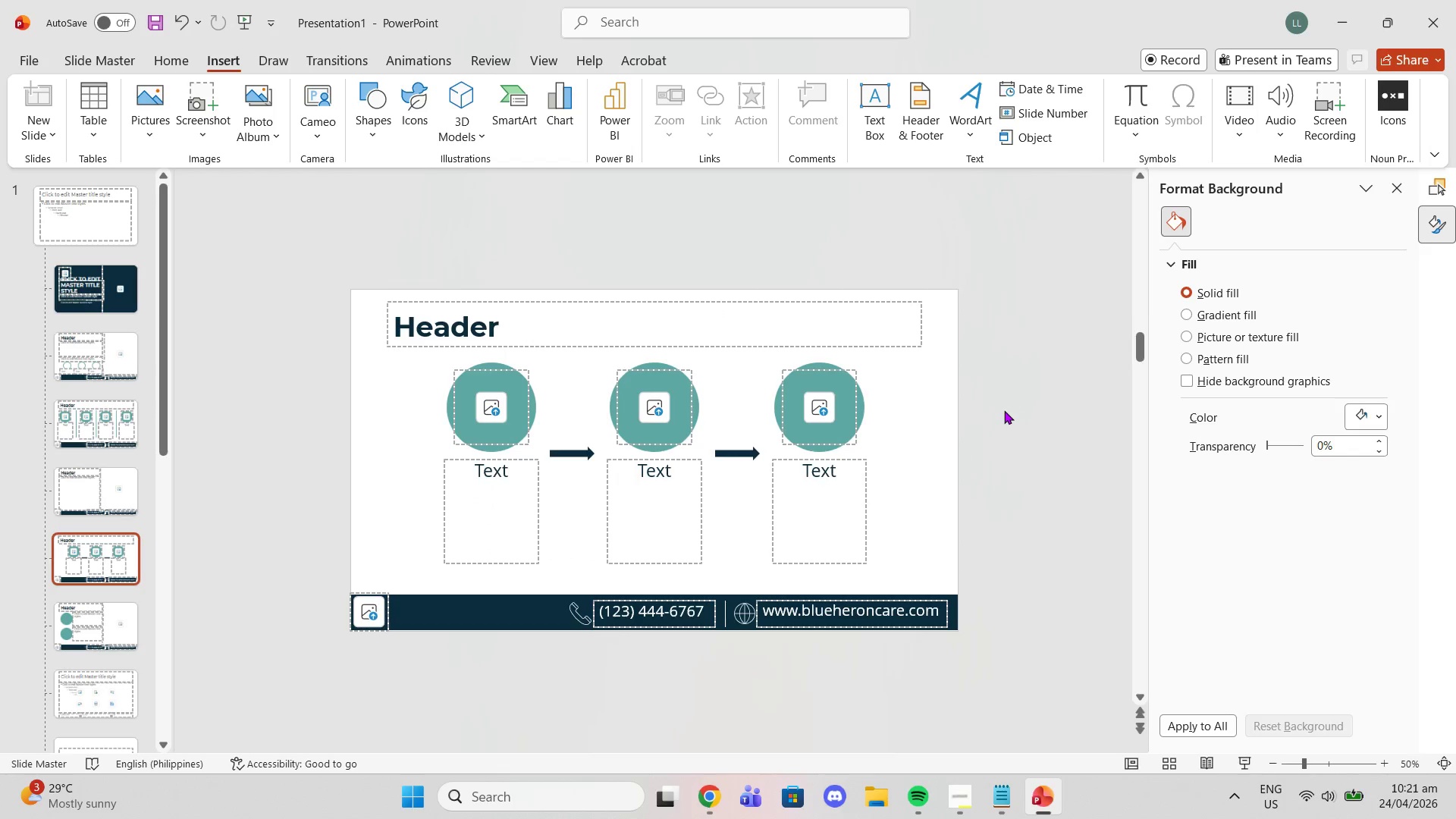 
scroll: coordinate [999, 460], scroll_direction: down, amount: 2.0
 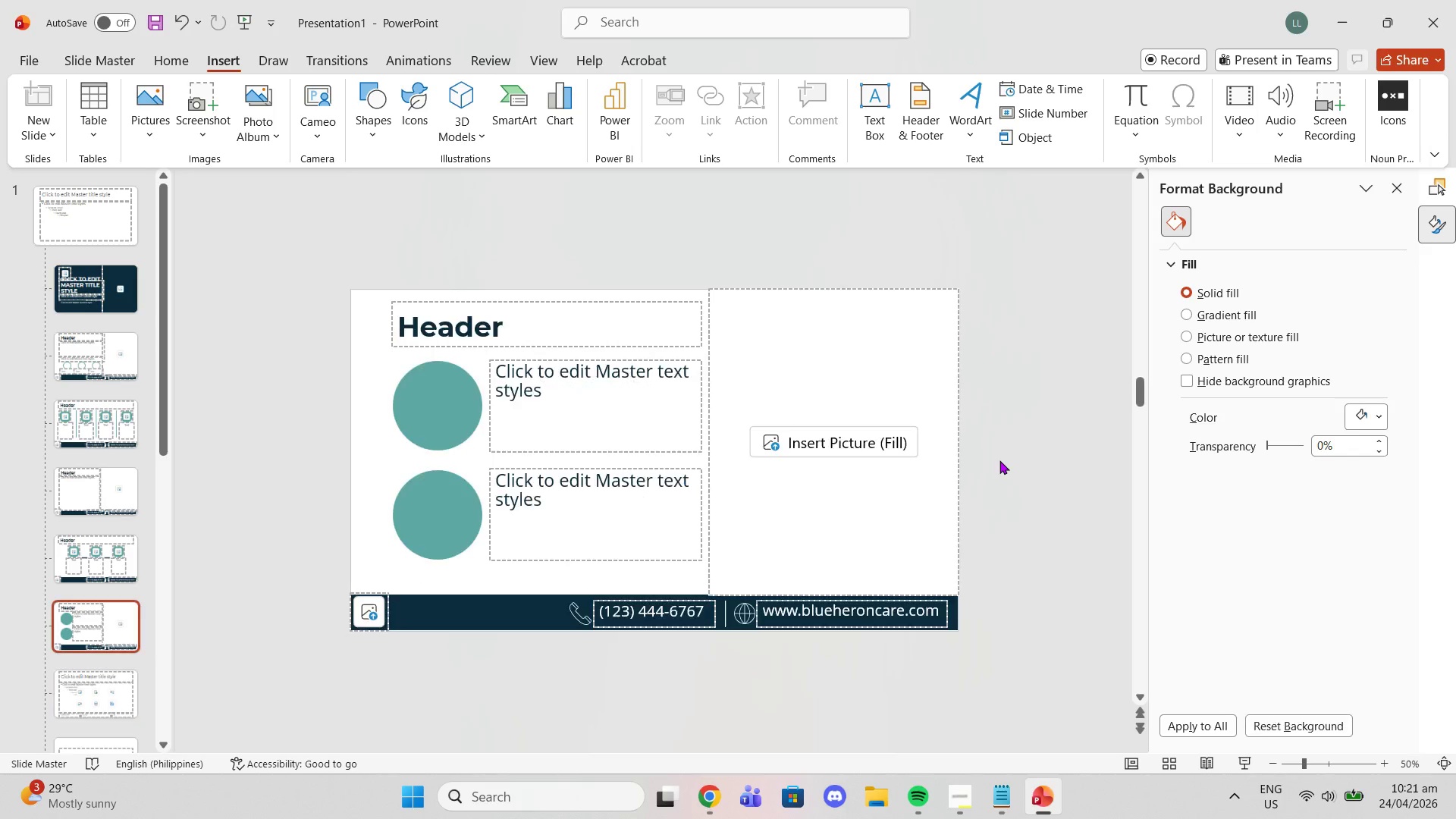 
scroll: coordinate [999, 460], scroll_direction: up, amount: 1.0
 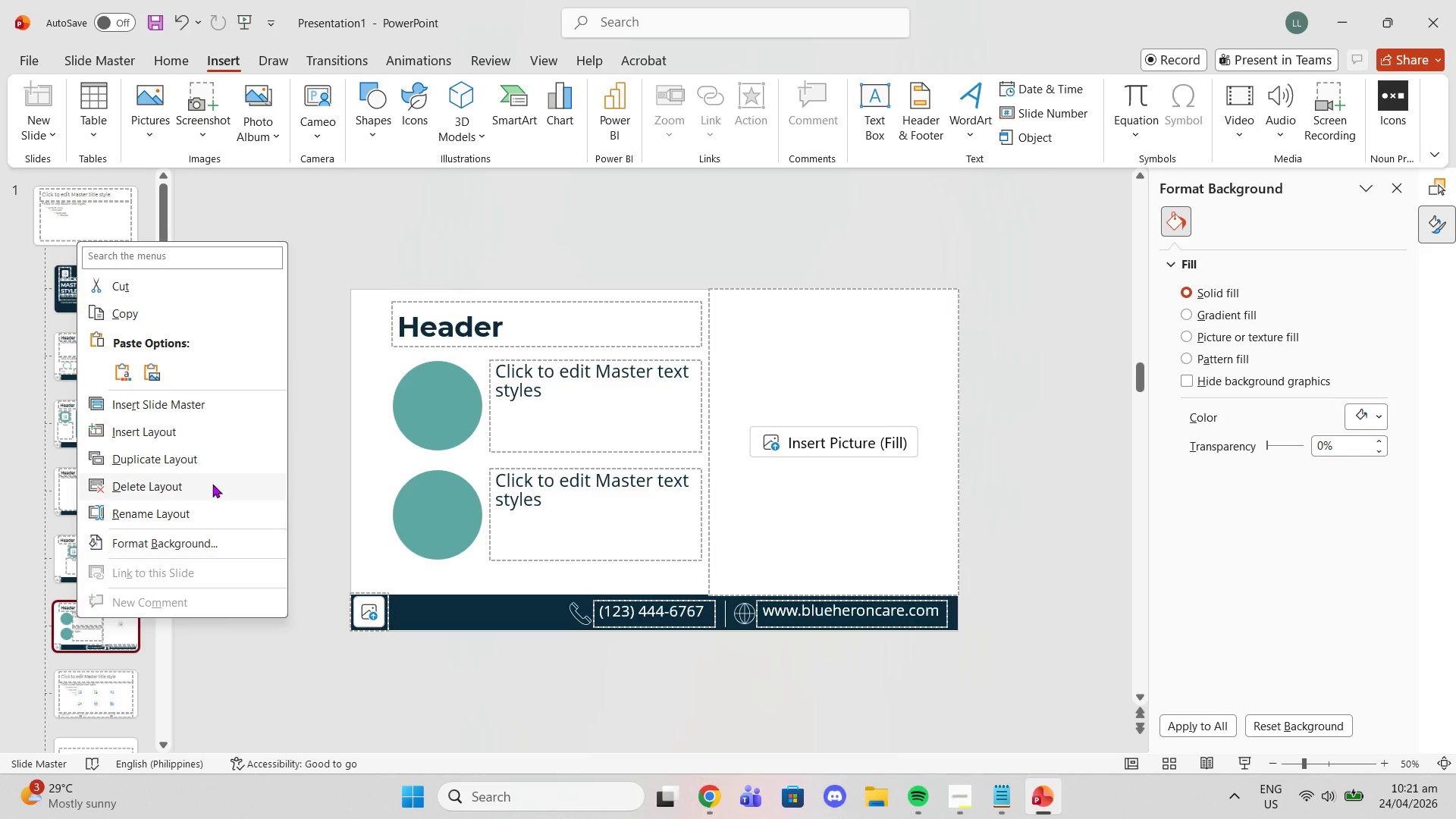 
left_click([215, 466])
 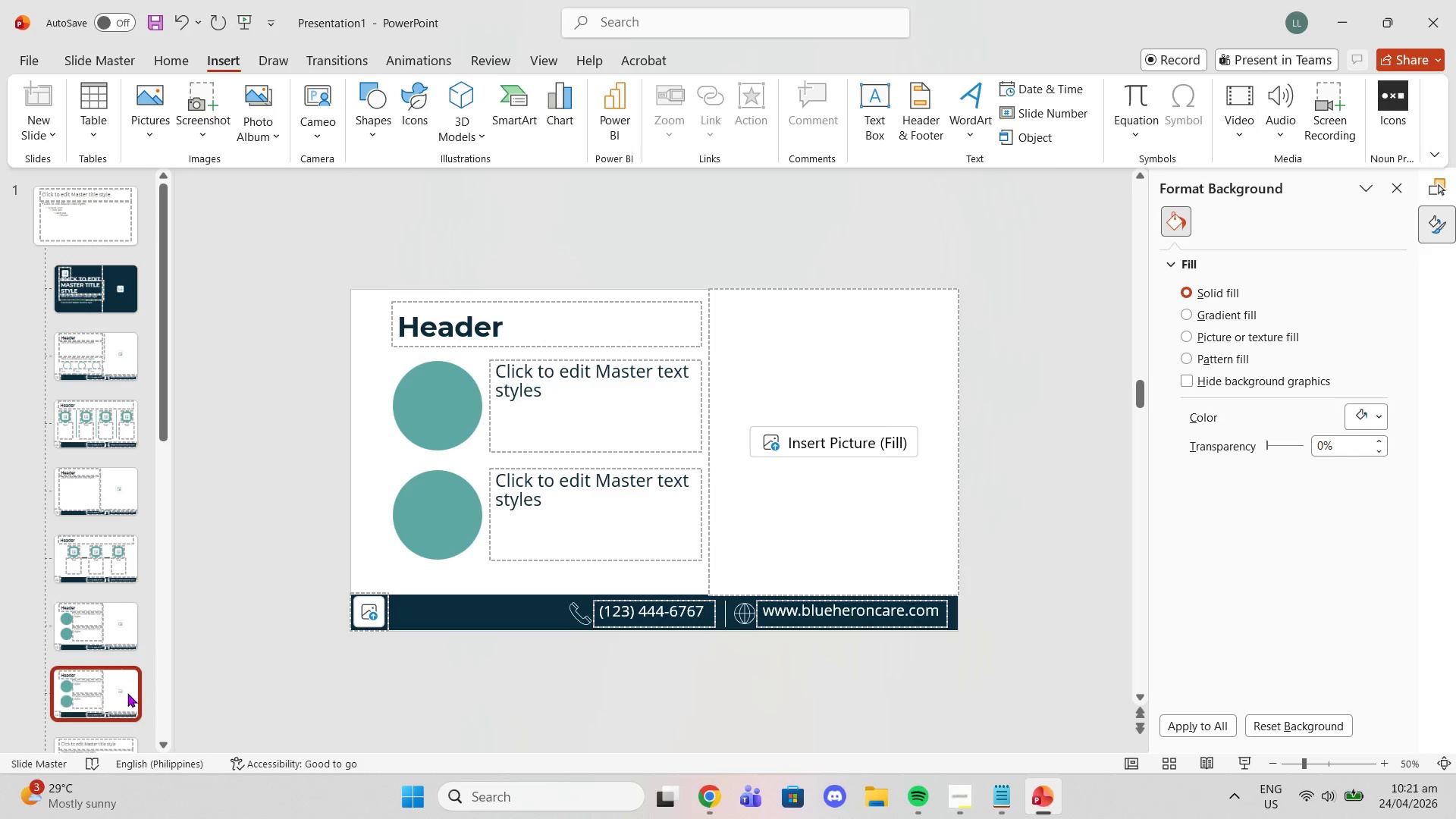 
left_click([127, 693])
 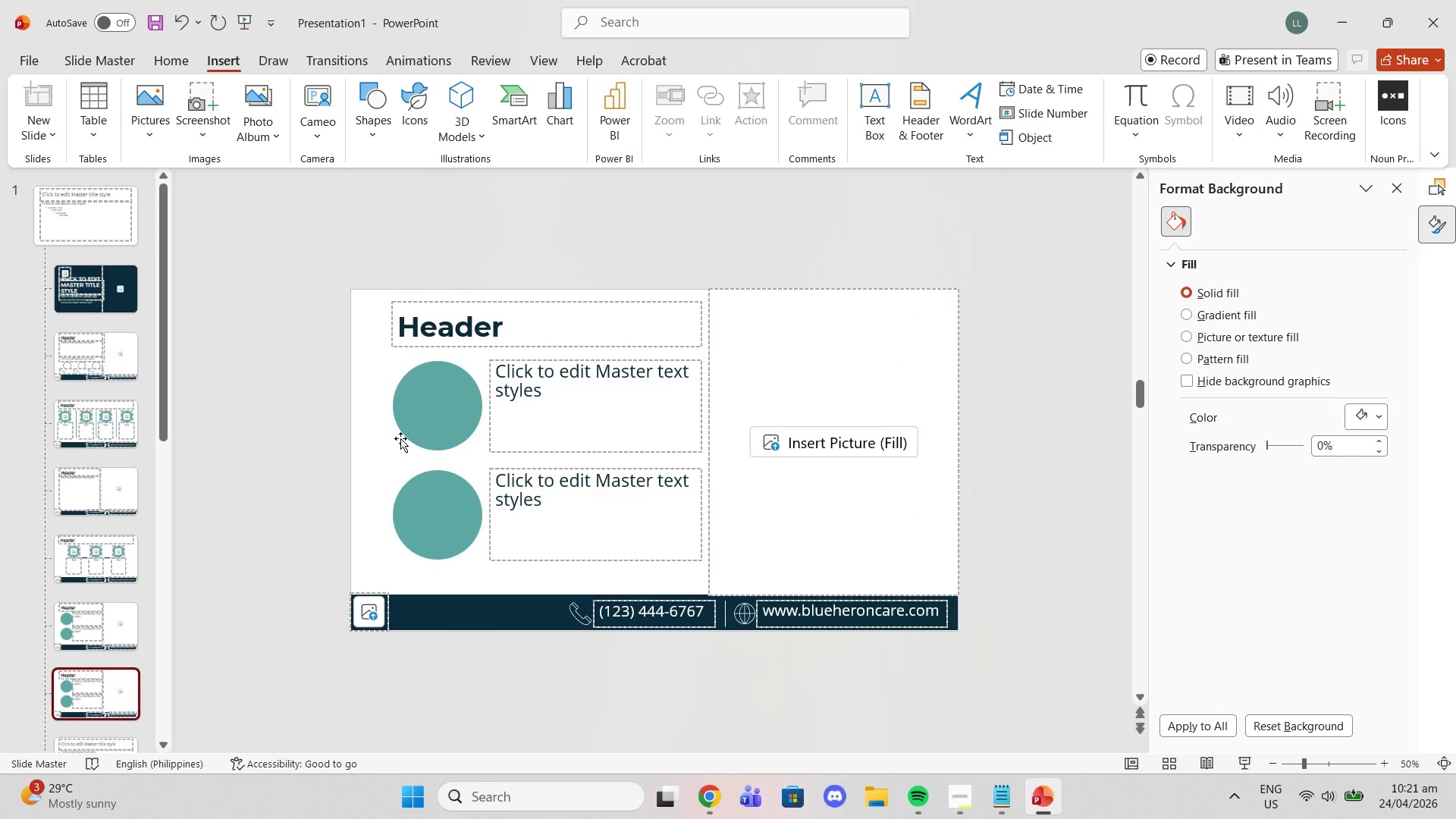 
wait(5.05)
 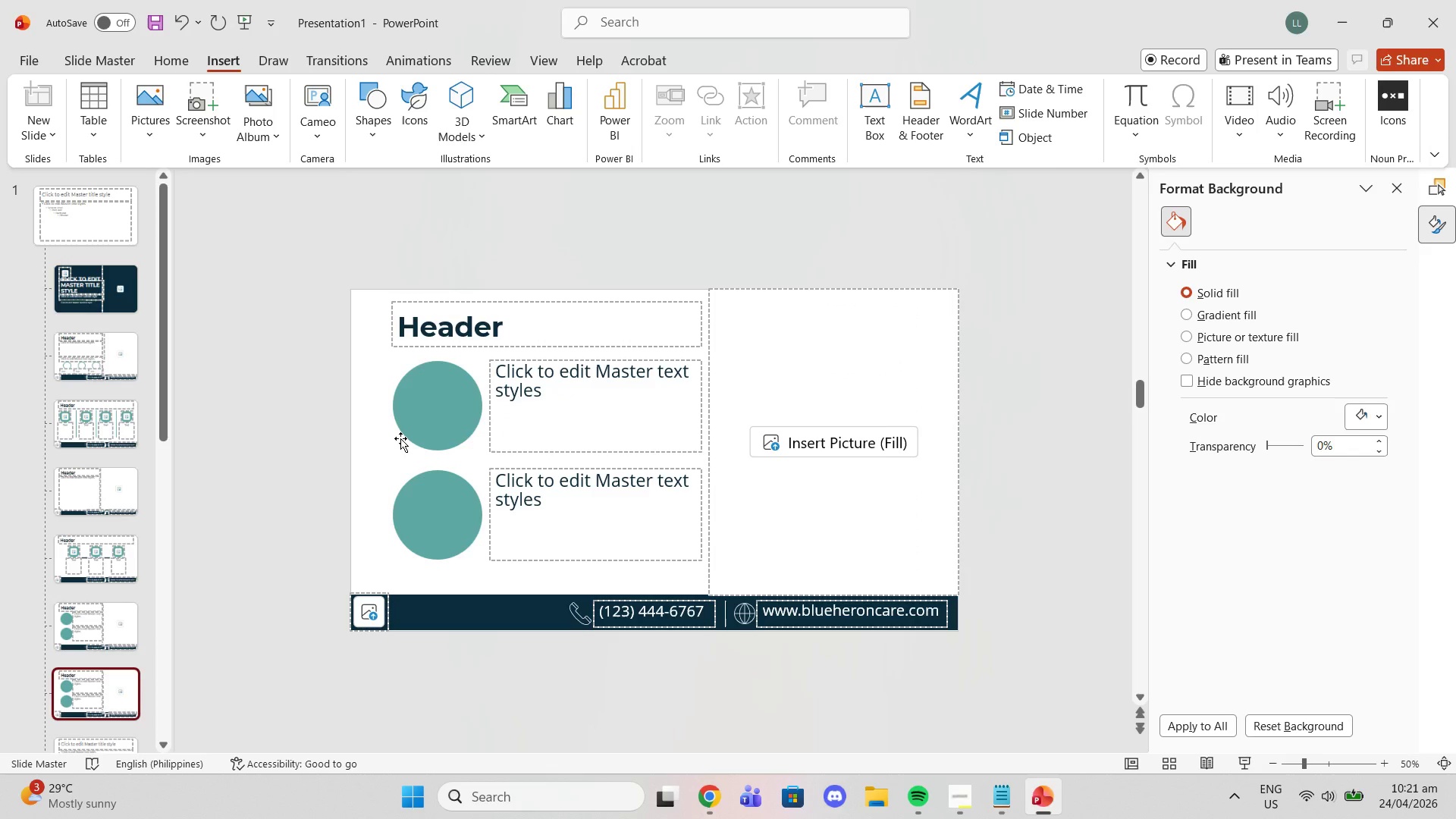 
double_click([391, 379])
 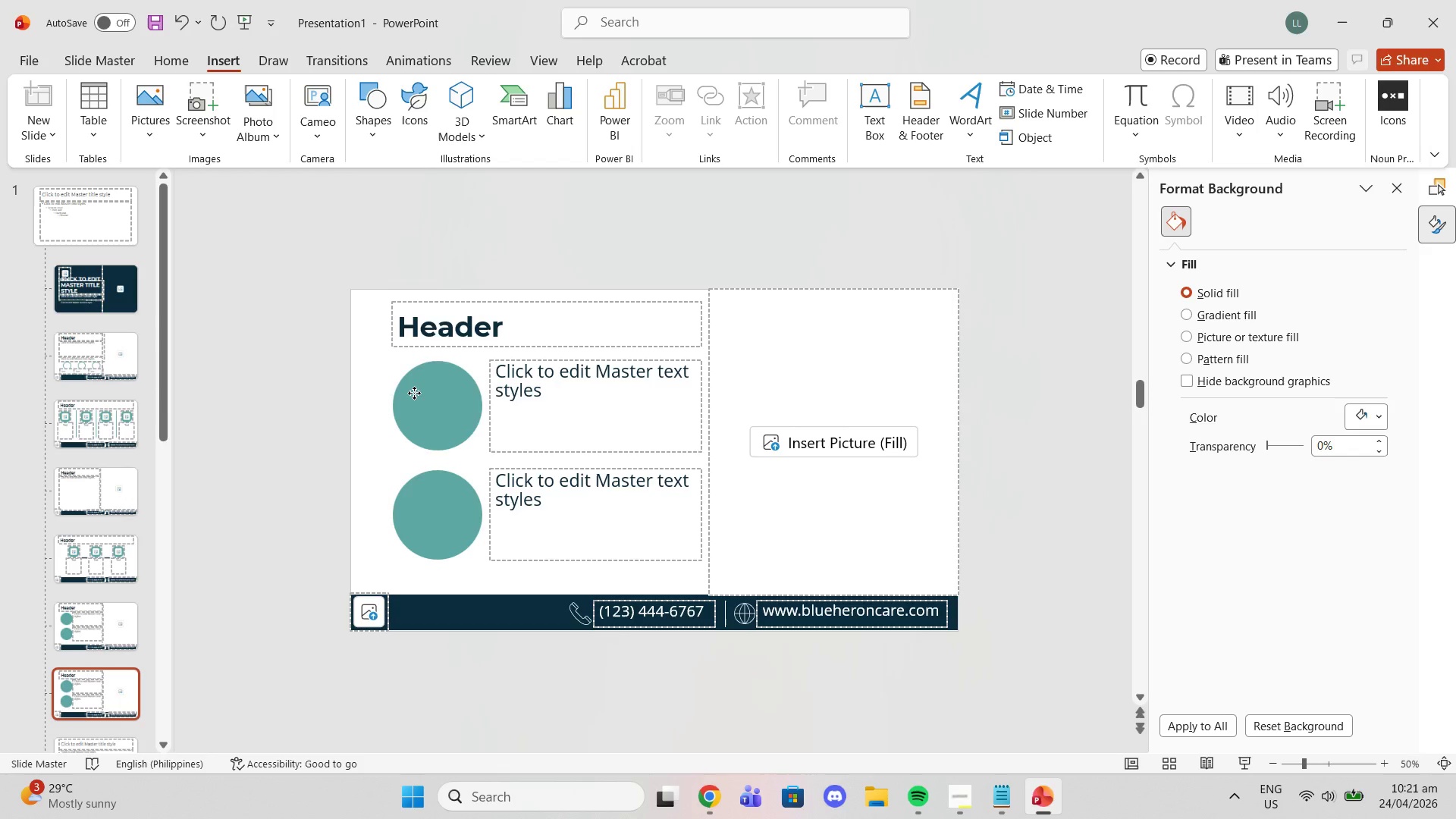 
triple_click([414, 393])
 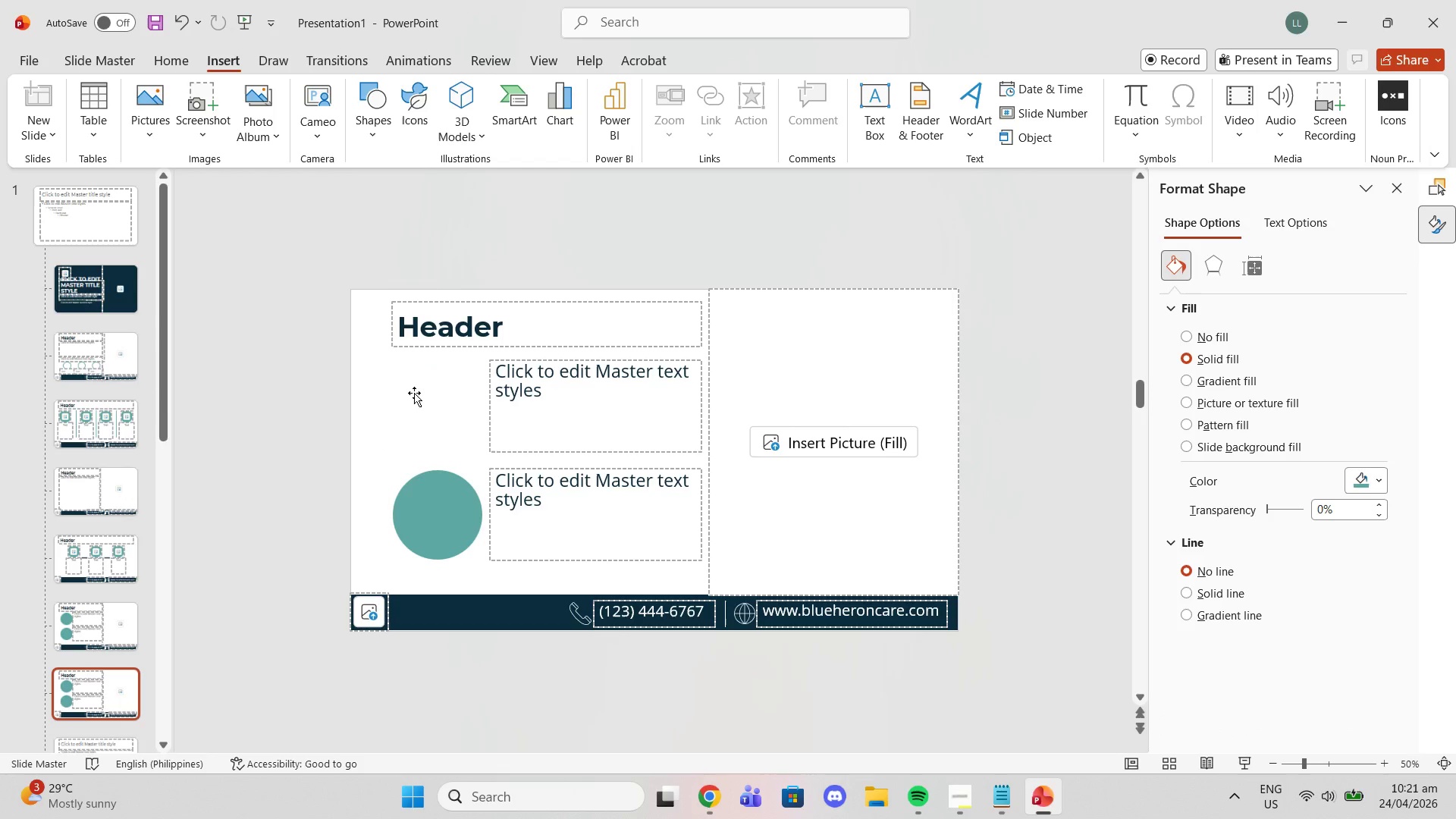 
key(Delete)
 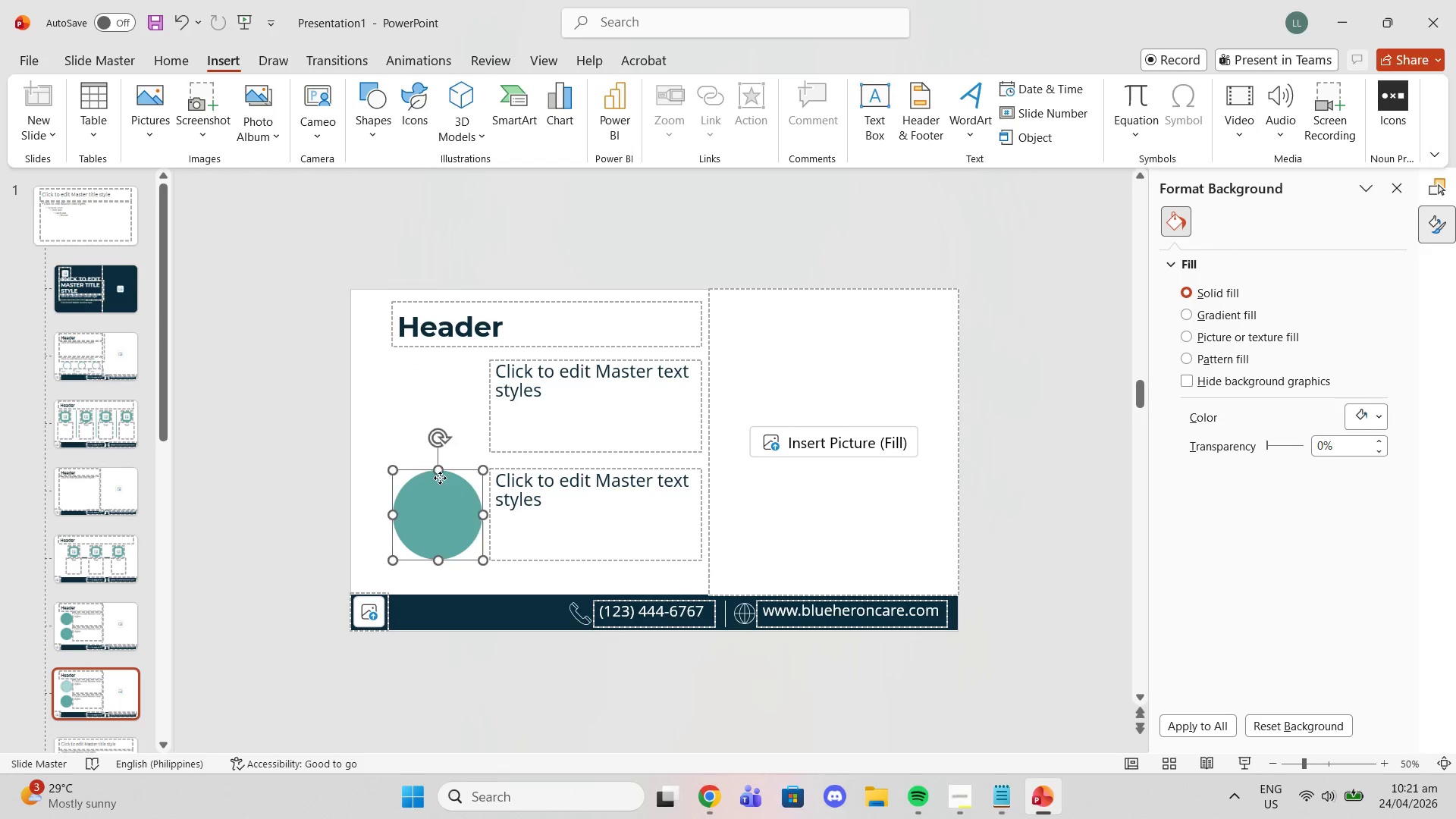 
left_click([440, 478])
 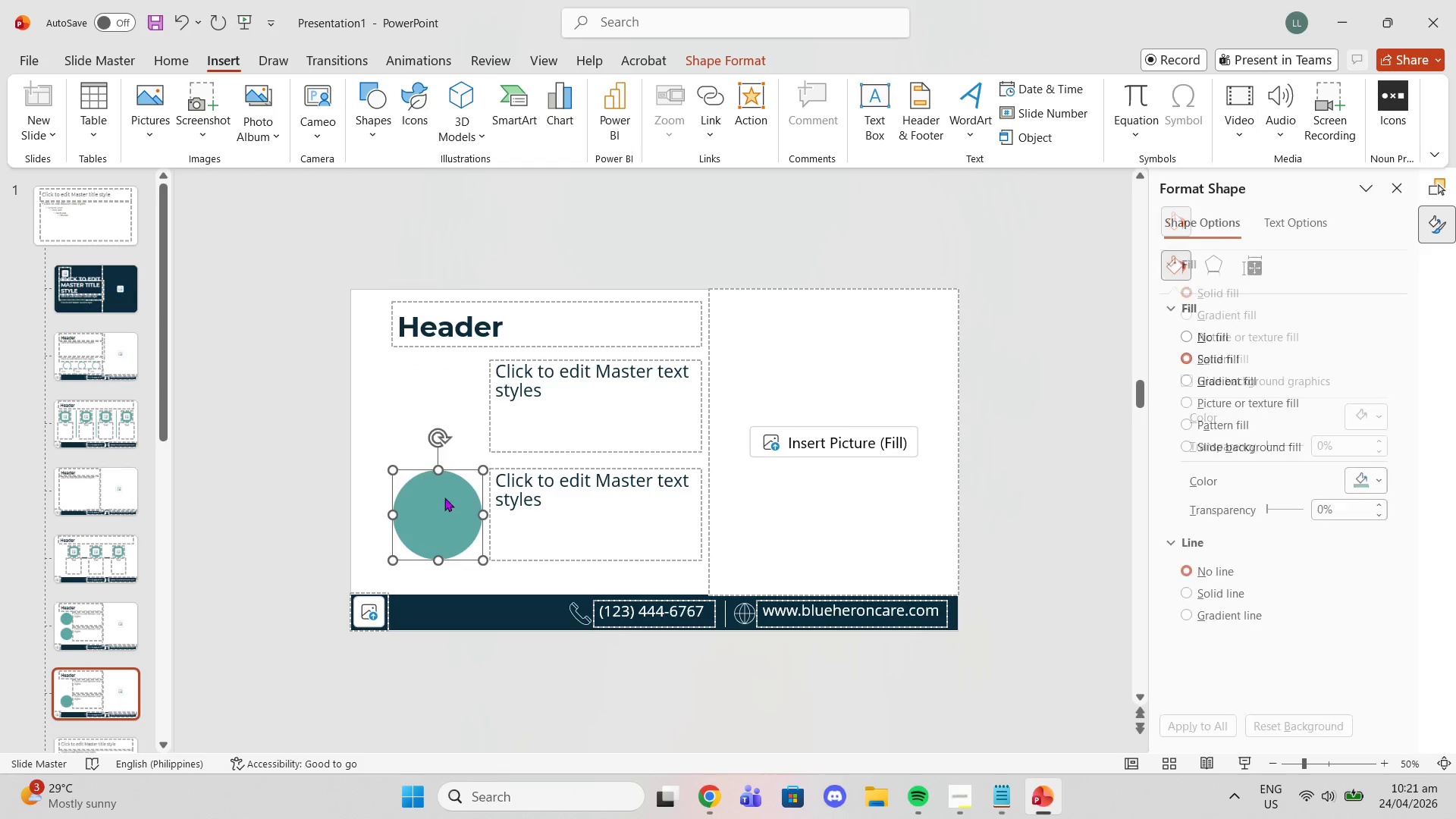 
key(Delete)
 